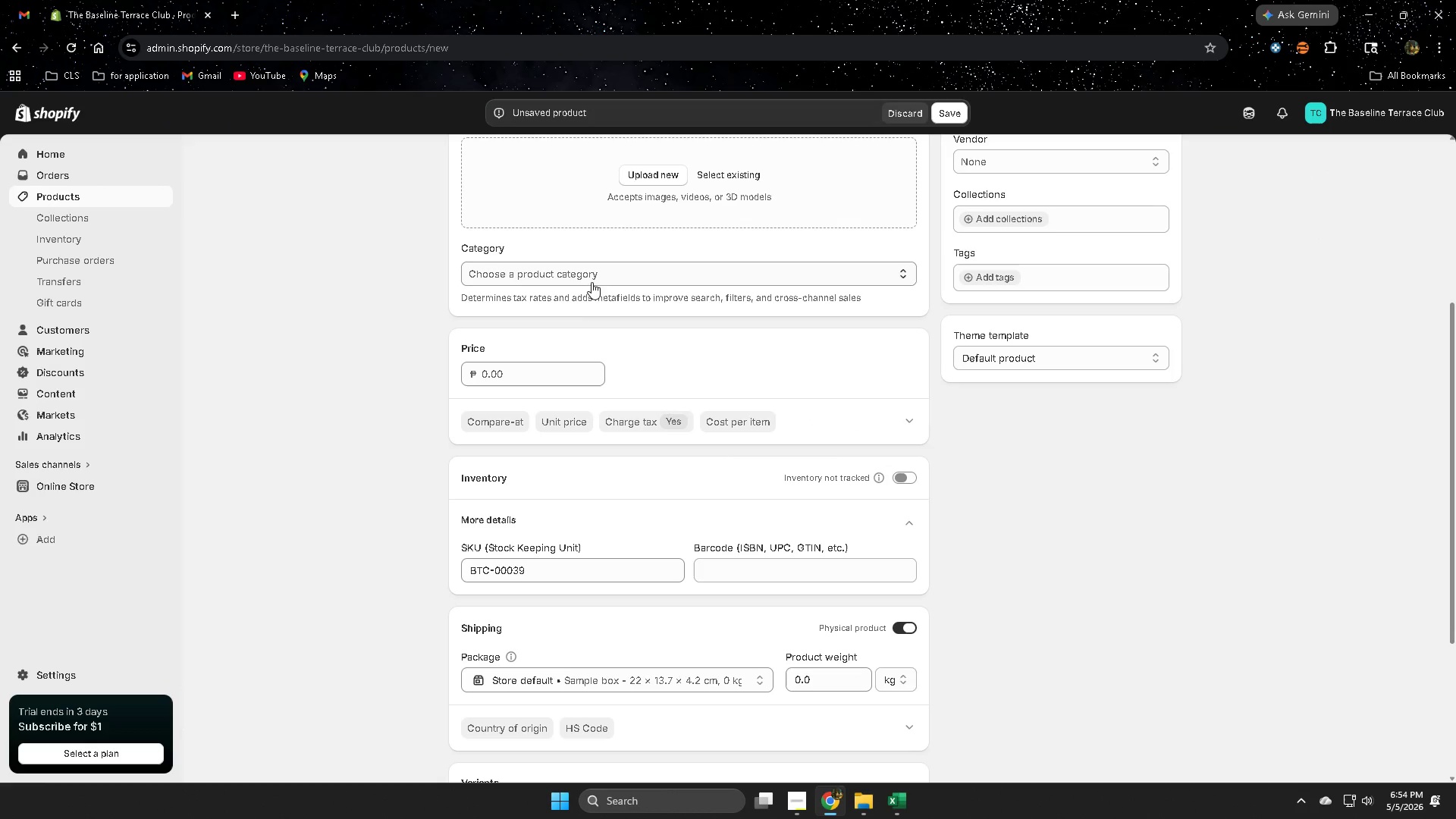 
left_click([600, 271])
 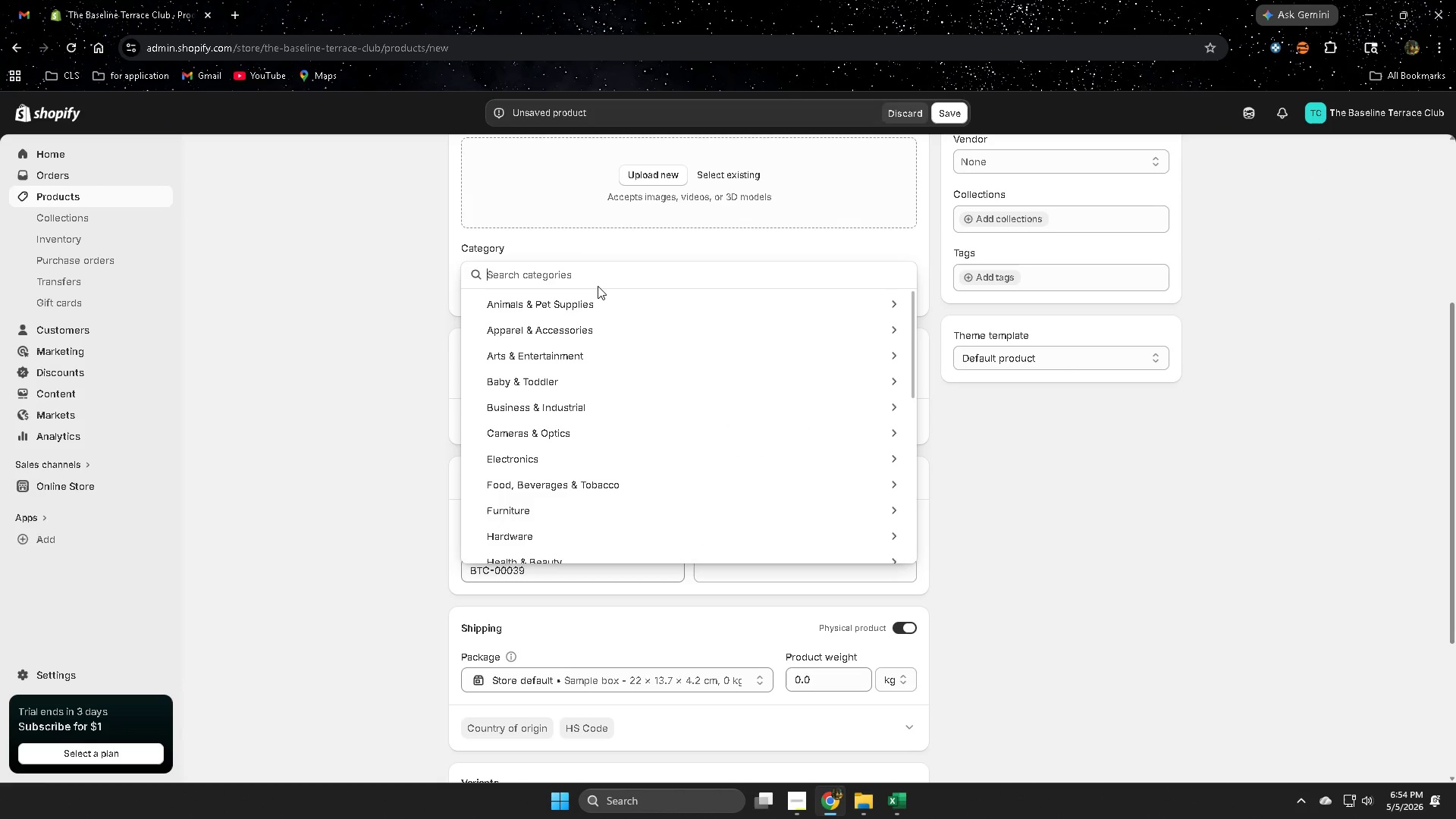 
key(Control+V)
 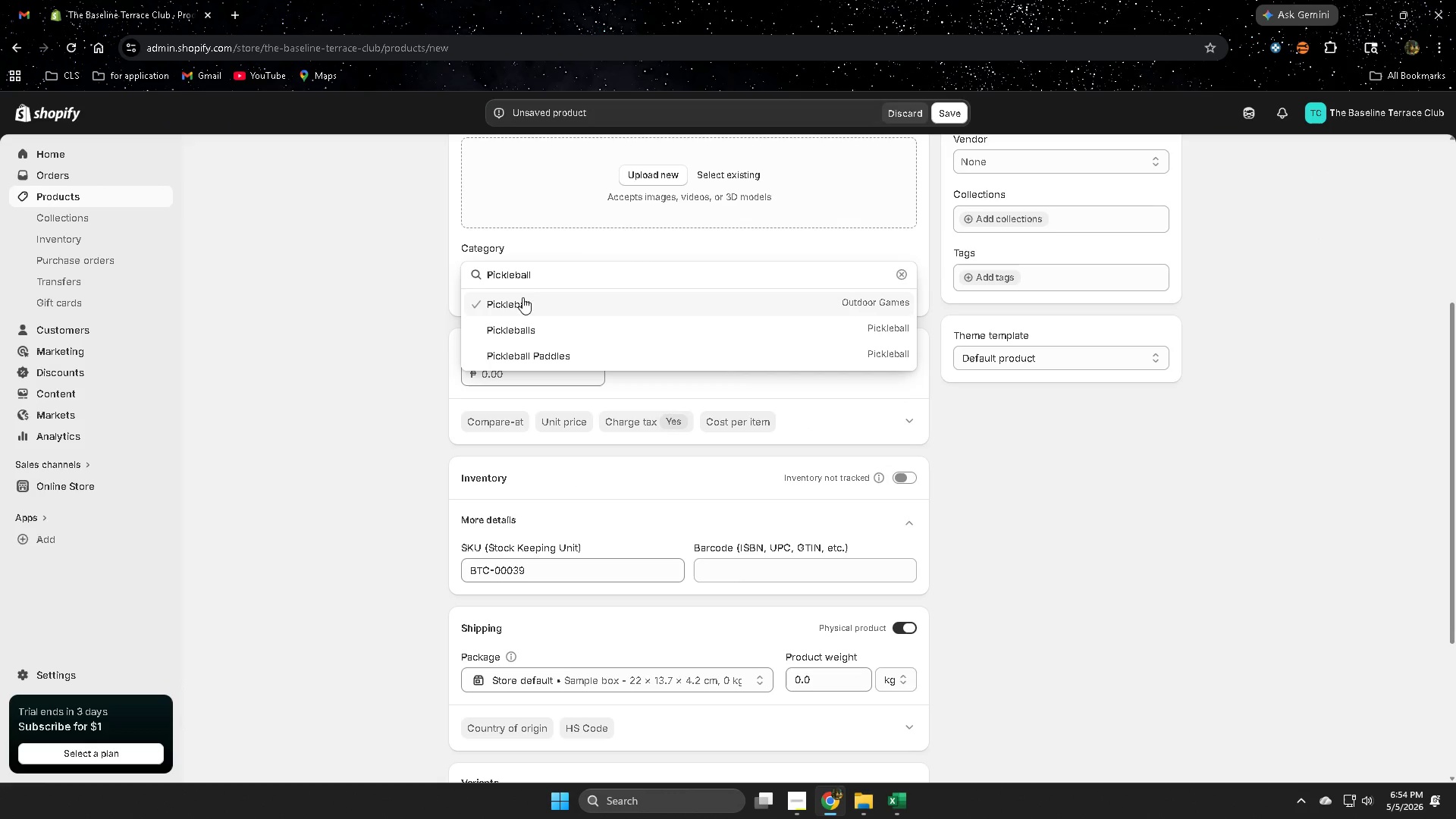 
left_click([519, 302])
 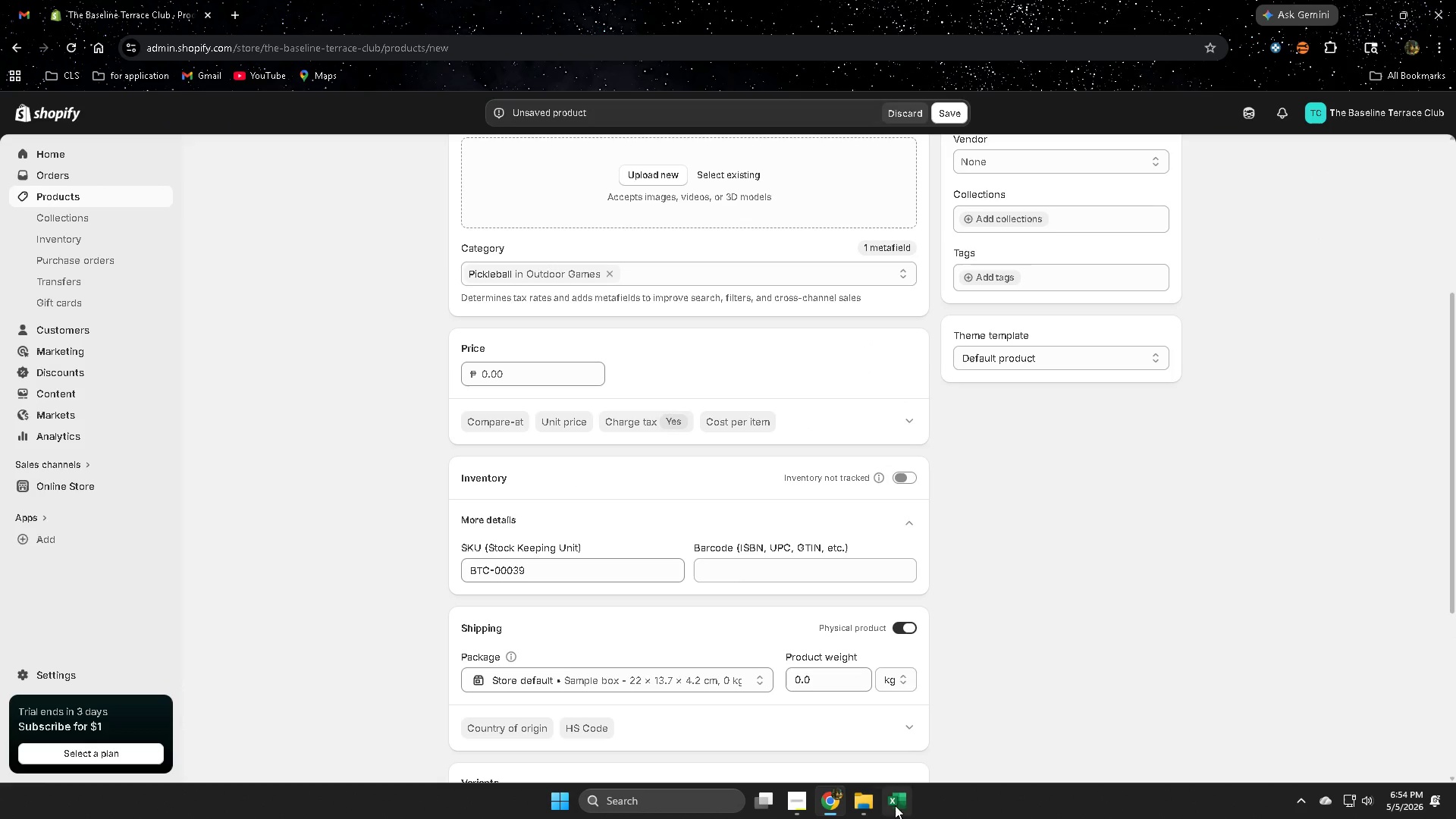 
left_click([899, 804])
 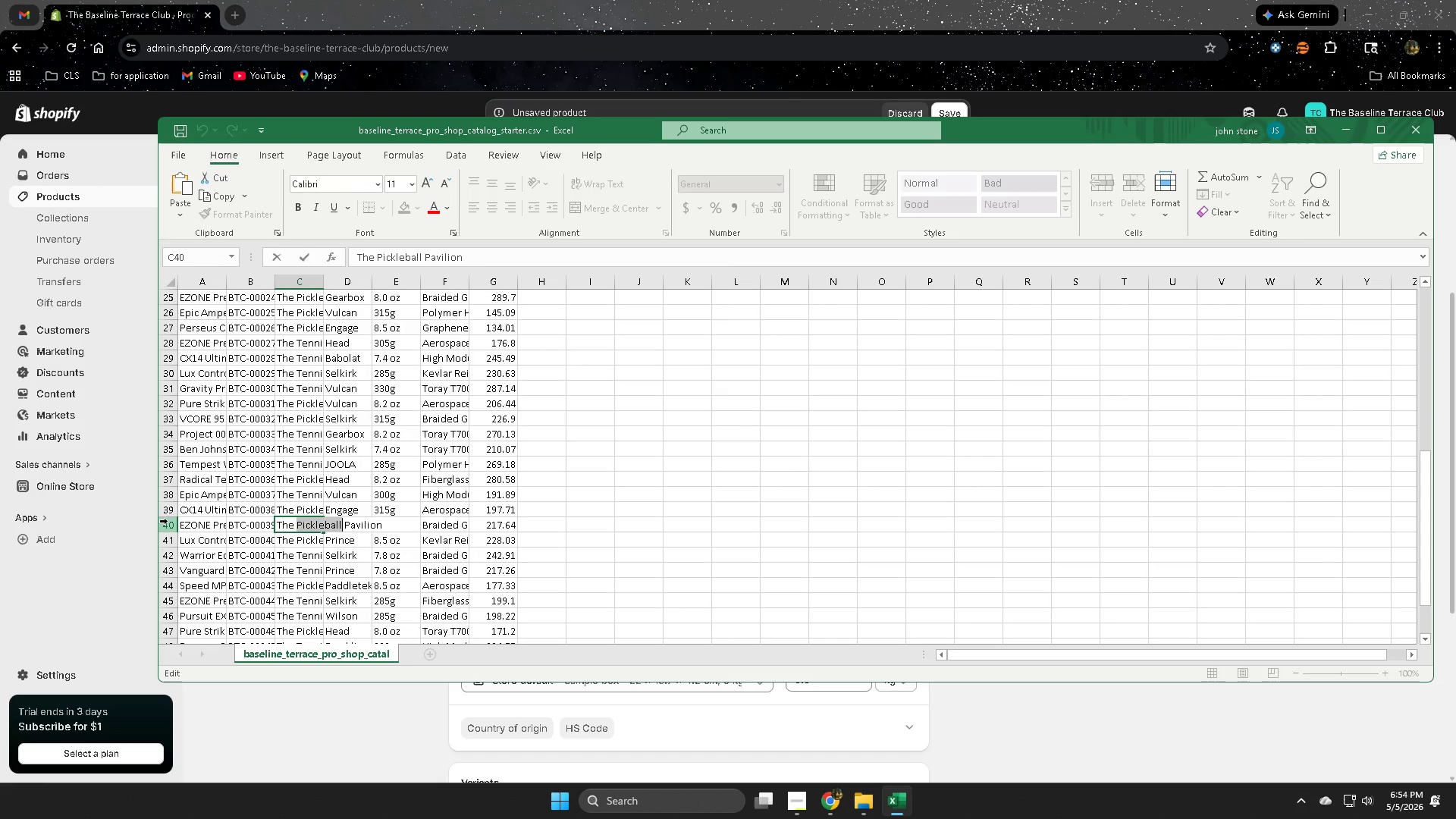 
left_click([165, 521])
 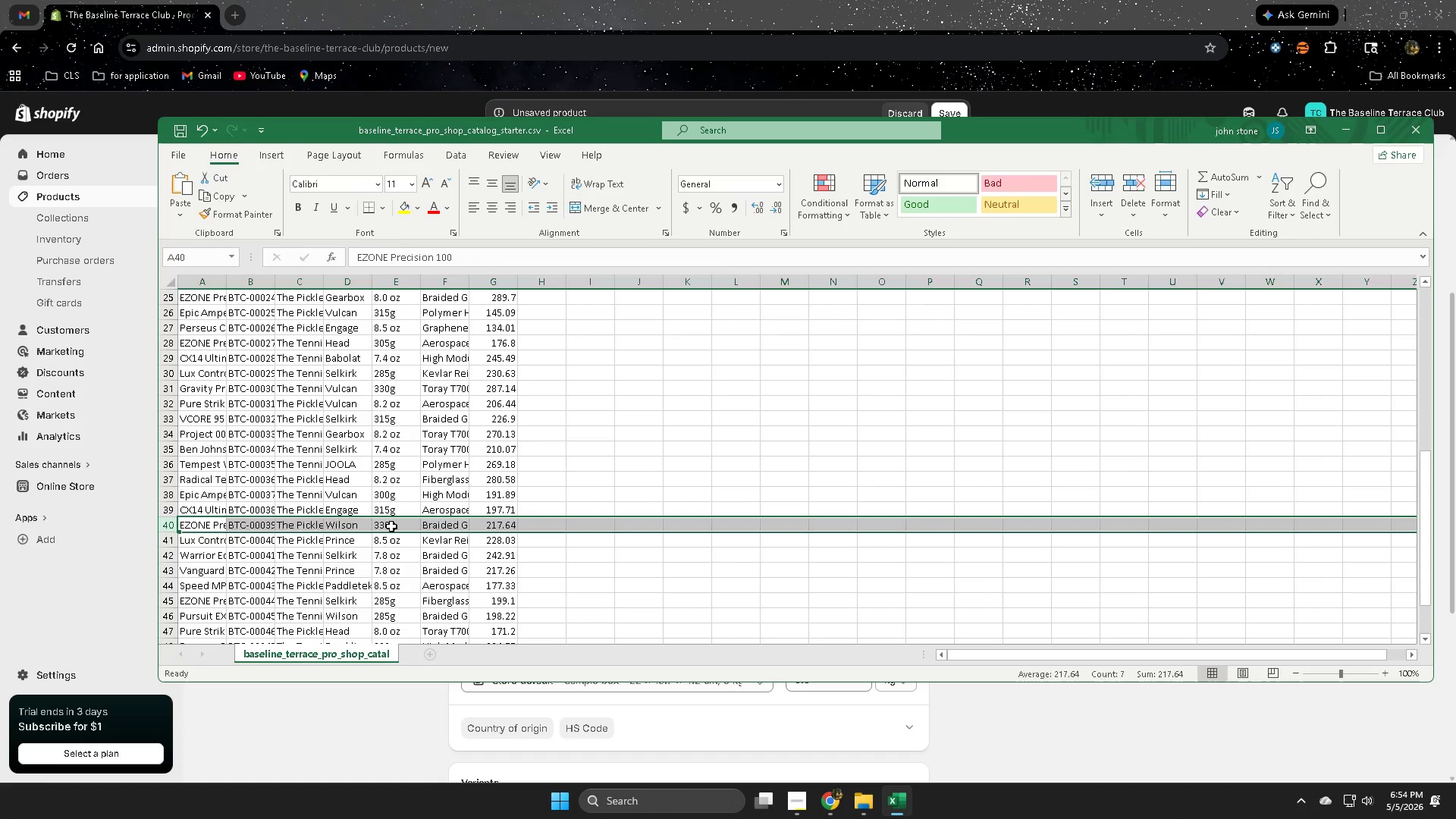 
double_click([391, 526])
 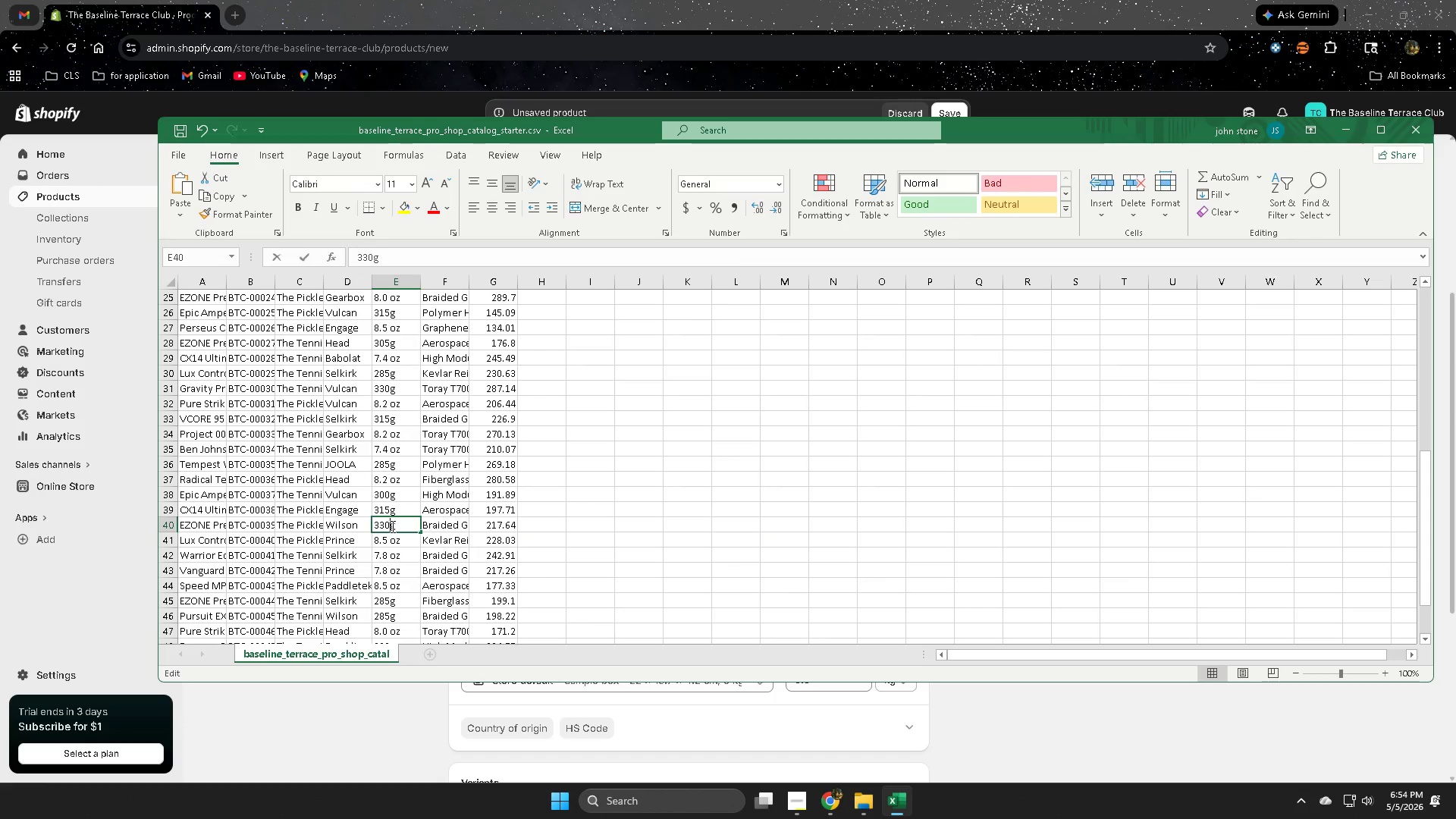 
triple_click([391, 526])
 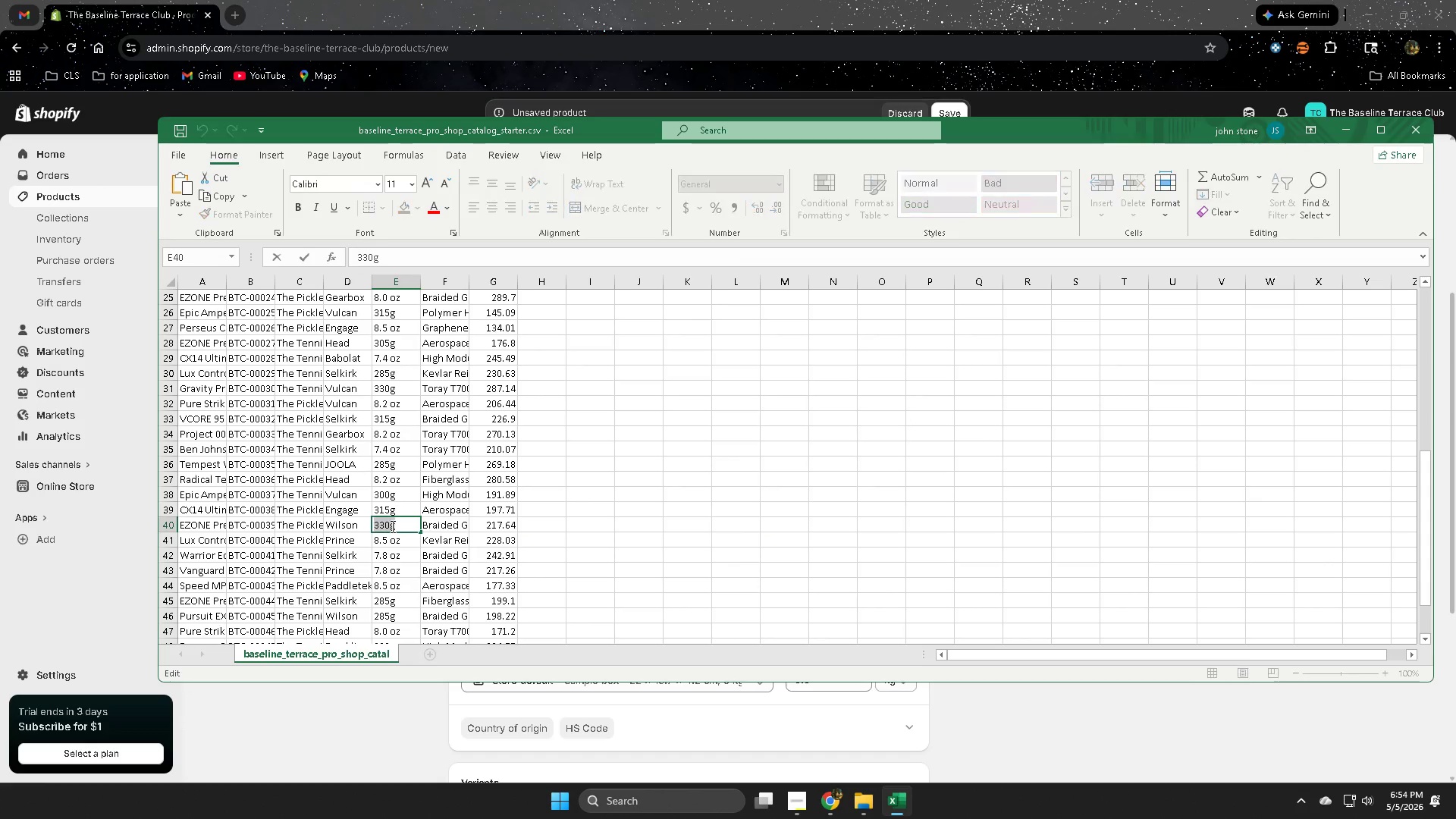 
triple_click([391, 526])
 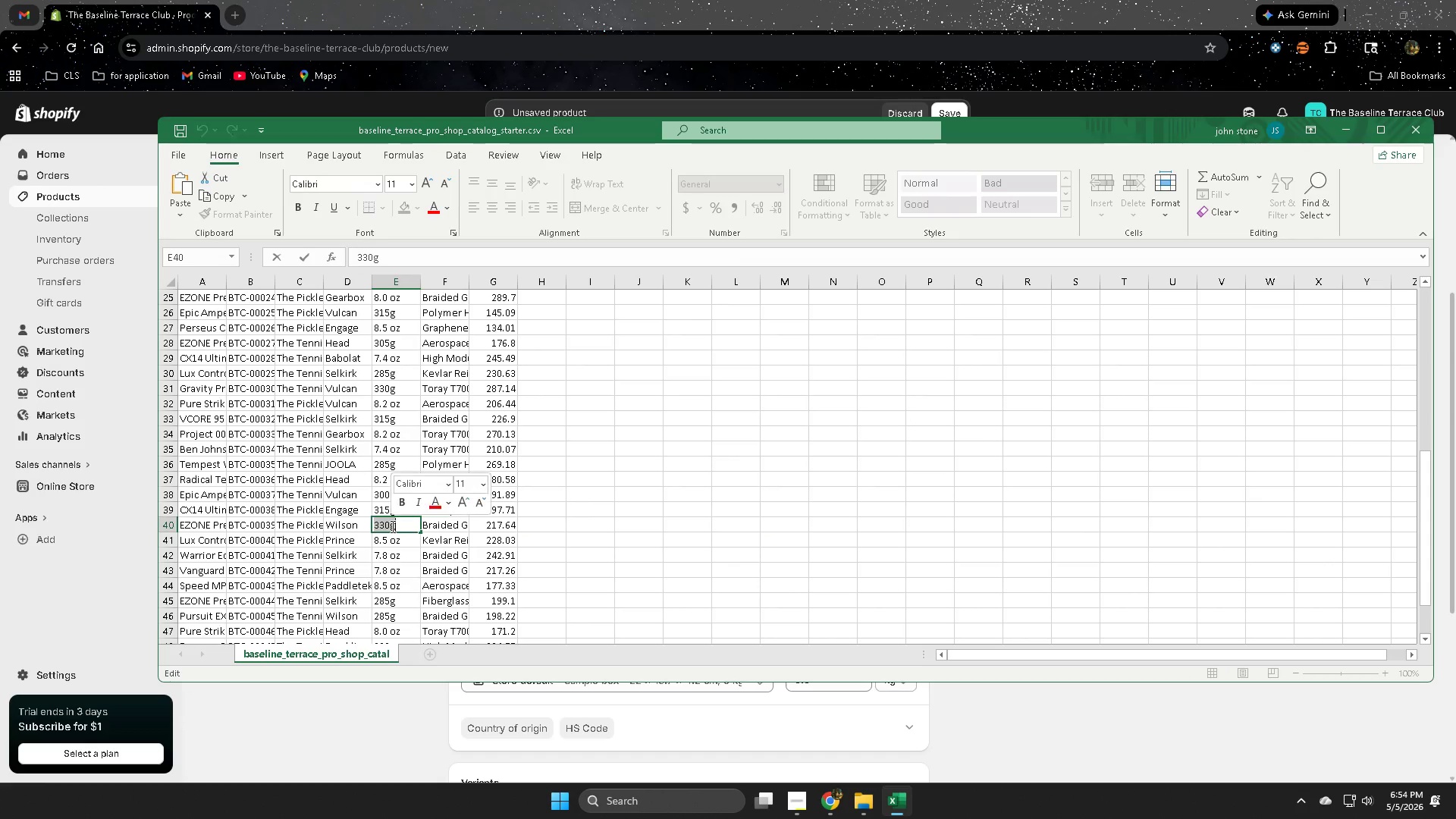 
key(Control+ControlLeft)
 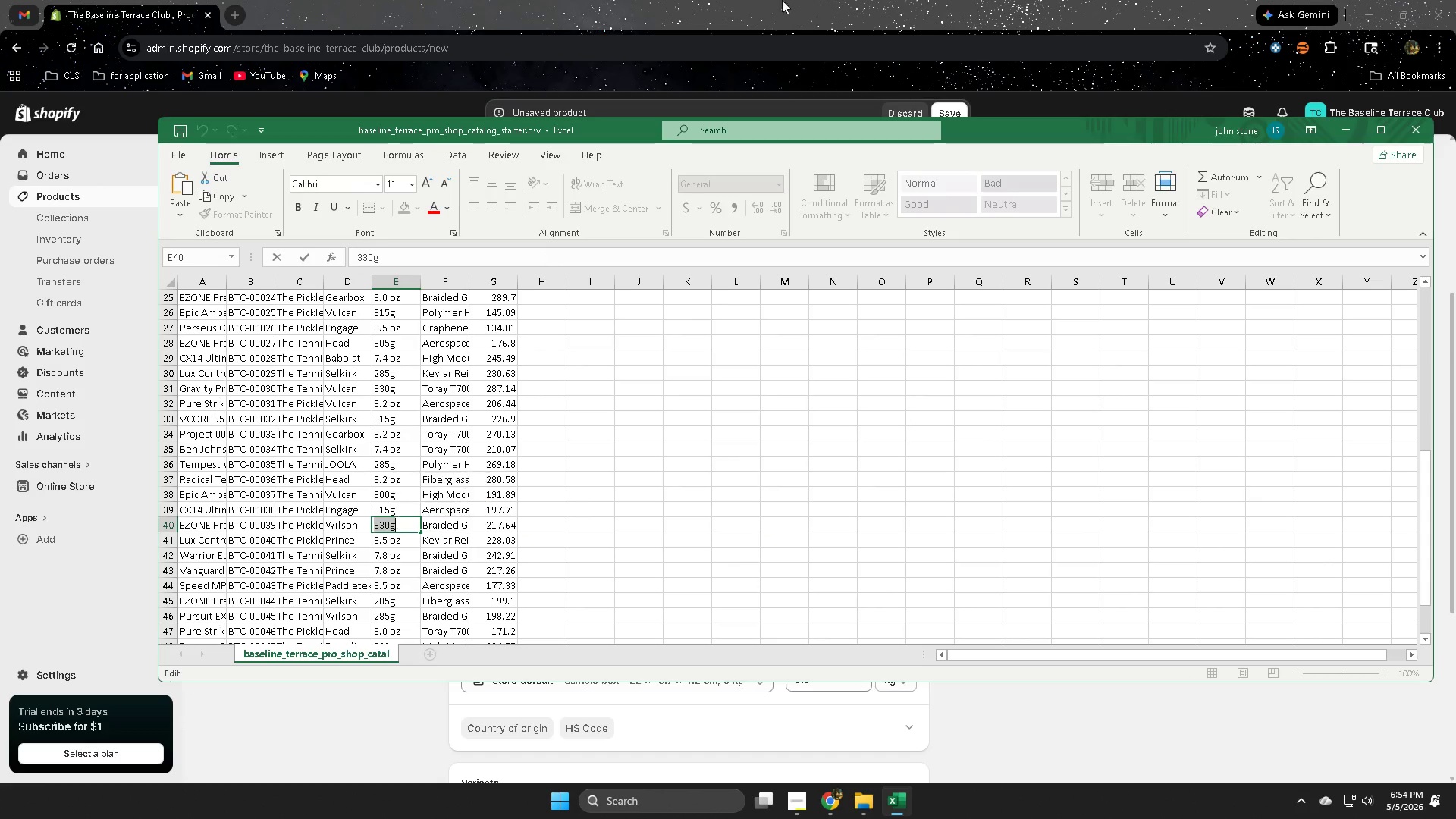 
key(Control+C)
 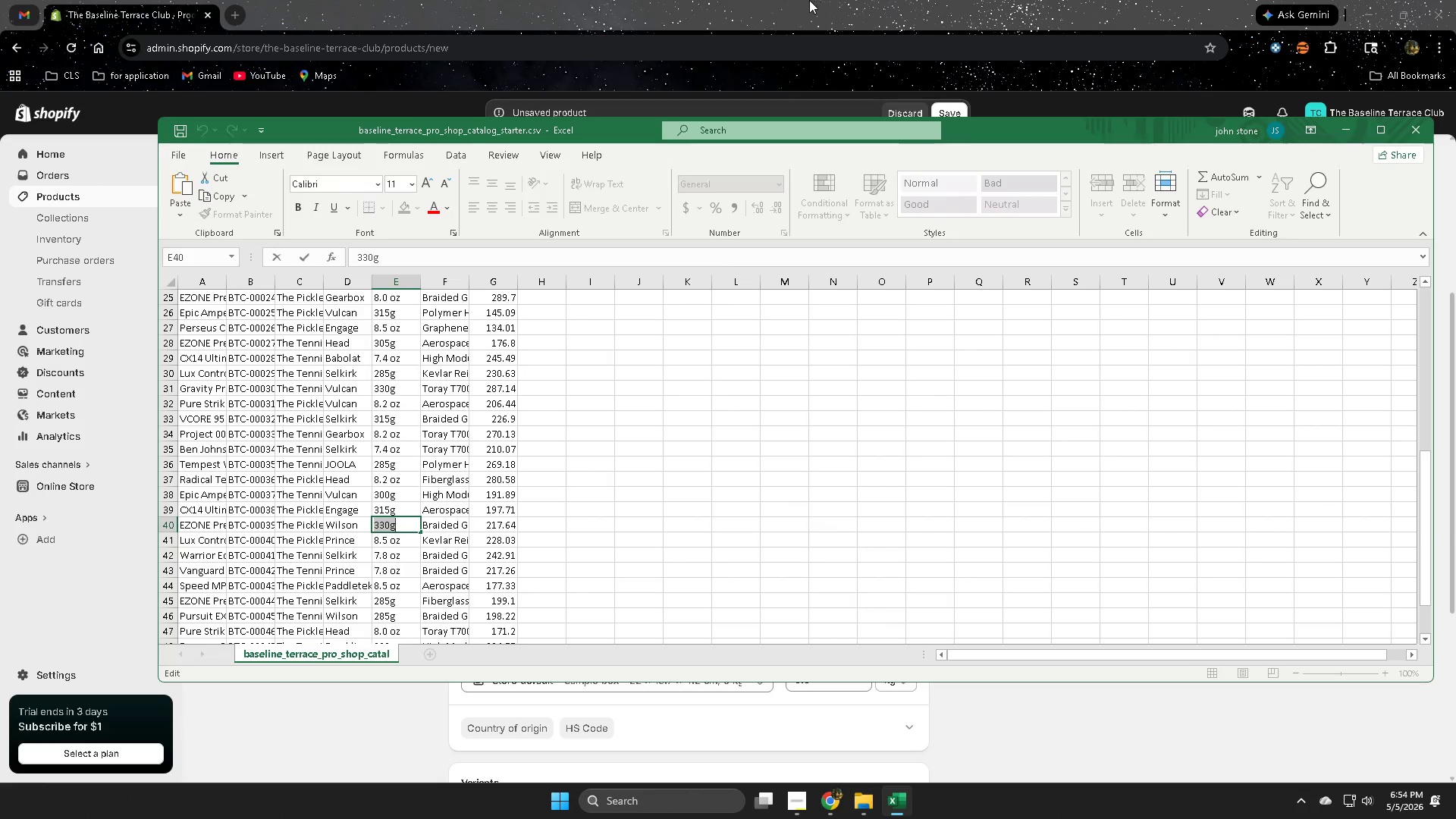 
left_click([809, 0])
 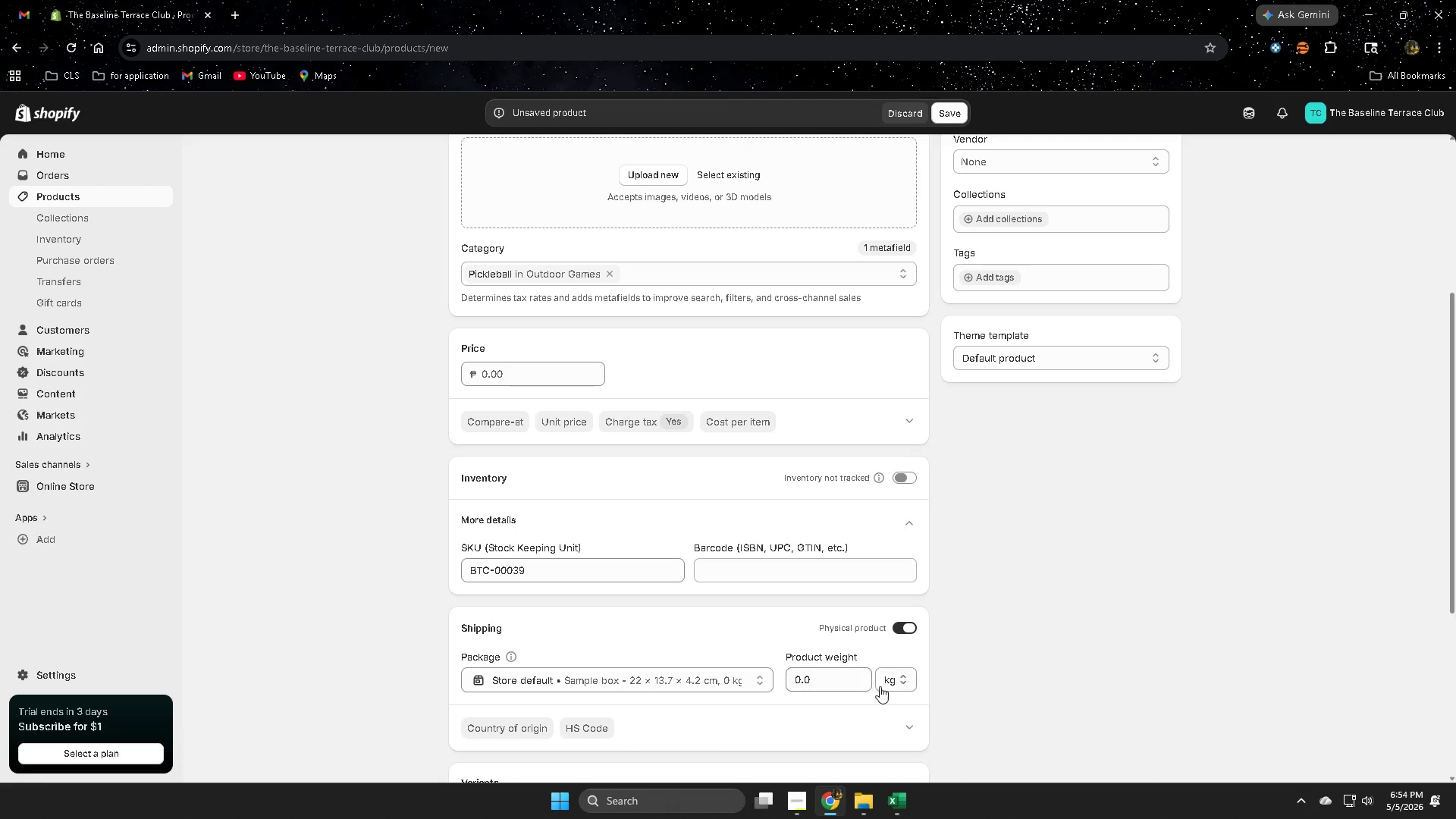 
left_click([886, 681])
 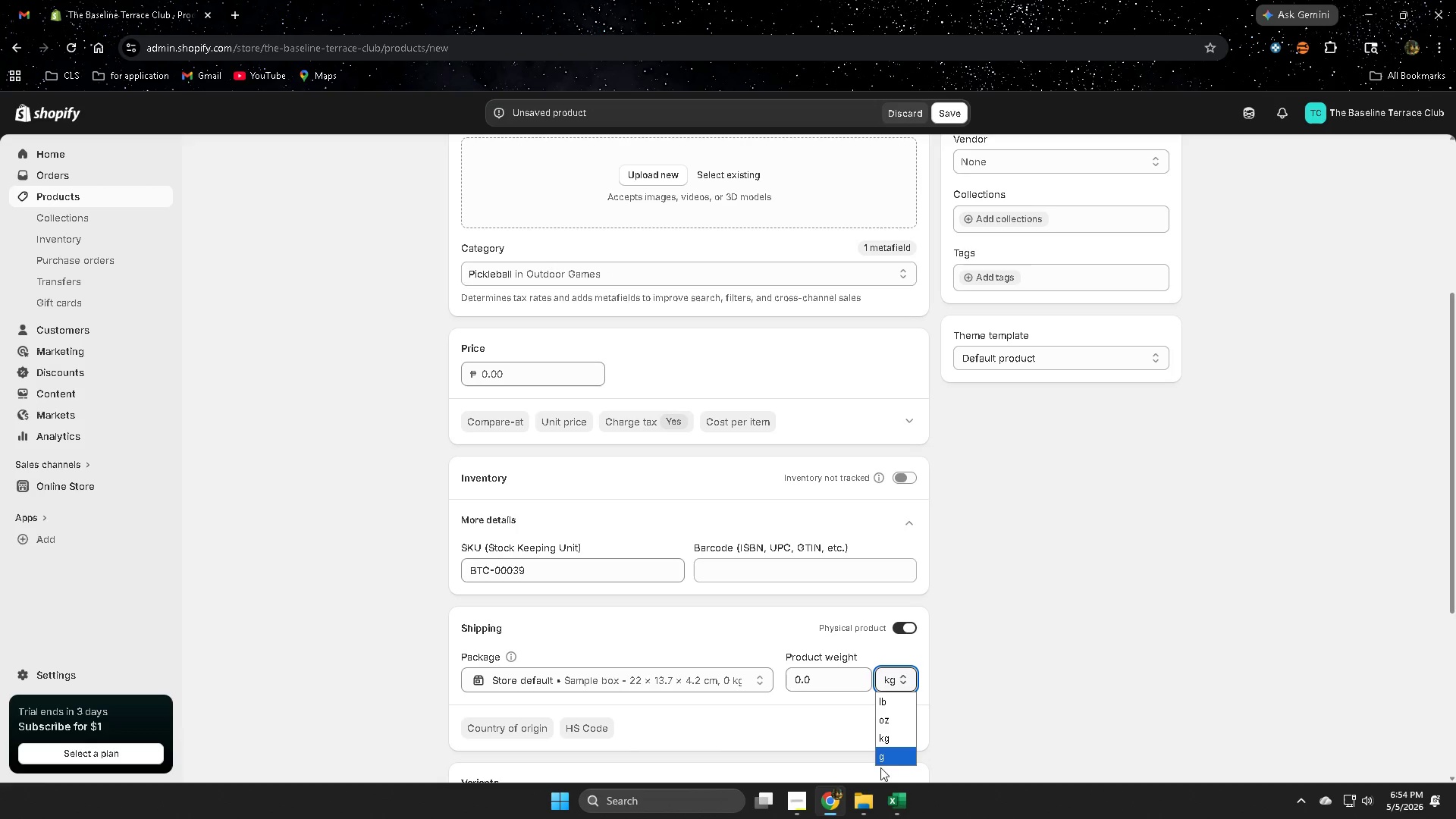 
left_click([887, 757])
 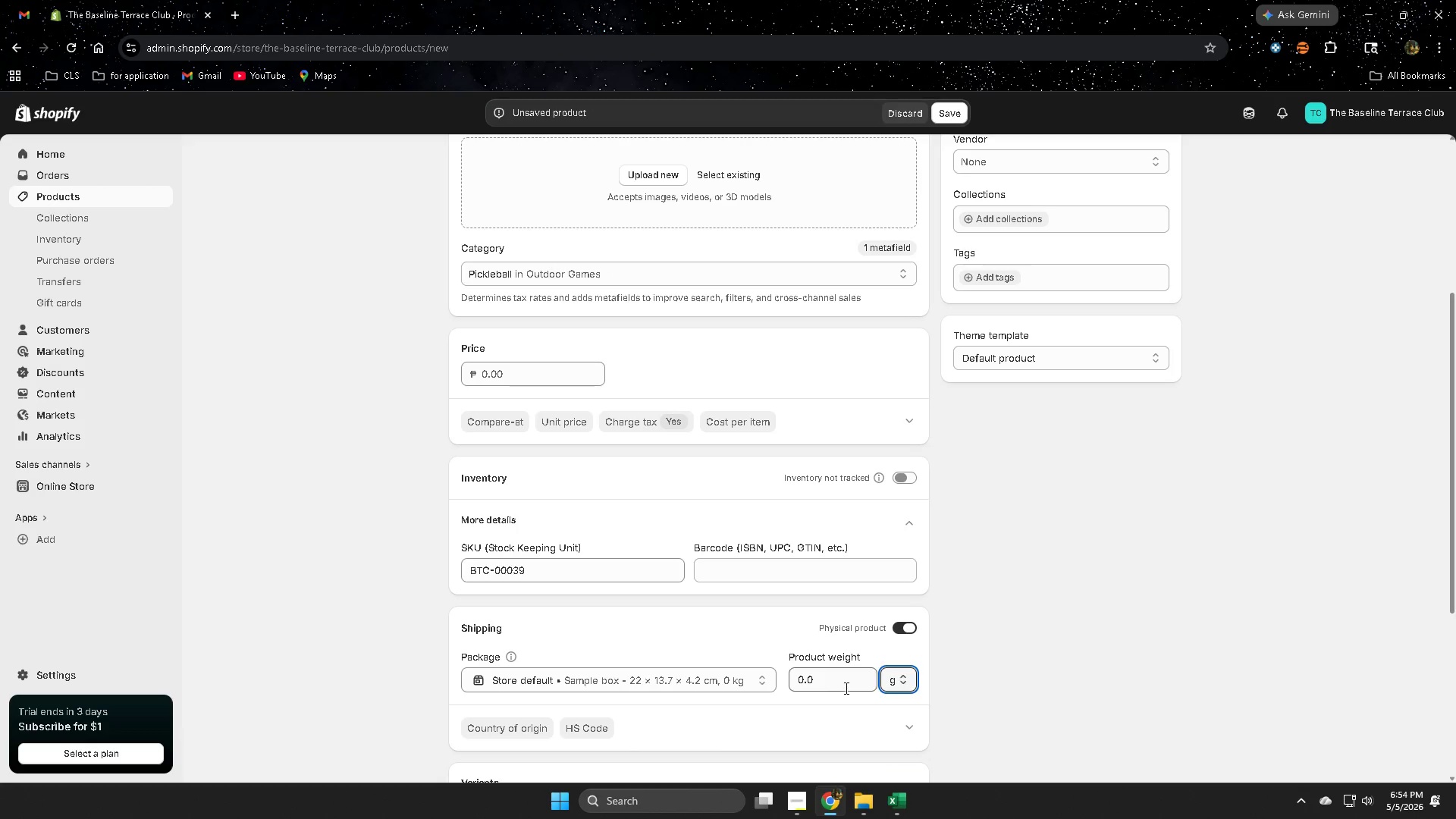 
double_click([844, 688])
 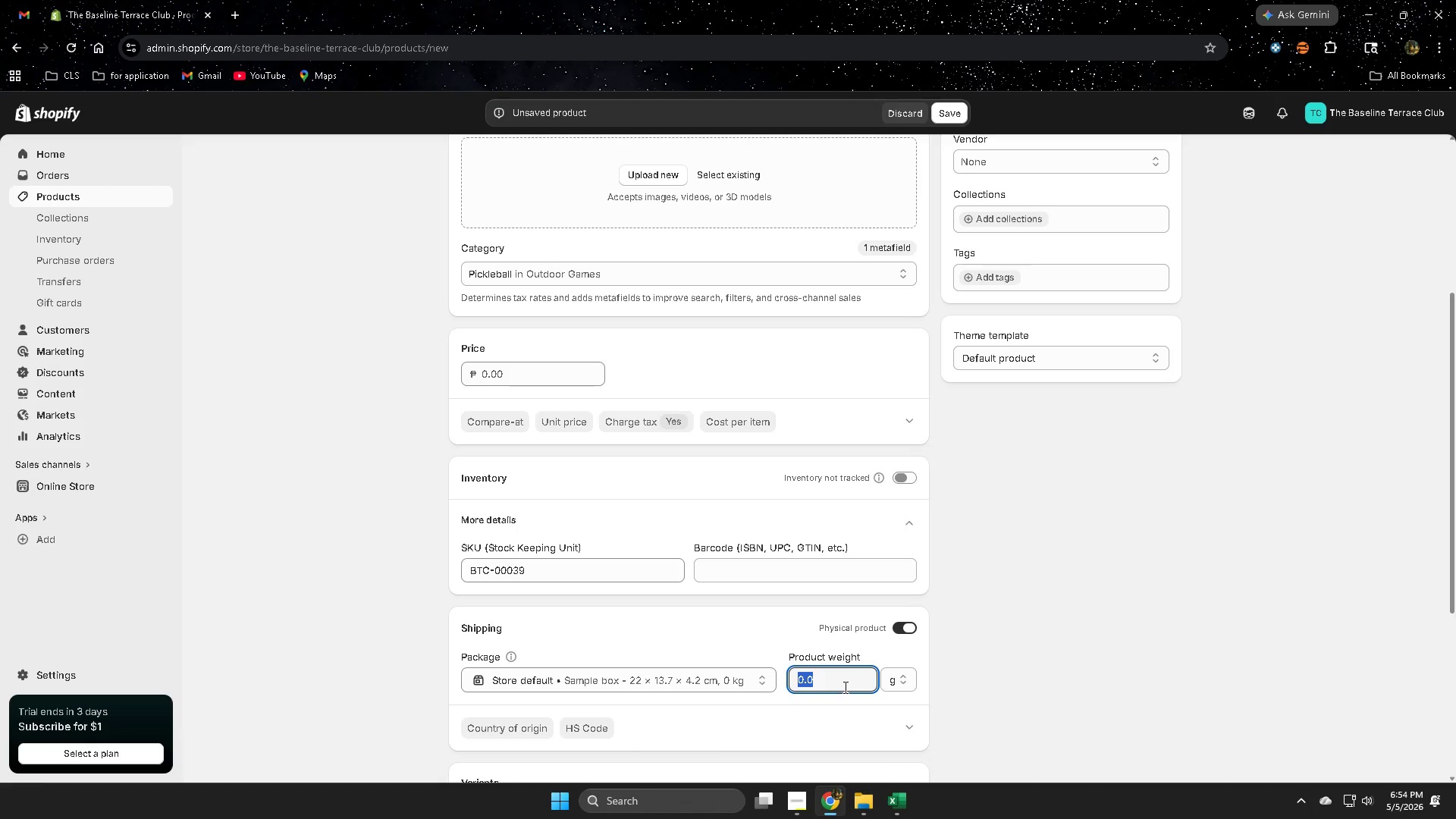 
key(Control+V)
 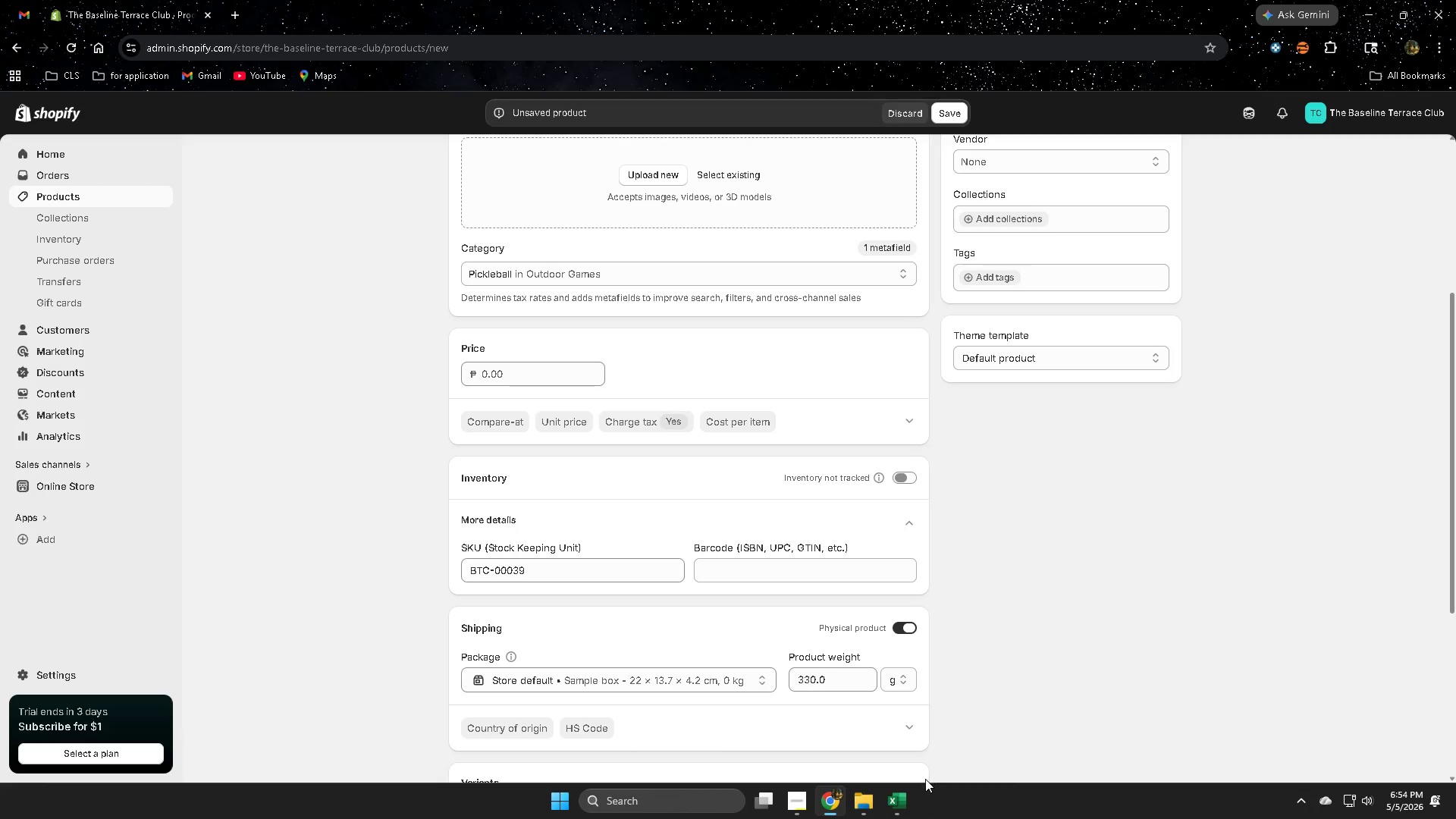 
left_click([906, 795])
 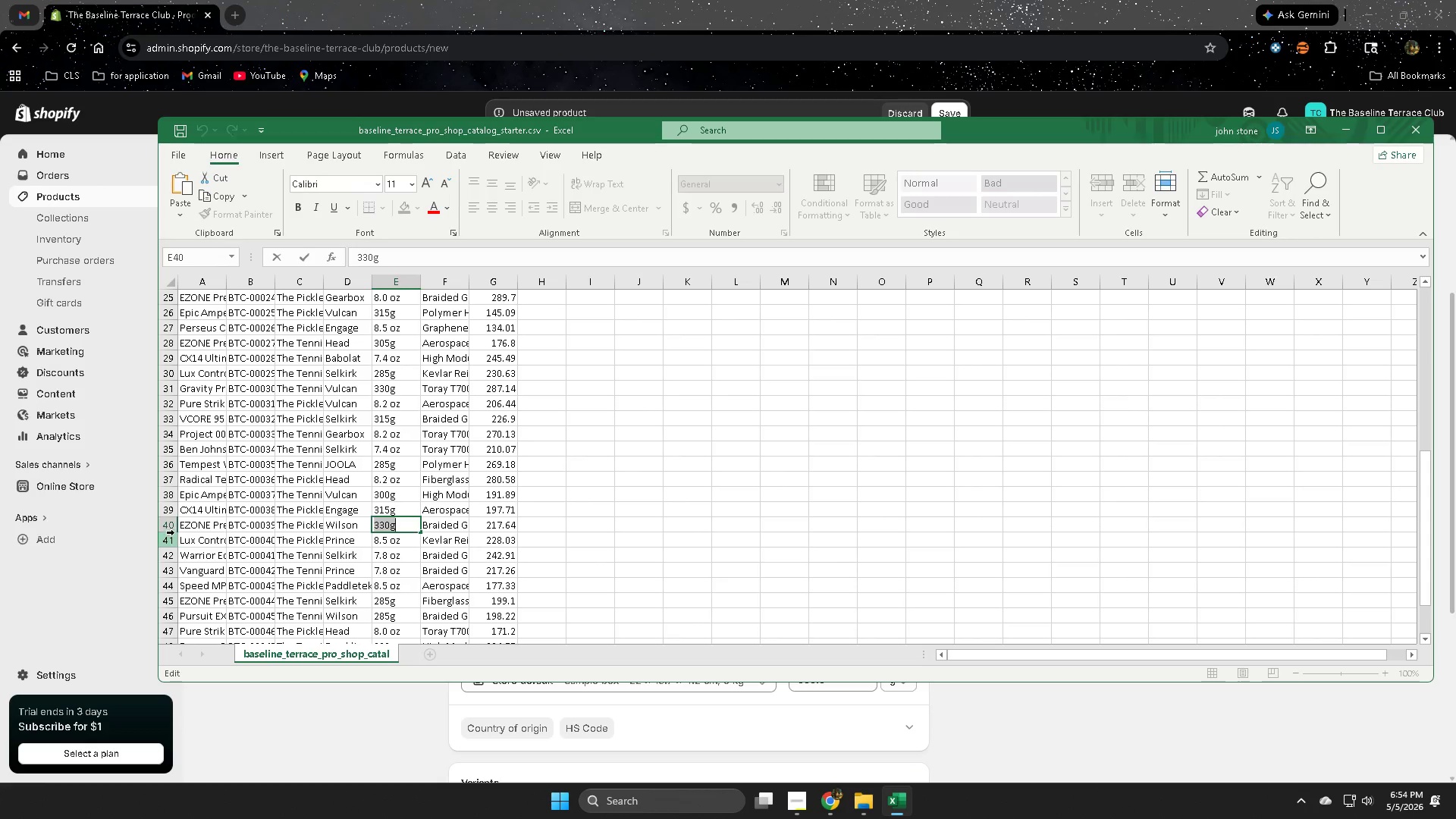 
left_click([172, 524])
 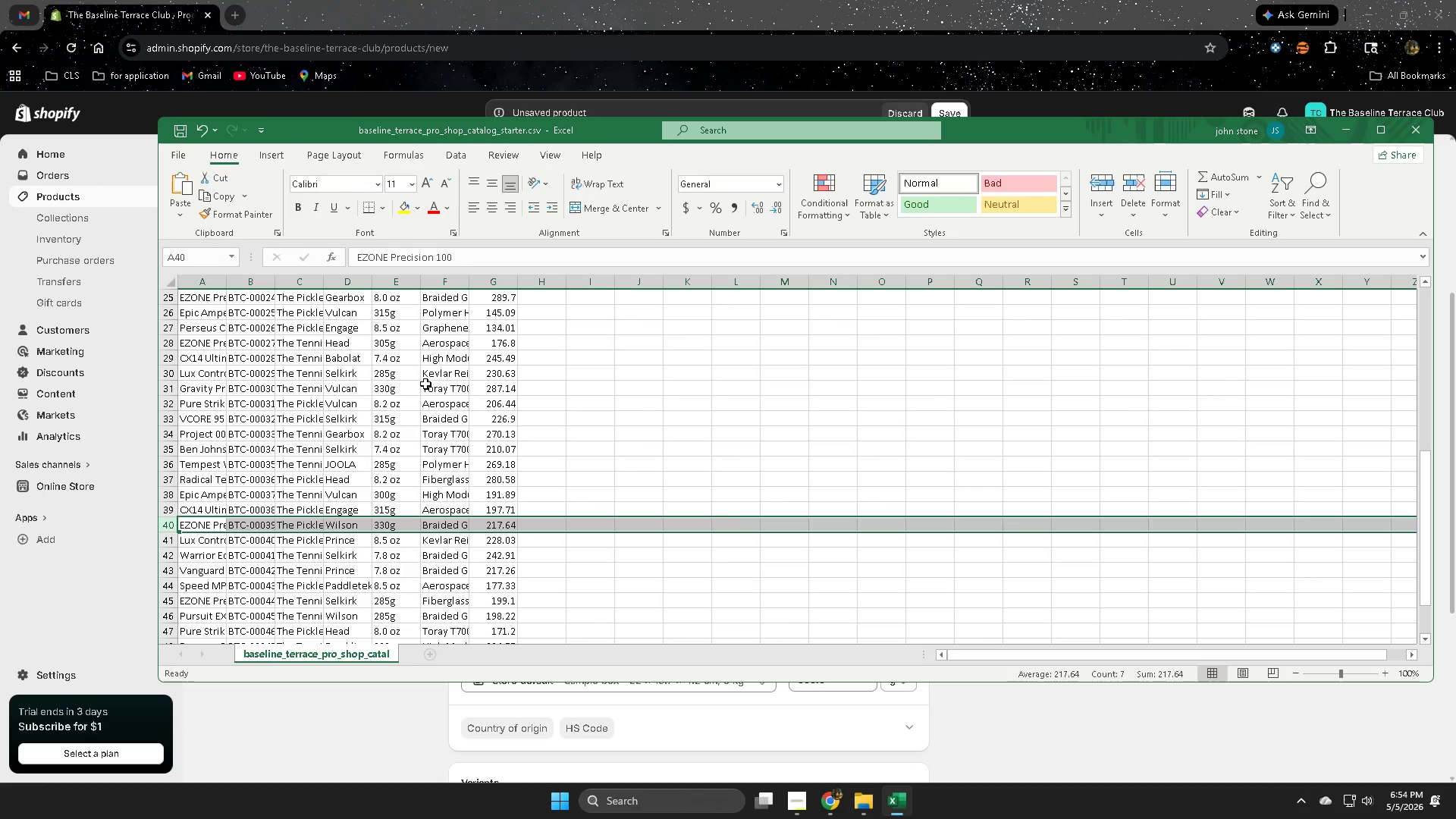 
scroll: coordinate [398, 563], scroll_direction: up, amount: 4.0
 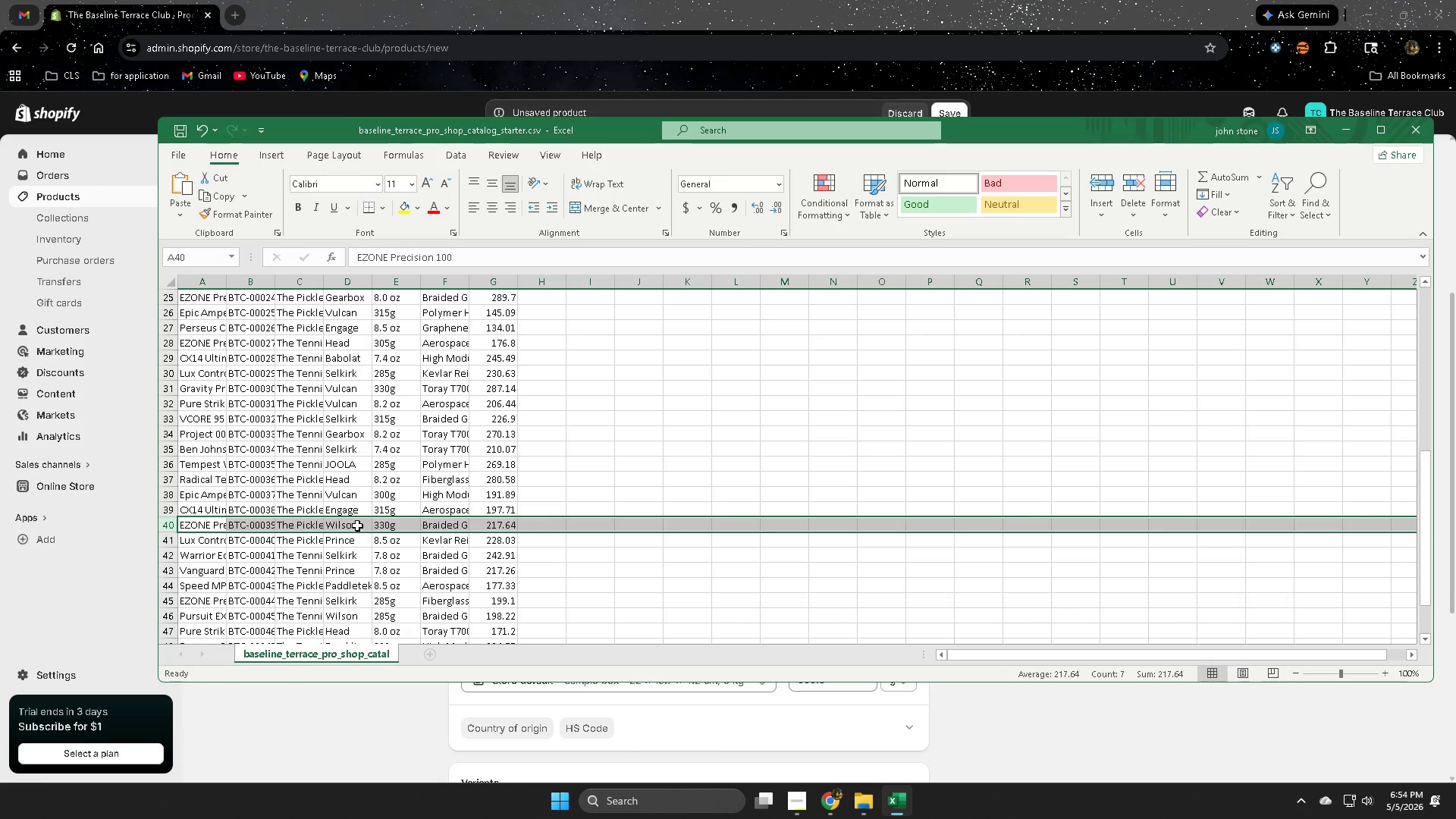 
double_click([355, 526])
 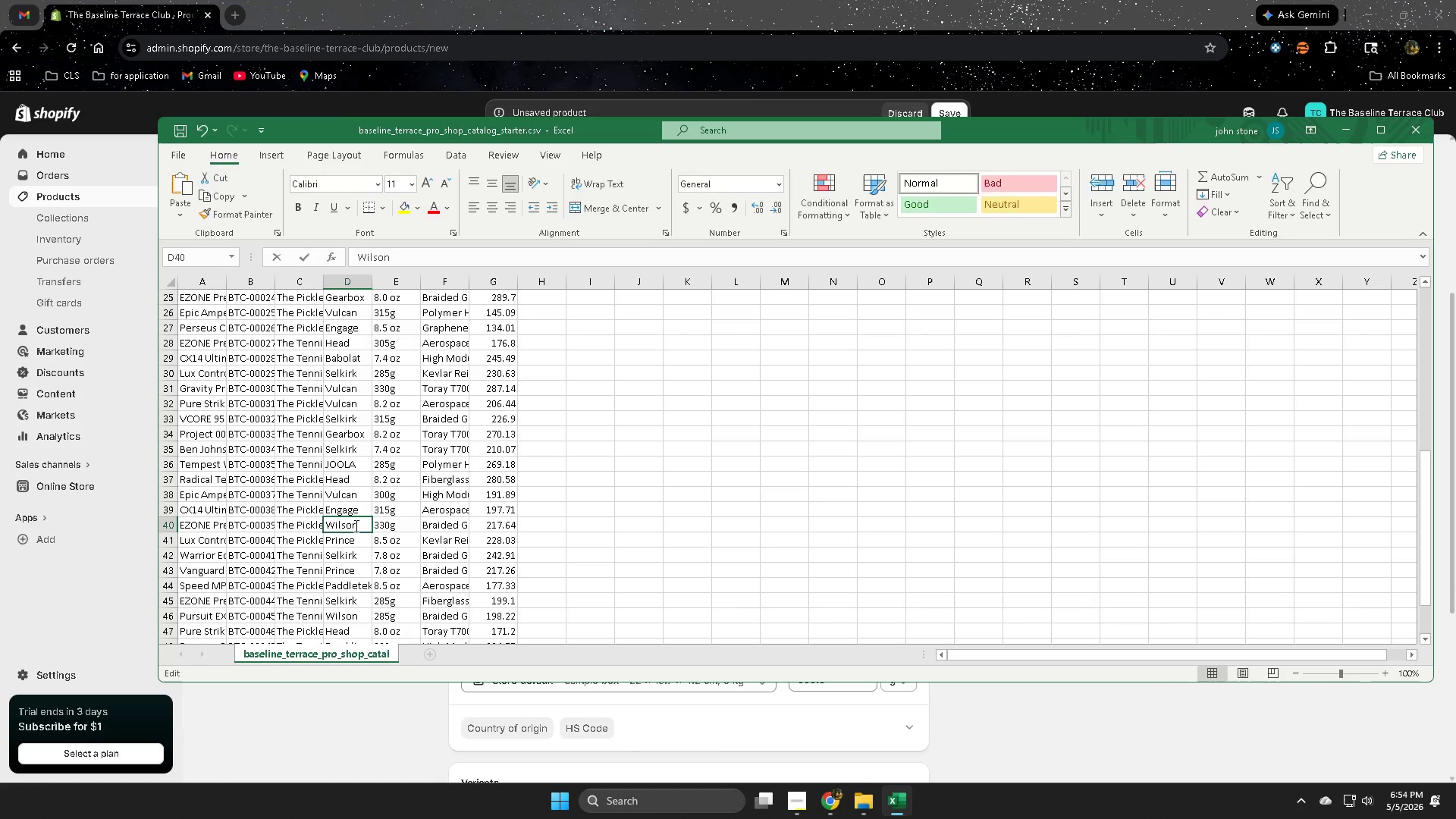 
triple_click([355, 526])
 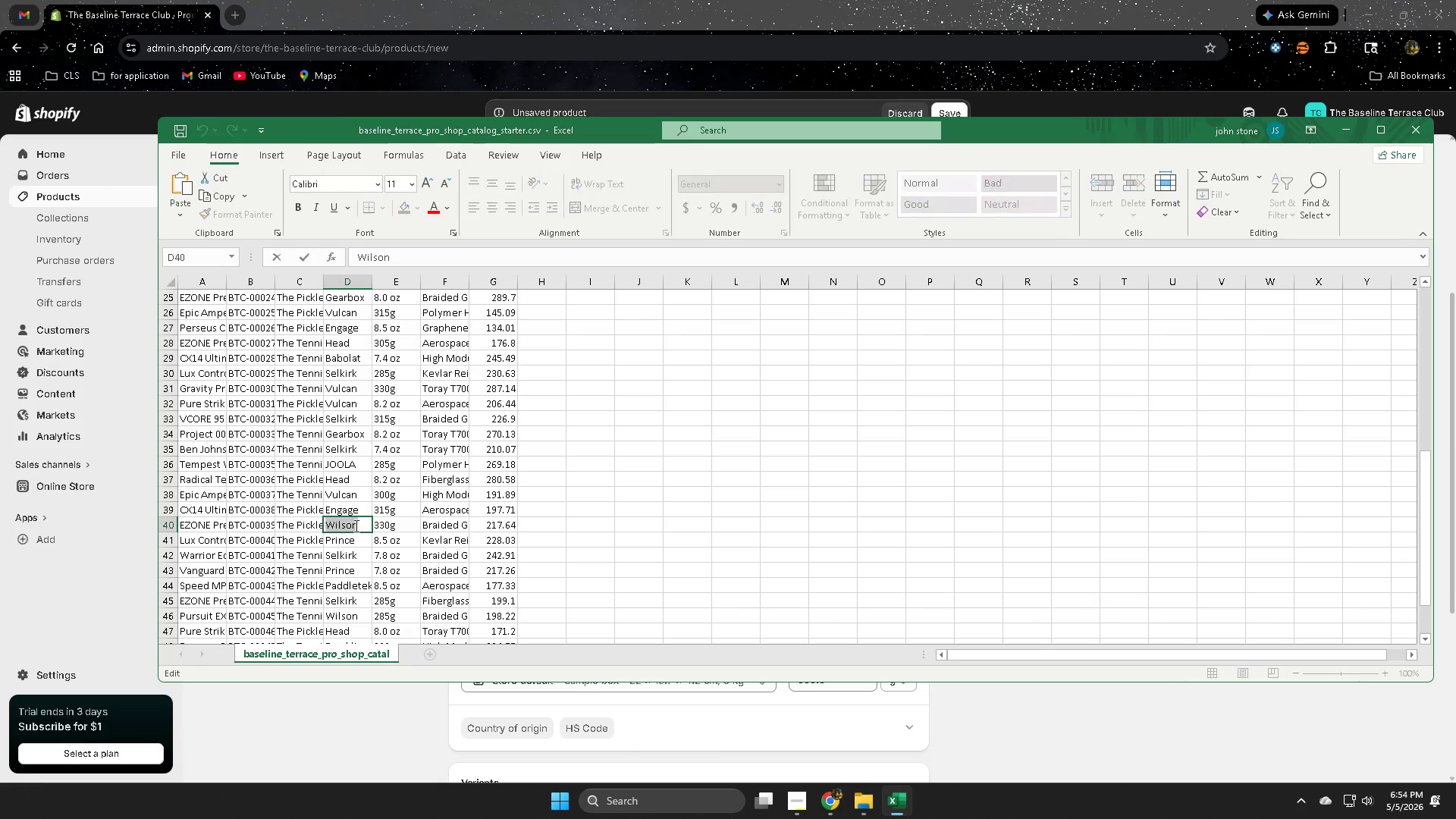 
triple_click([355, 526])
 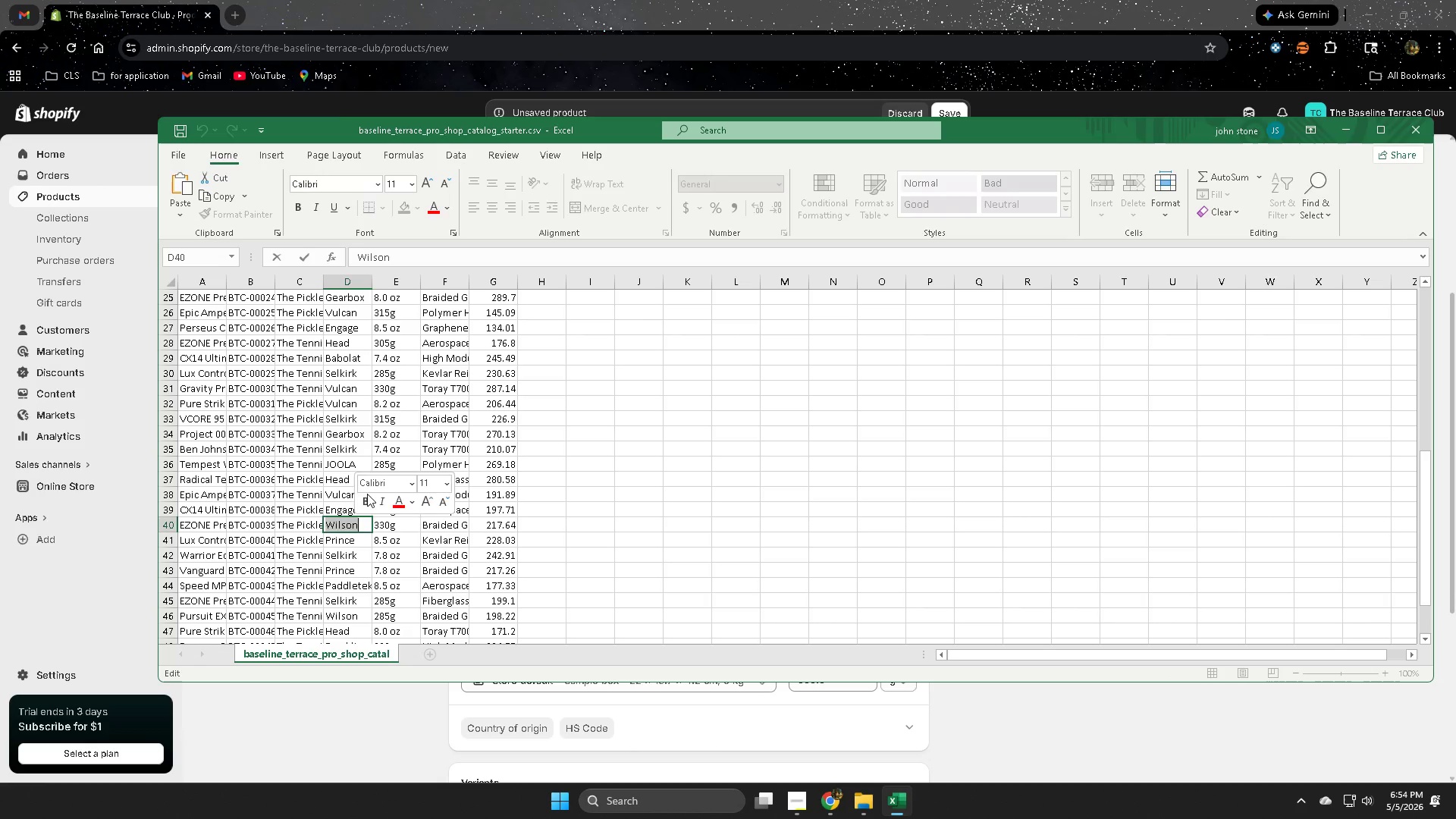 
key(Control+C)
 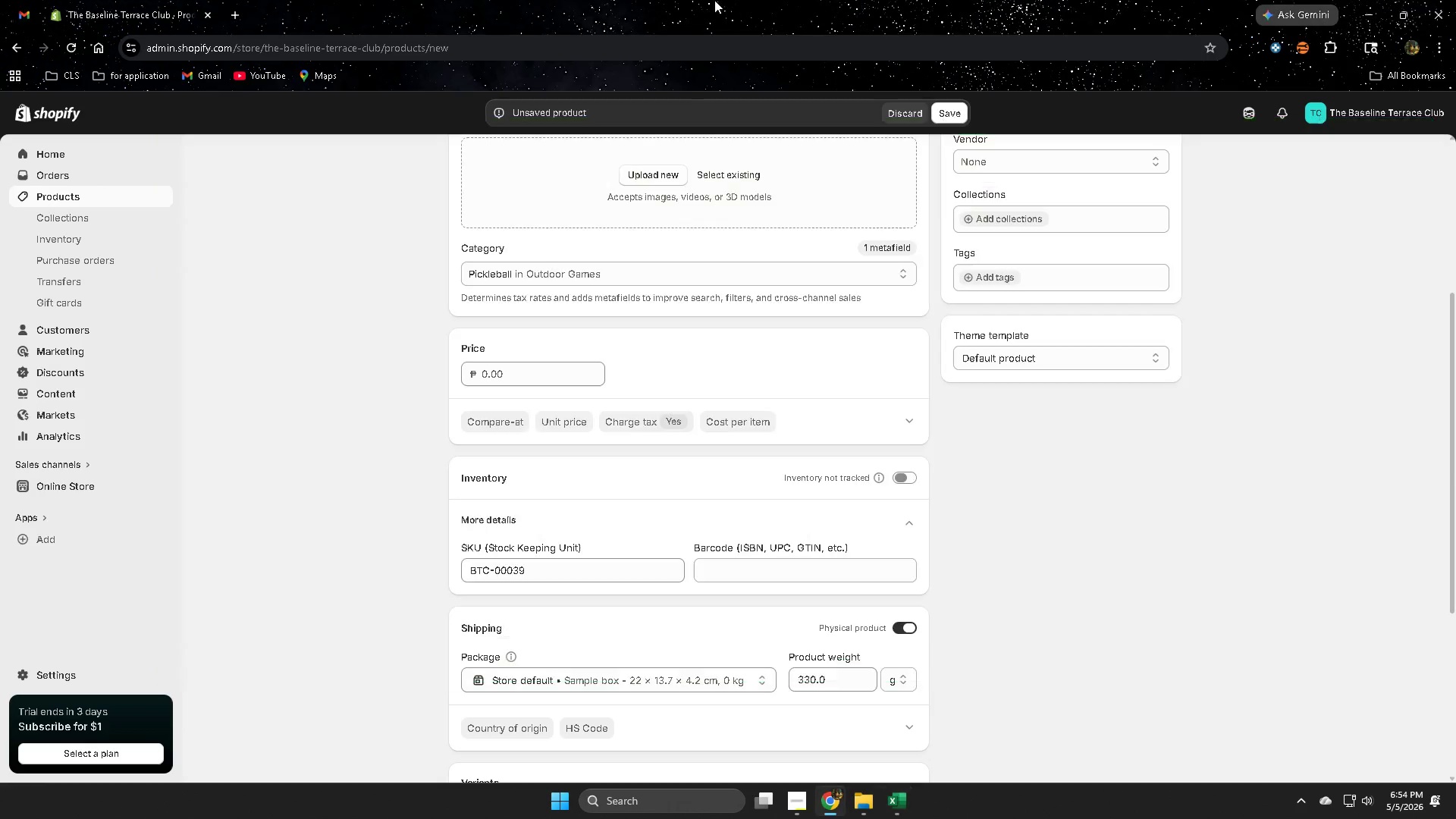 
left_click([714, 0])
 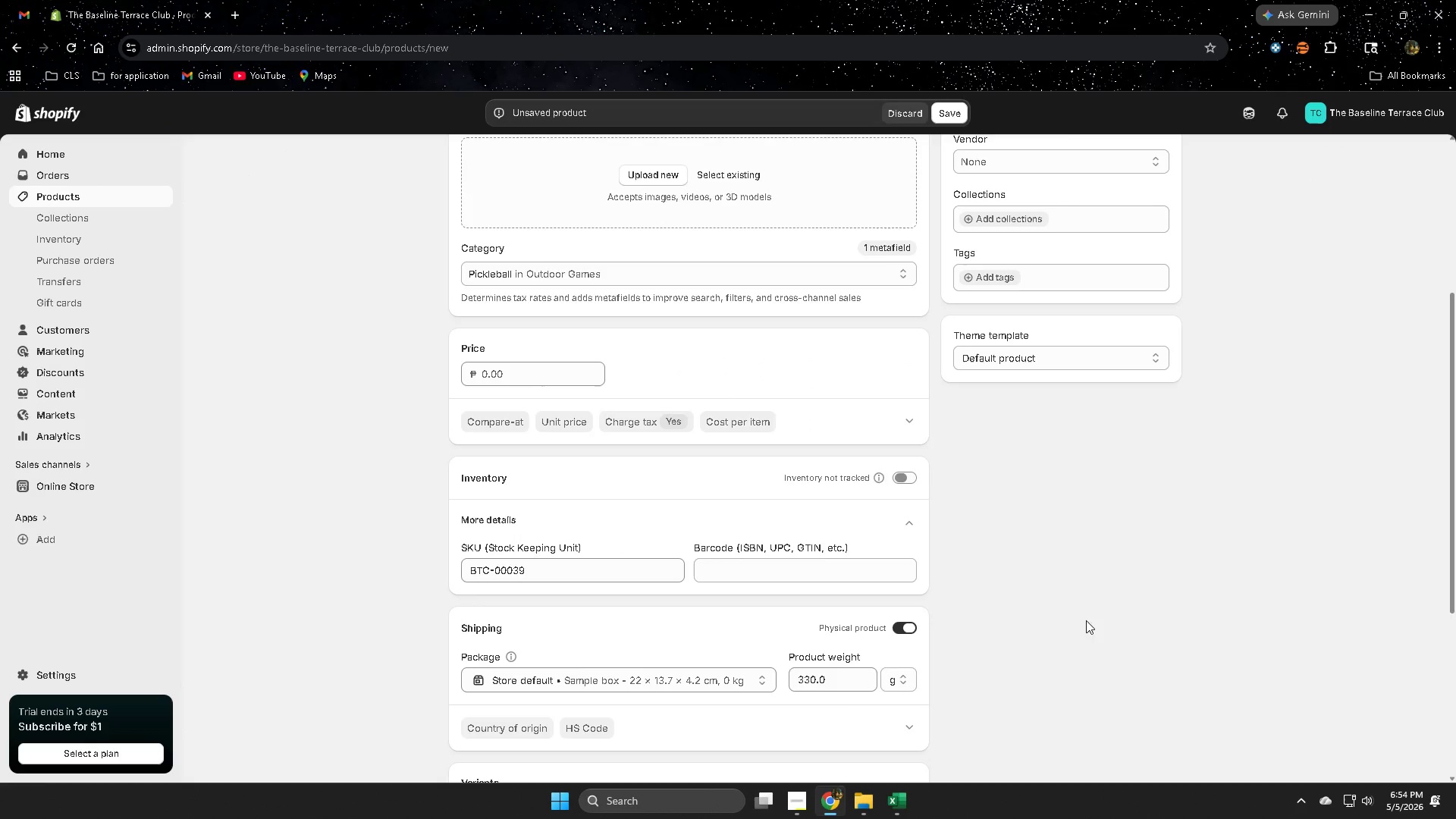 
scroll: coordinate [1086, 639], scroll_direction: up, amount: 1.0
 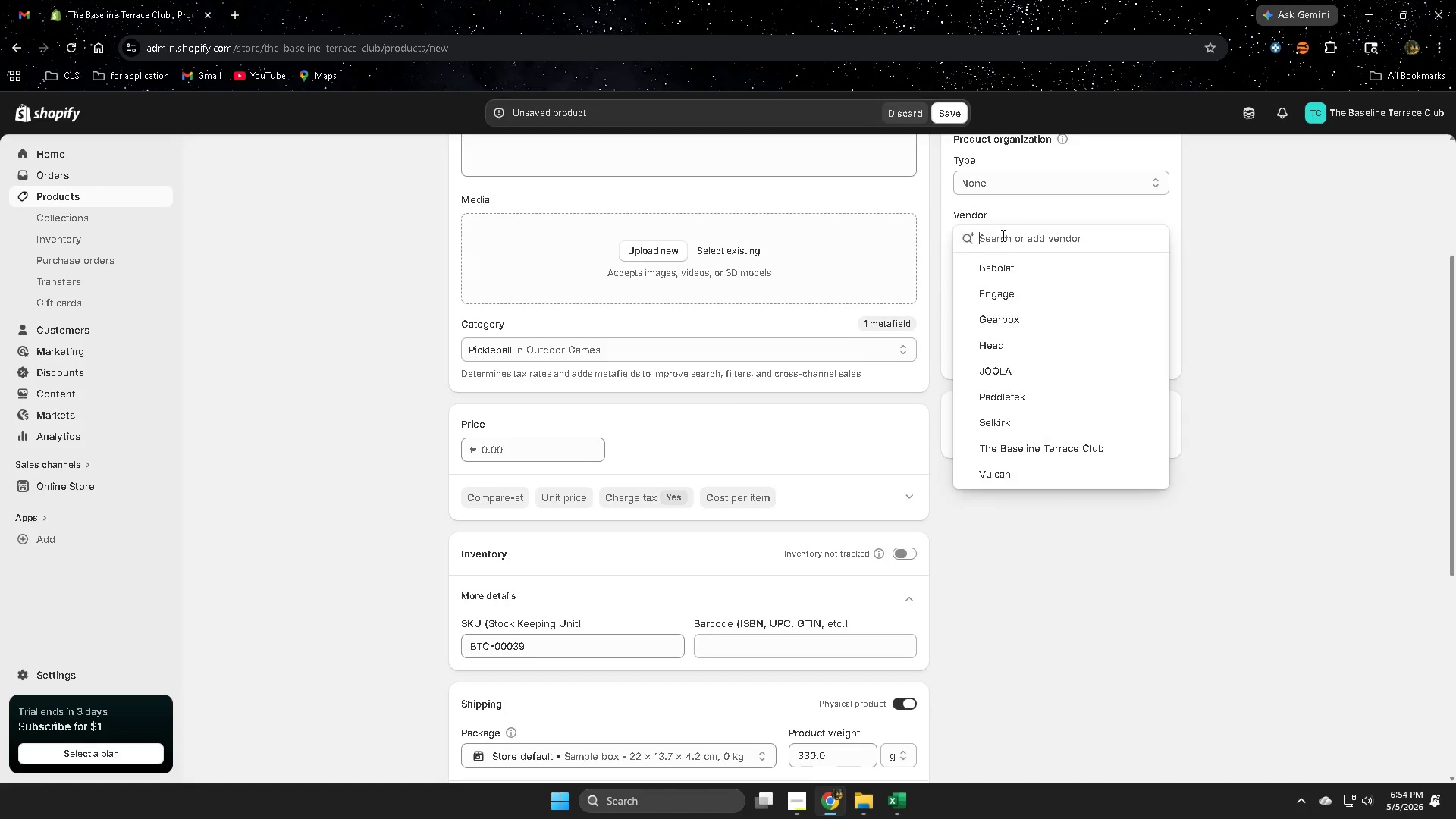 
key(Control+V)
 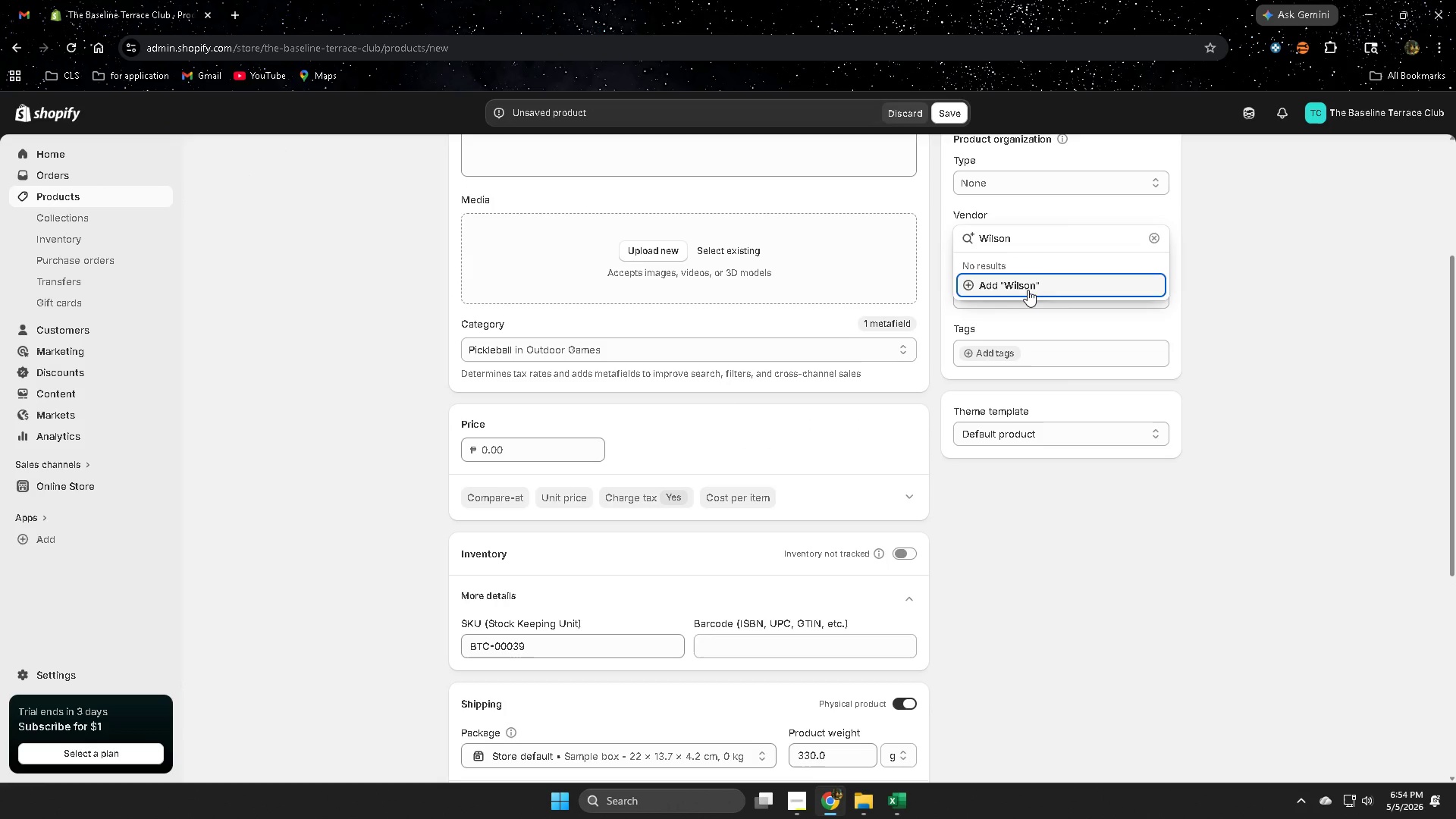 
left_click([1030, 290])
 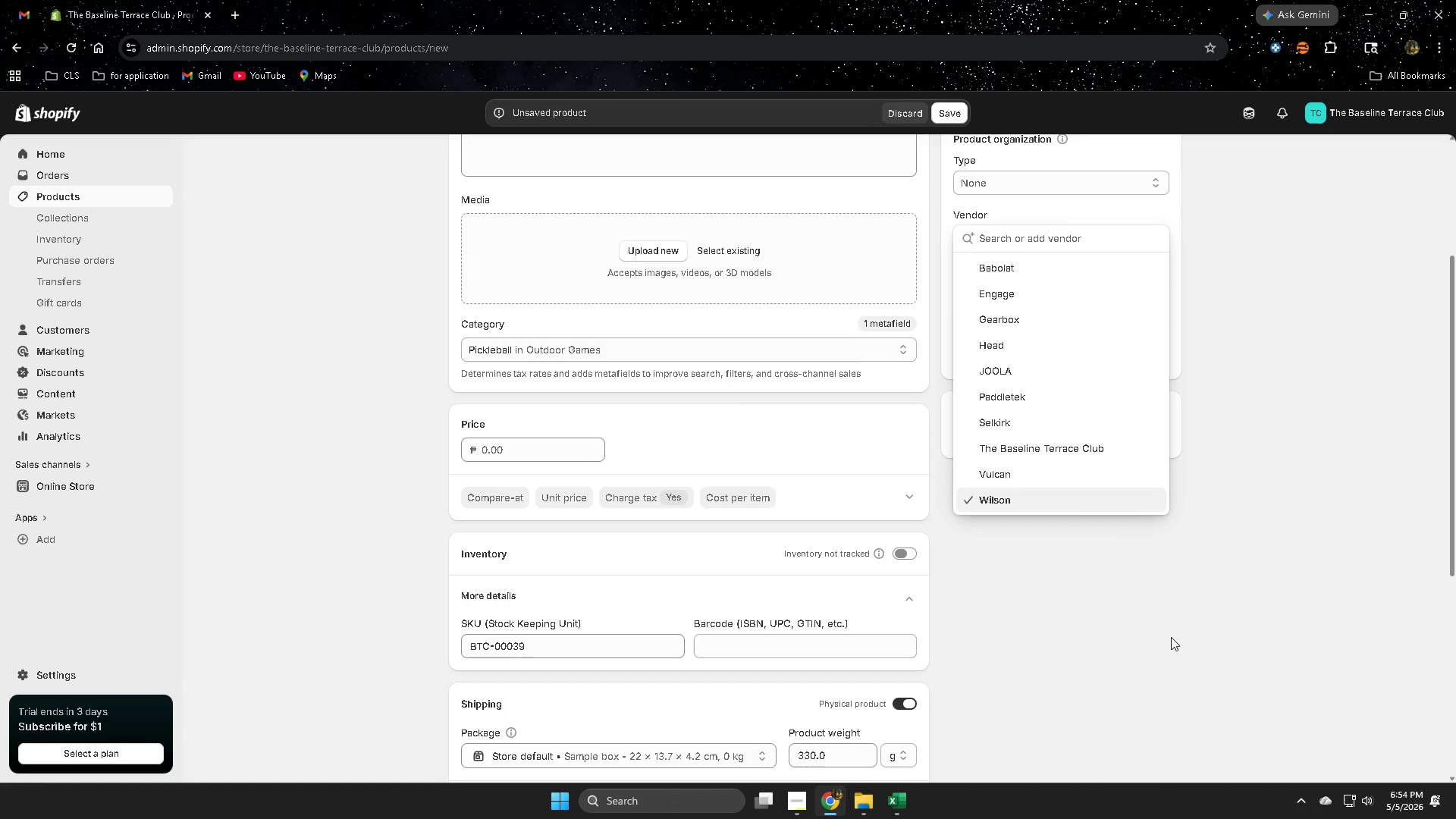 
left_click([1171, 637])
 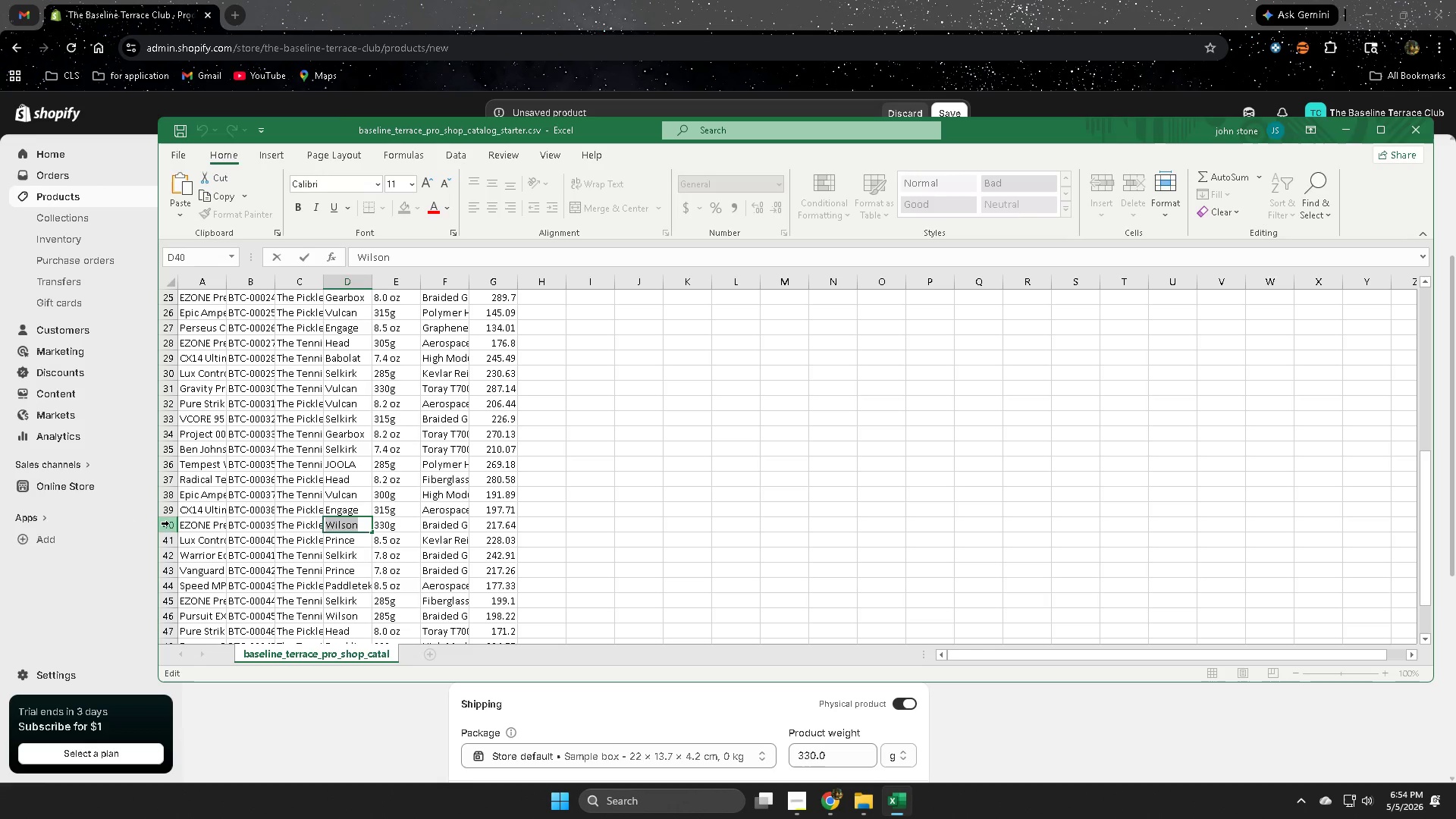 
left_click([701, 0])
 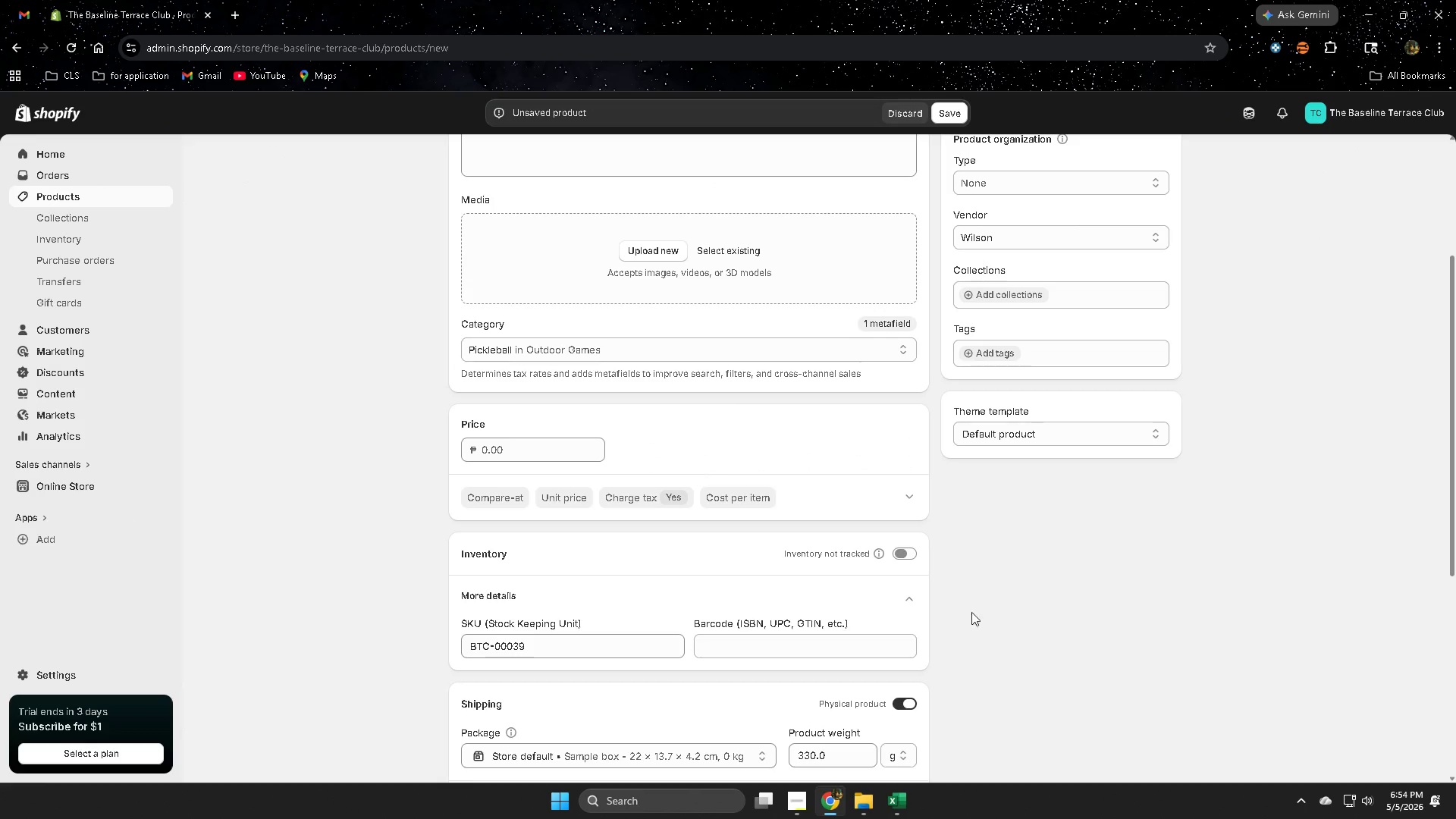 
scroll: coordinate [1046, 517], scroll_direction: up, amount: 4.0
 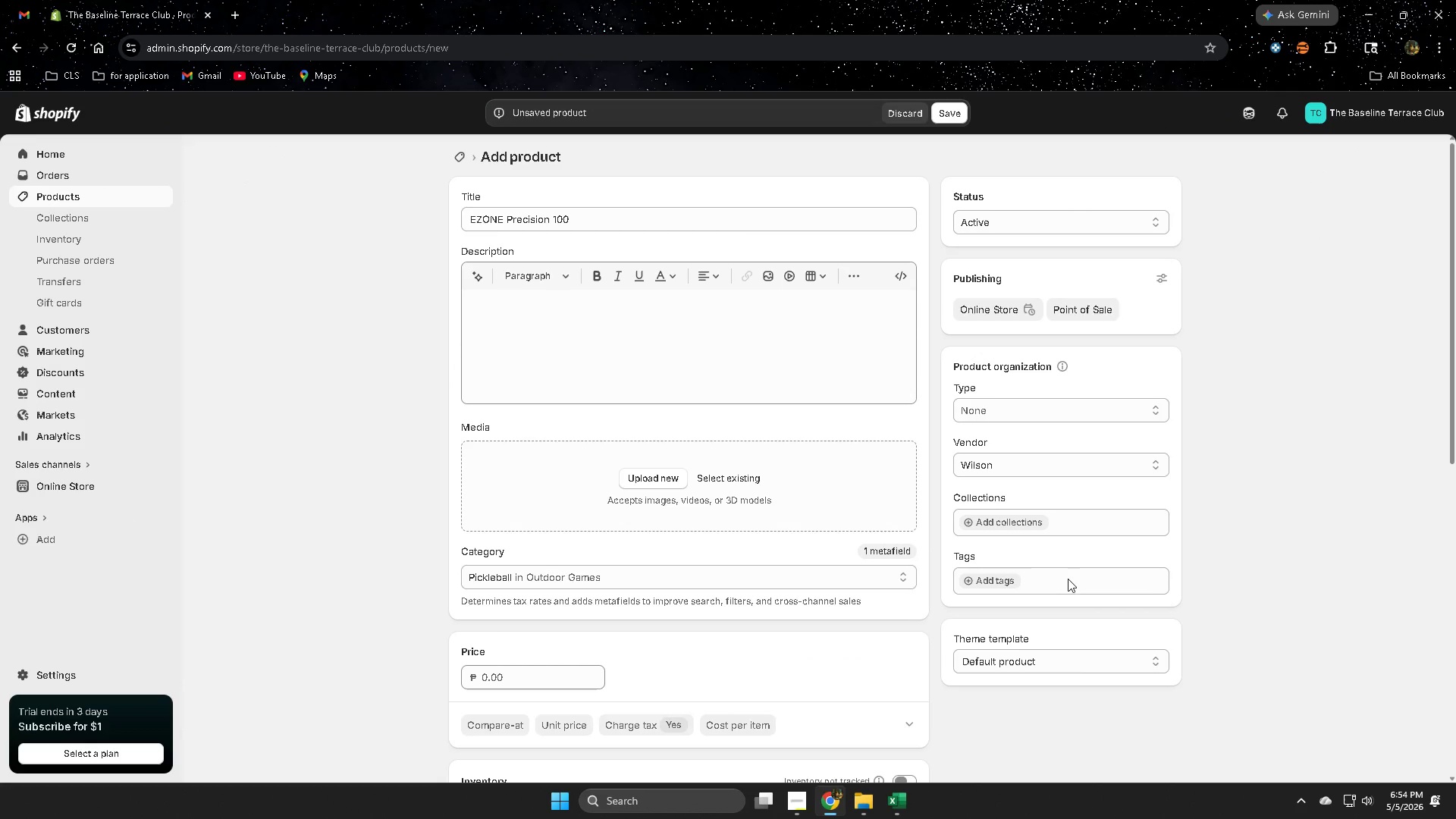 
scroll: coordinate [1060, 603], scroll_direction: down, amount: 10.0
 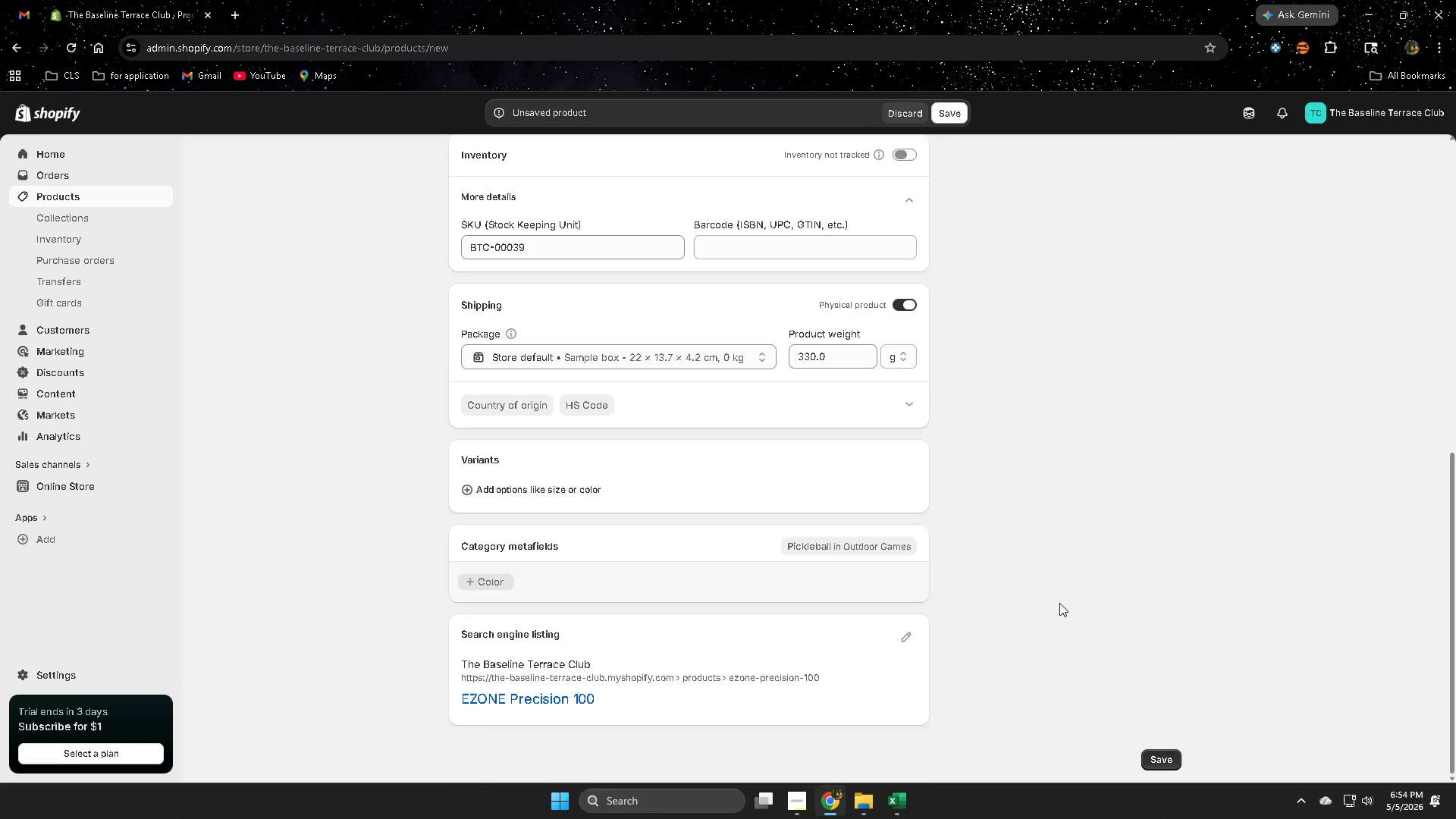 
scroll: coordinate [1059, 601], scroll_direction: up, amount: 3.0
 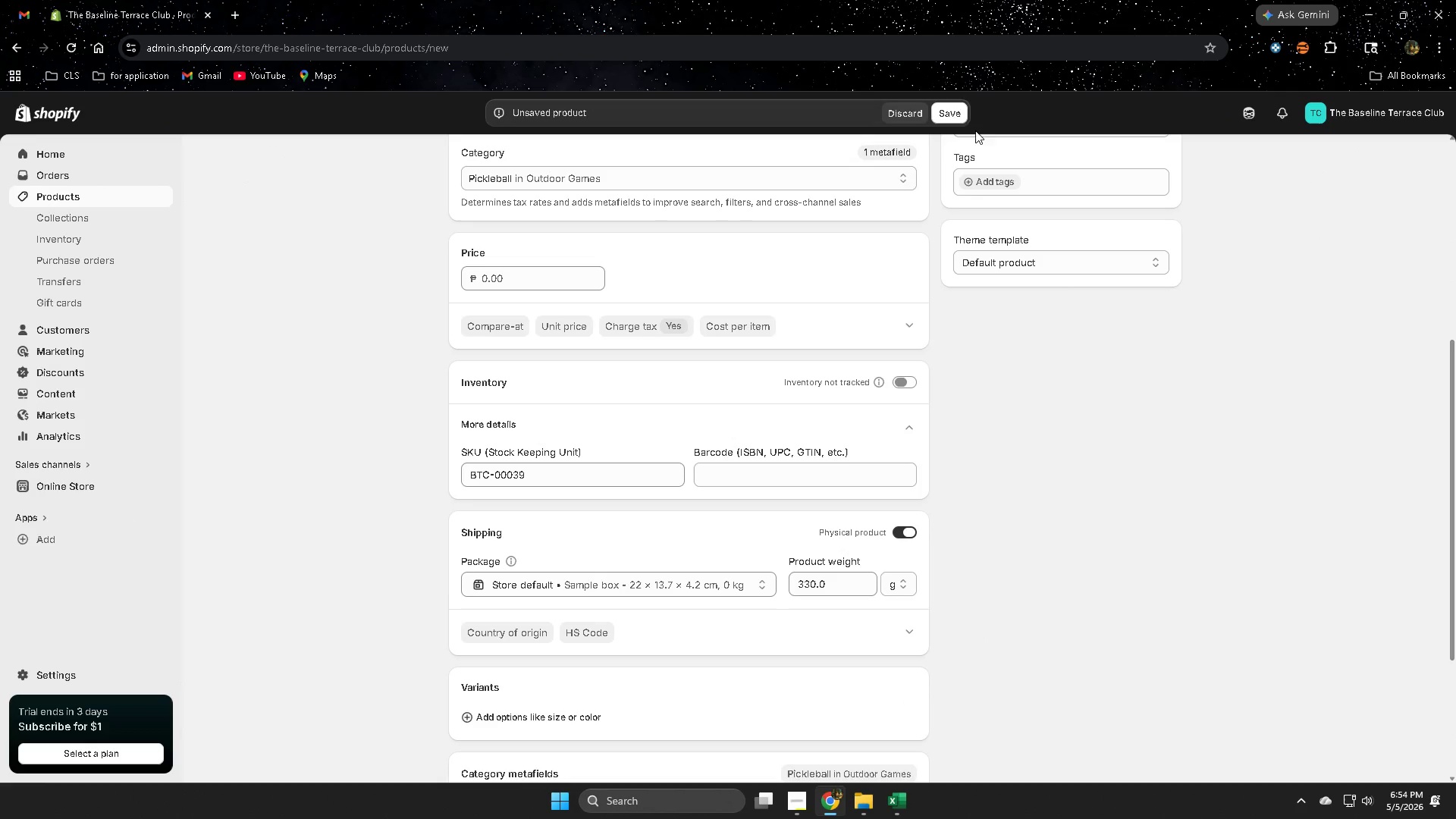 
left_click([949, 113])
 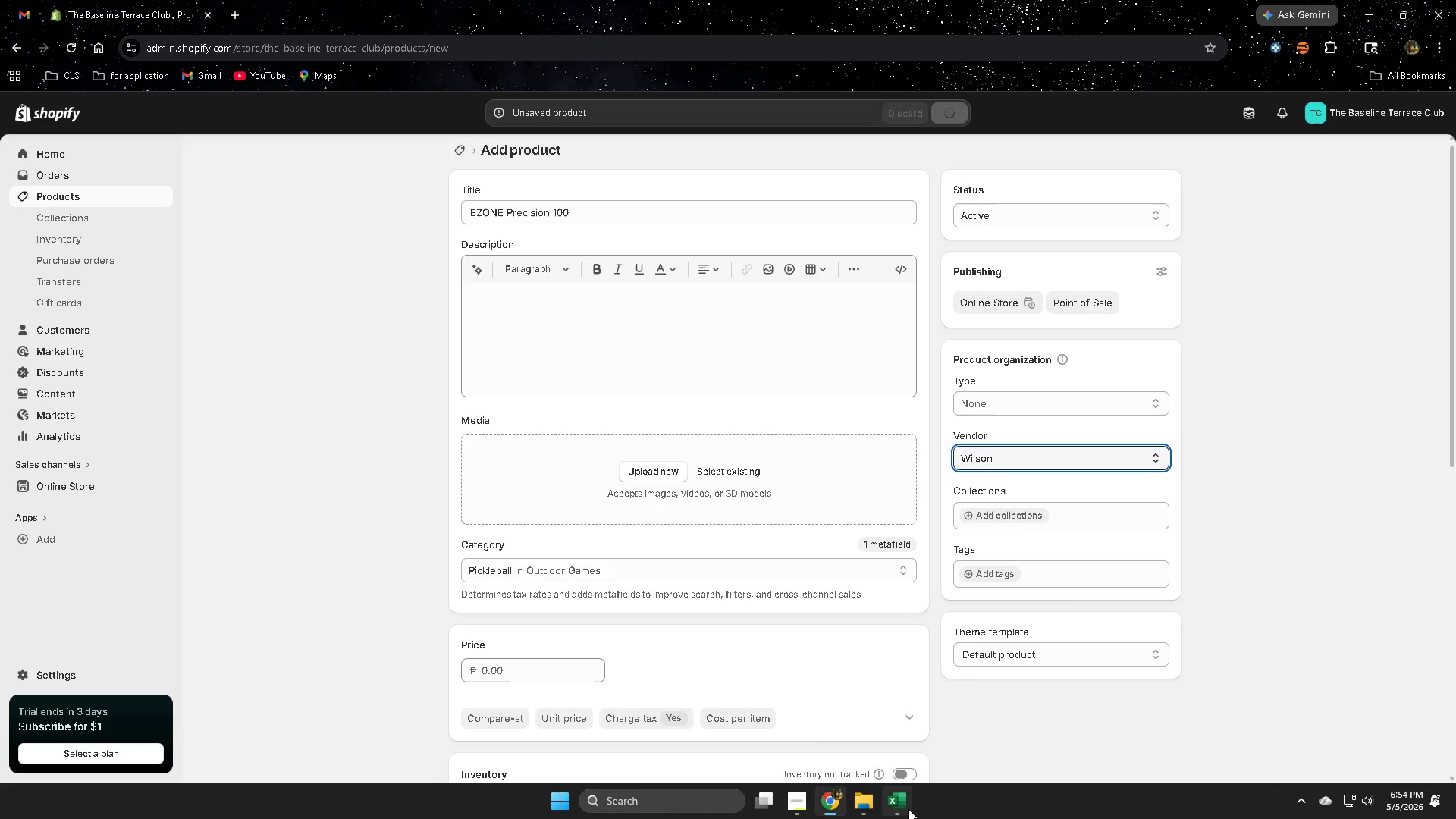 
left_click([888, 739])
 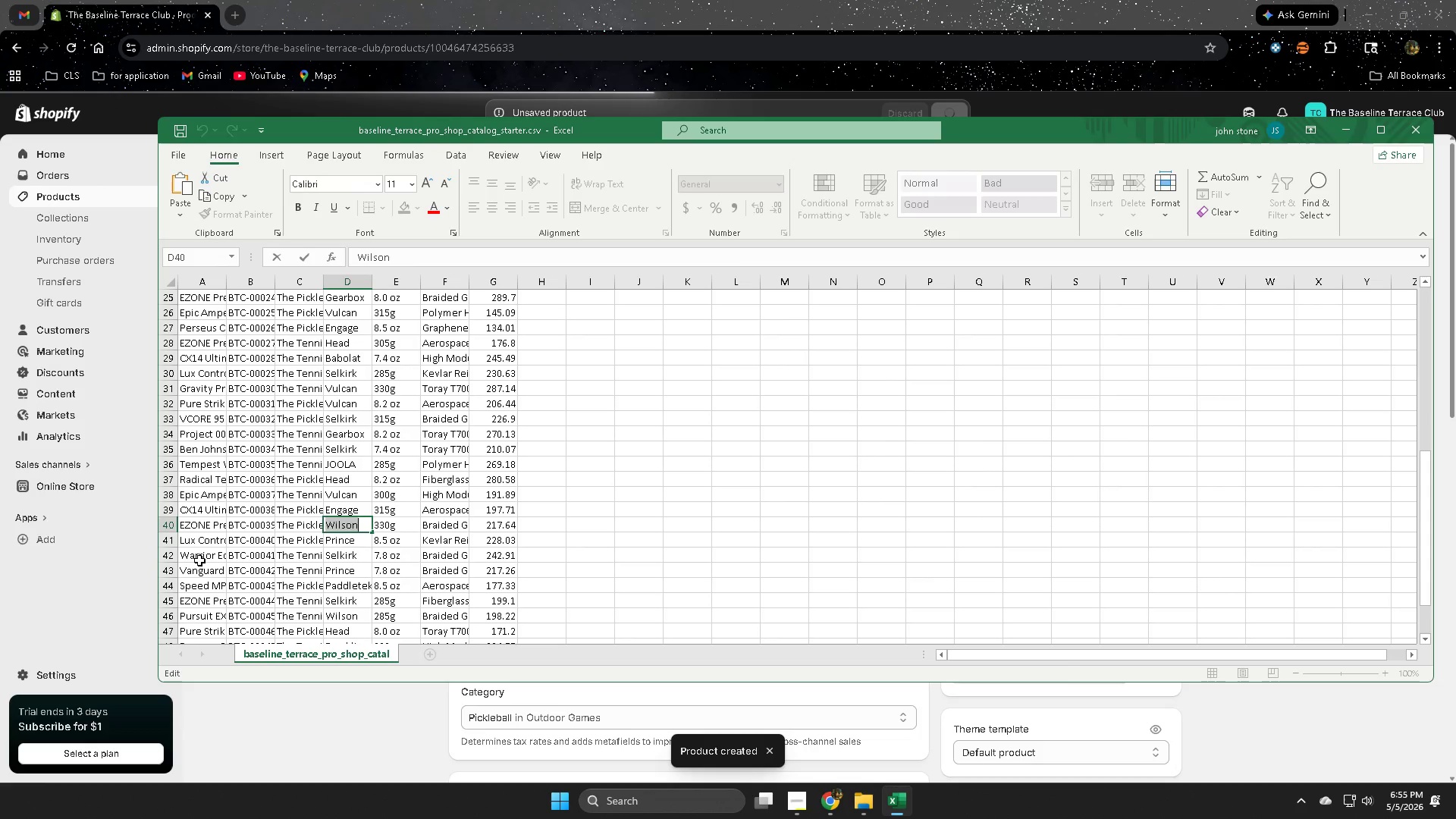 
wait(6.22)
 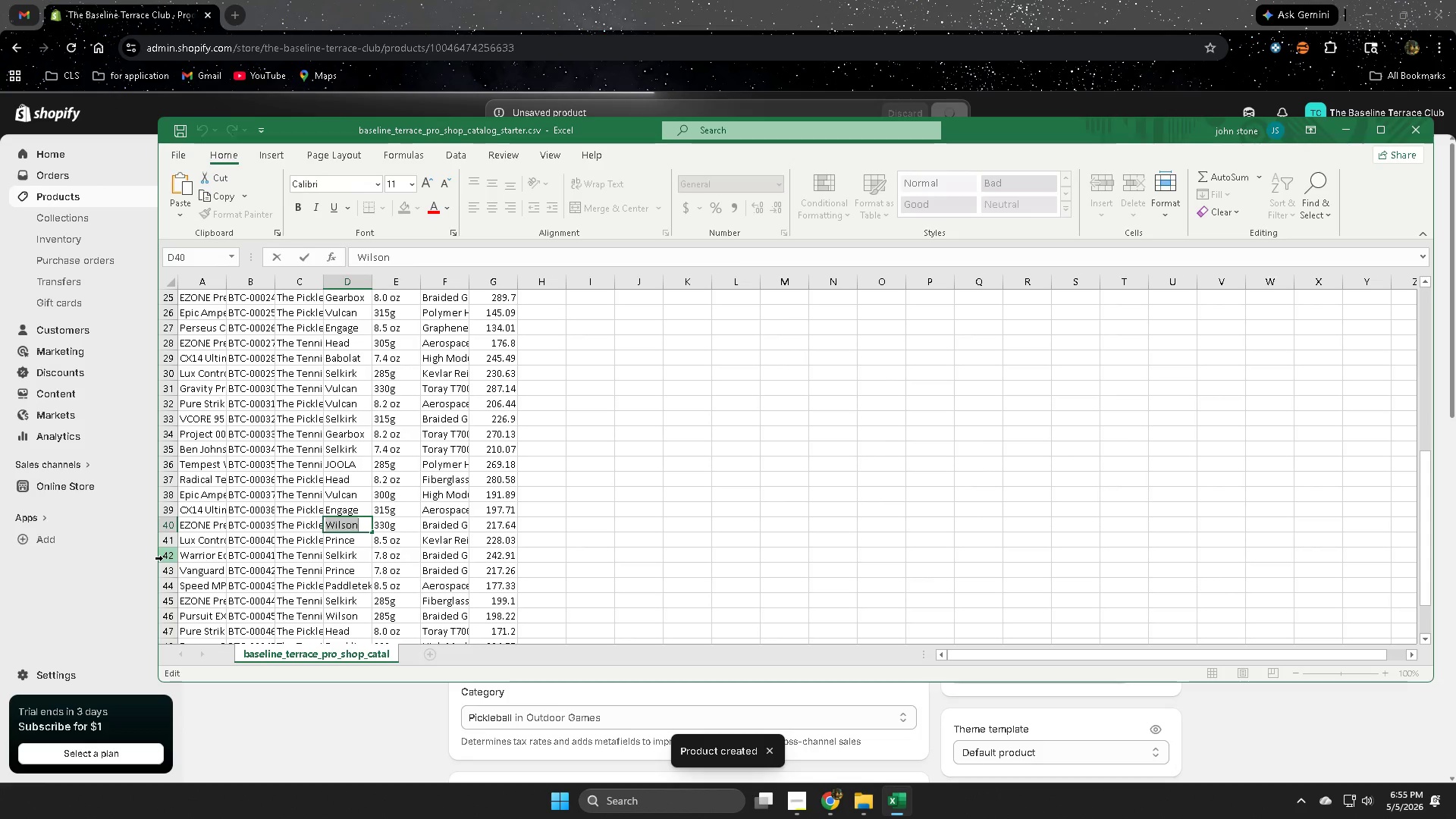 
scroll: coordinate [306, 564], scroll_direction: down, amount: 3.0
 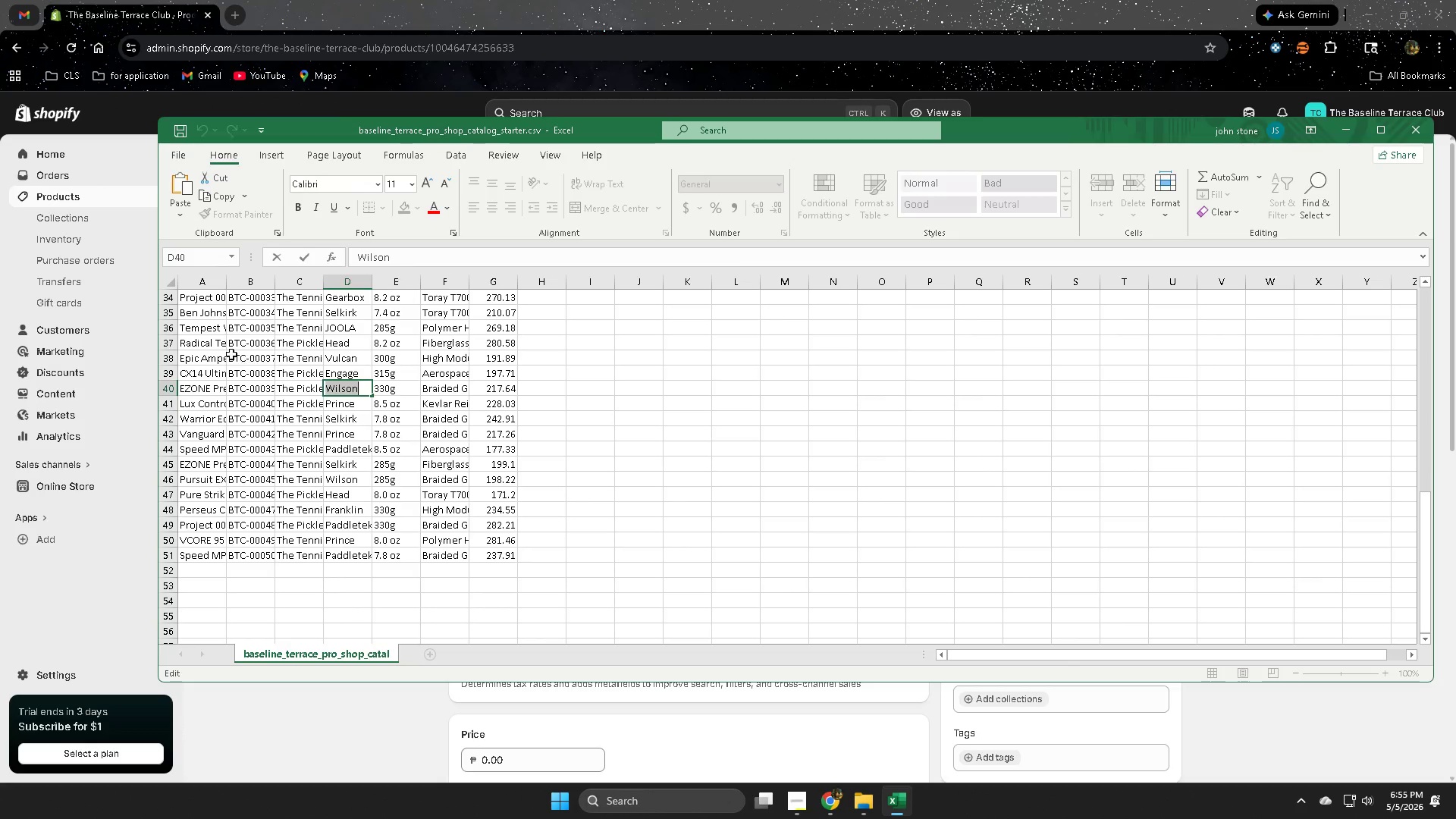 
left_click([174, 405])
 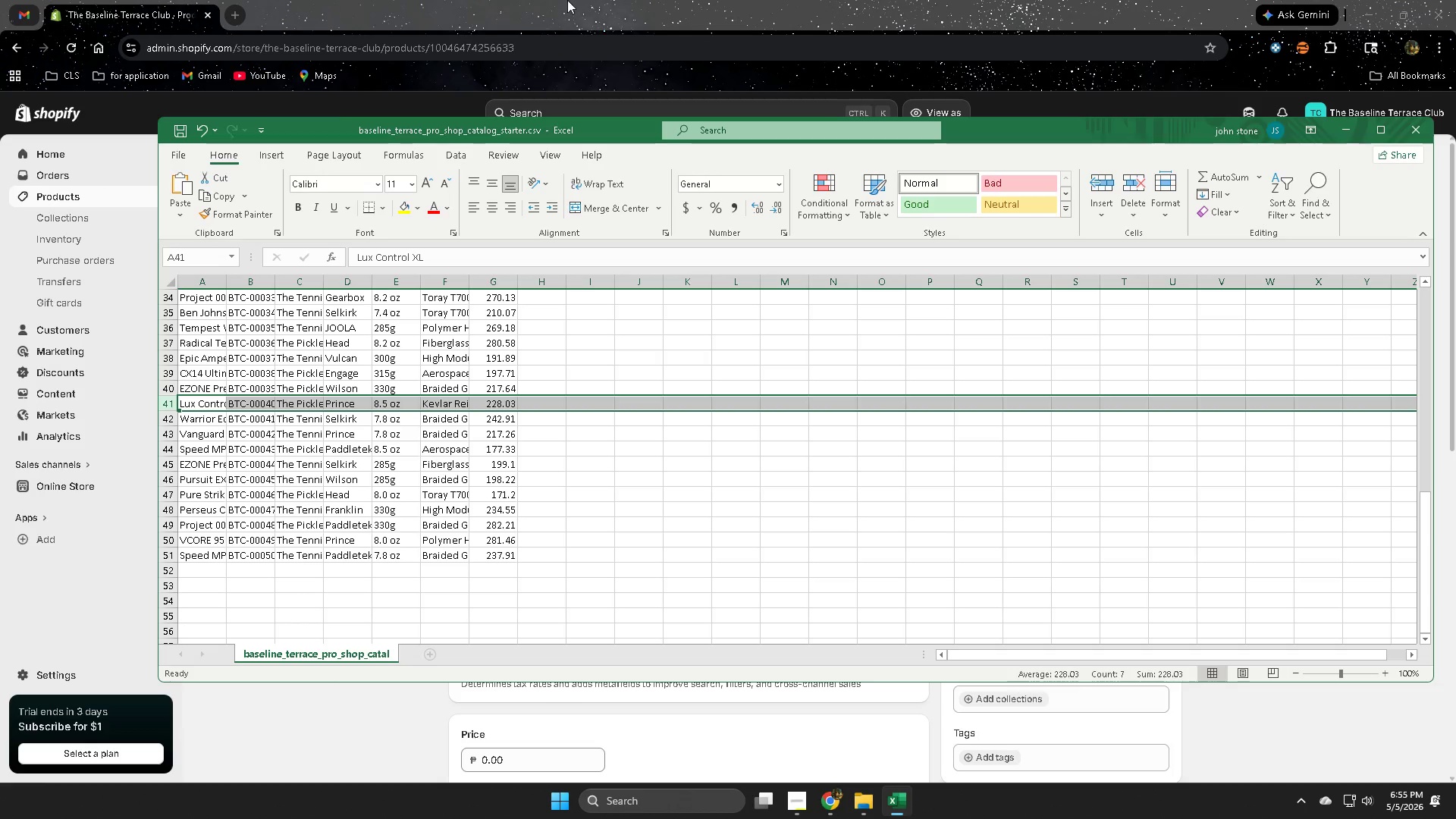 
left_click([572, 0])
 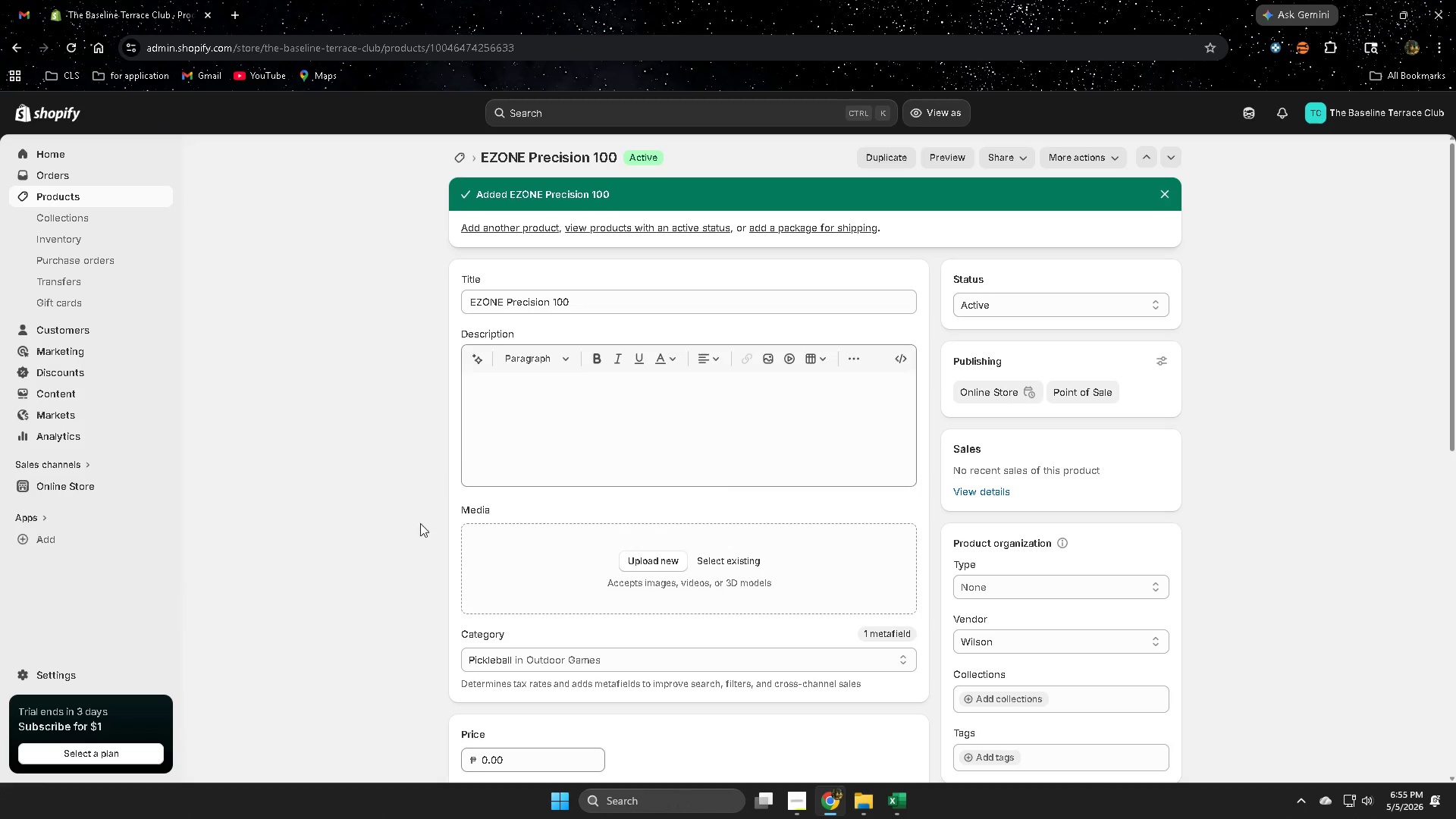 
scroll: coordinate [401, 460], scroll_direction: down, amount: 14.0
 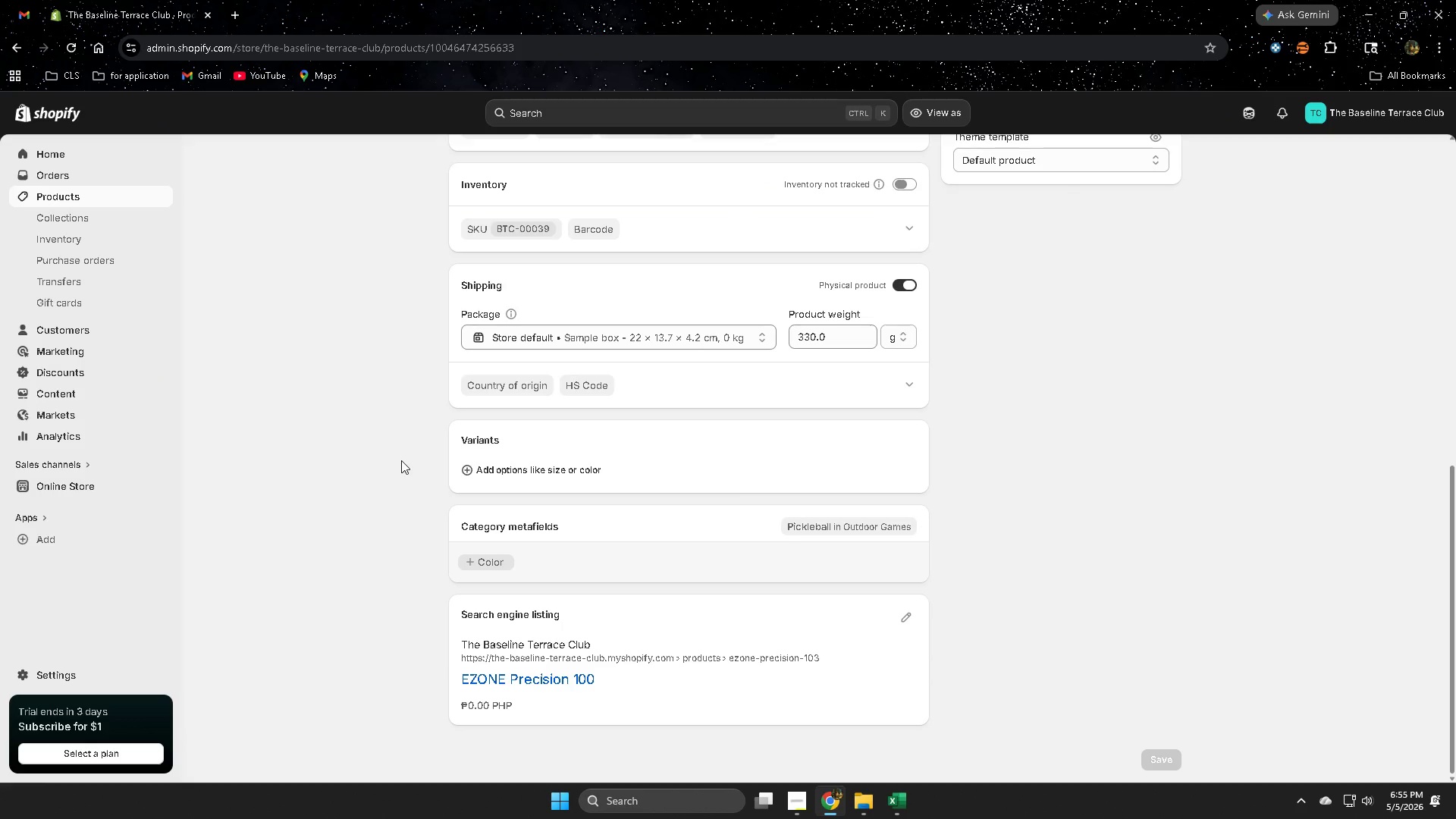 
scroll: coordinate [400, 462], scroll_direction: up, amount: 4.0
 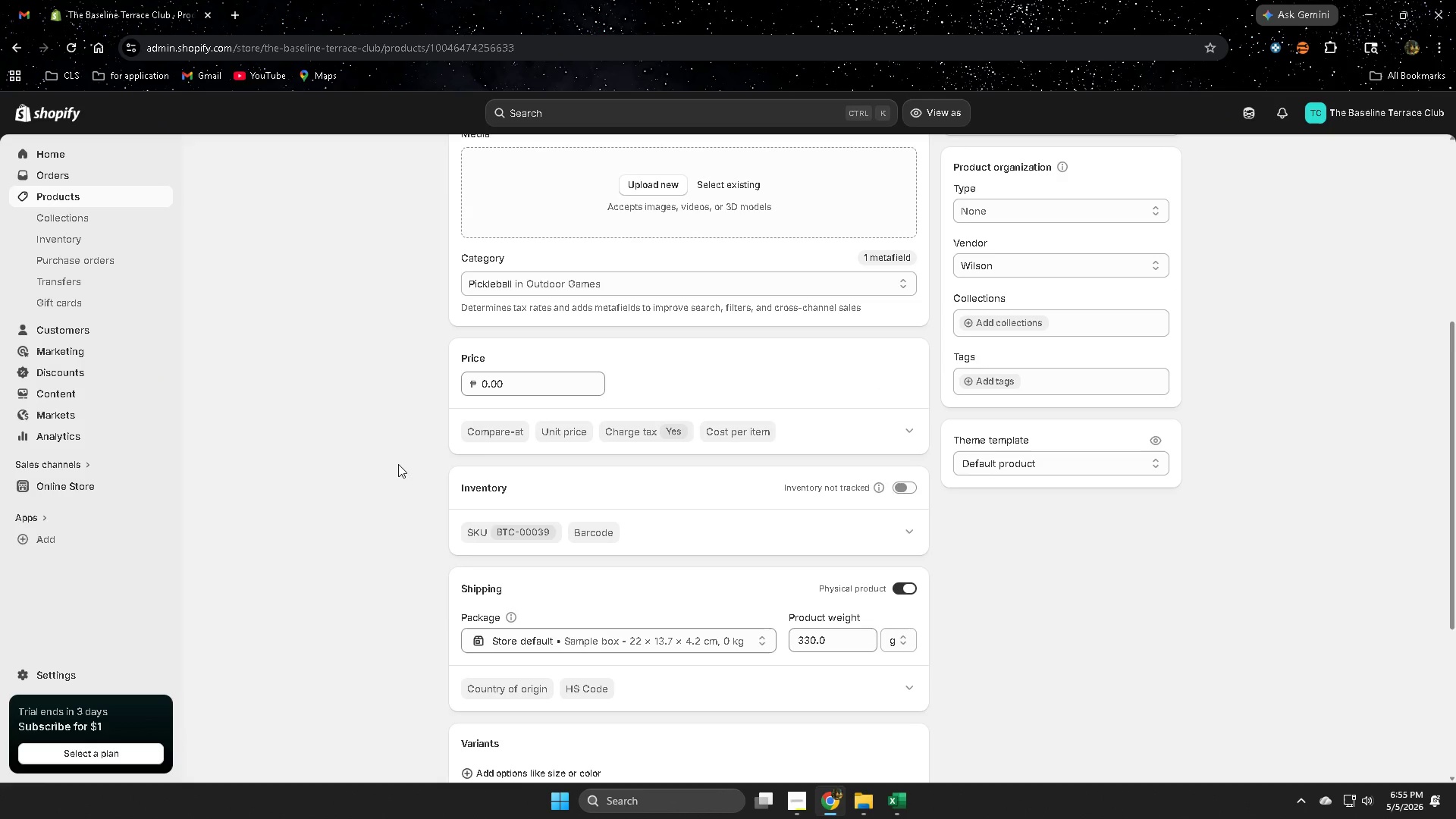 
scroll: coordinate [413, 479], scroll_direction: none, amount: 0.0
 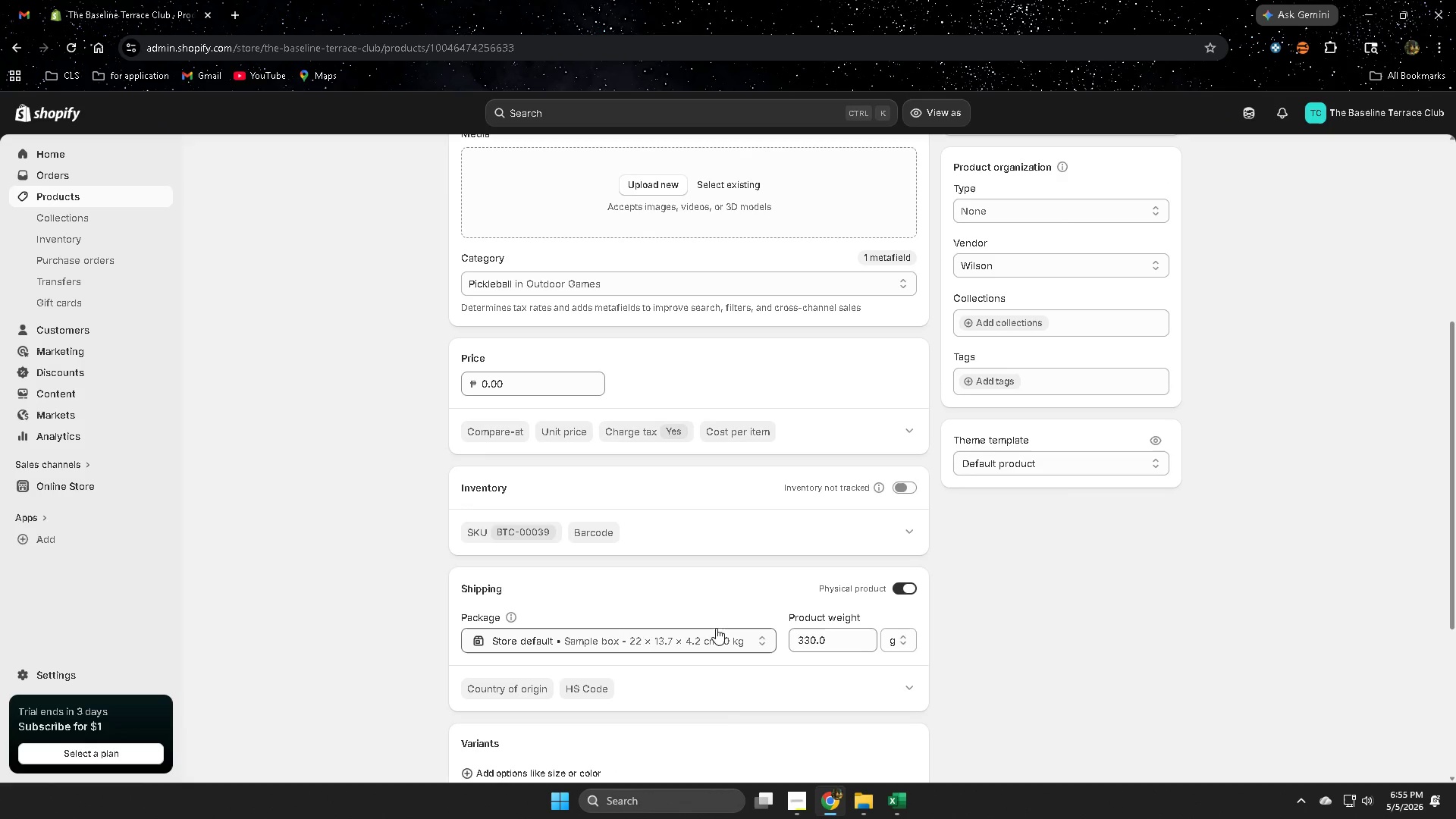 
scroll: coordinate [629, 592], scroll_direction: up, amount: 7.0
 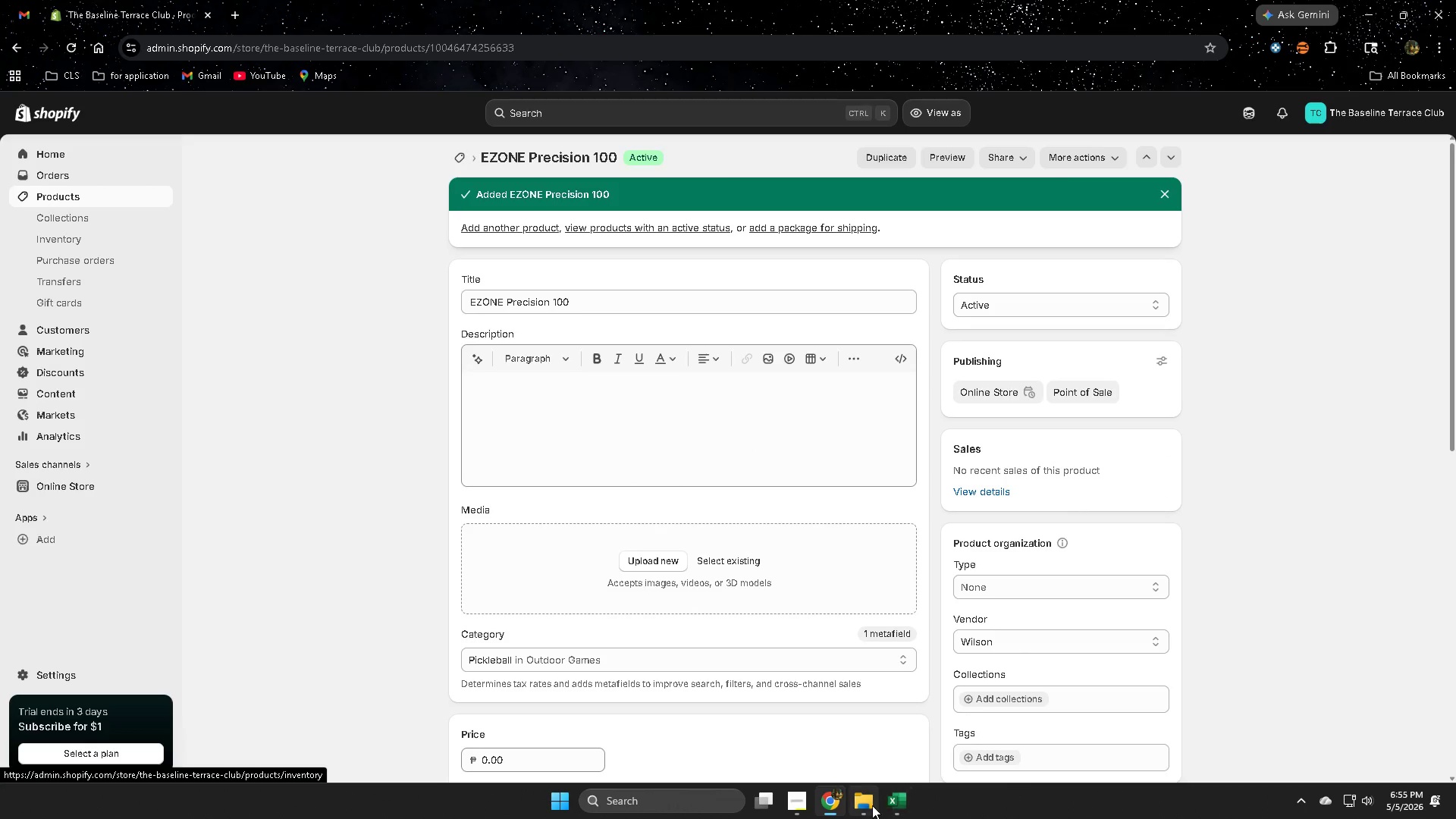 
left_click([912, 799])
 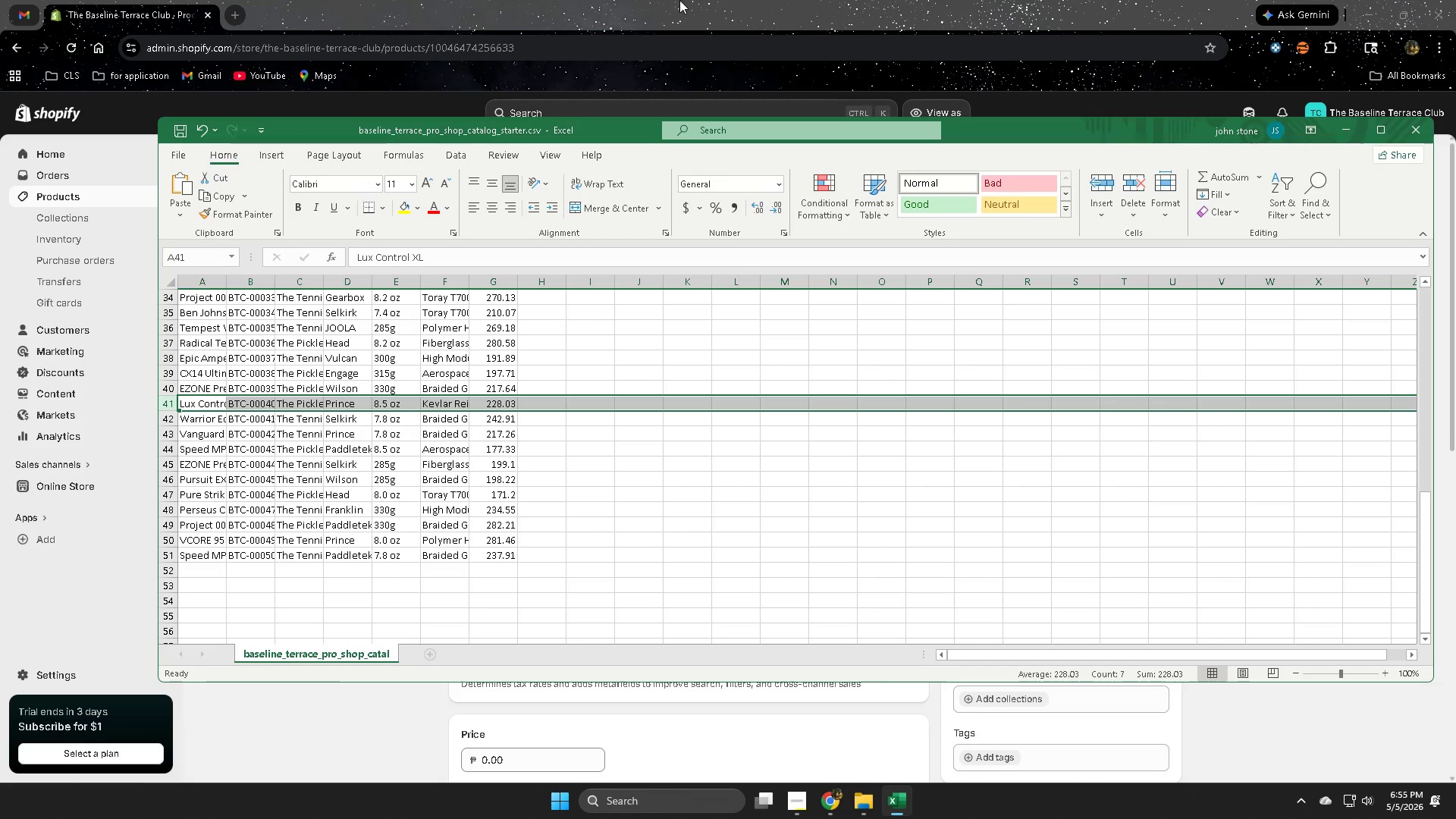 
left_click([679, 0])
 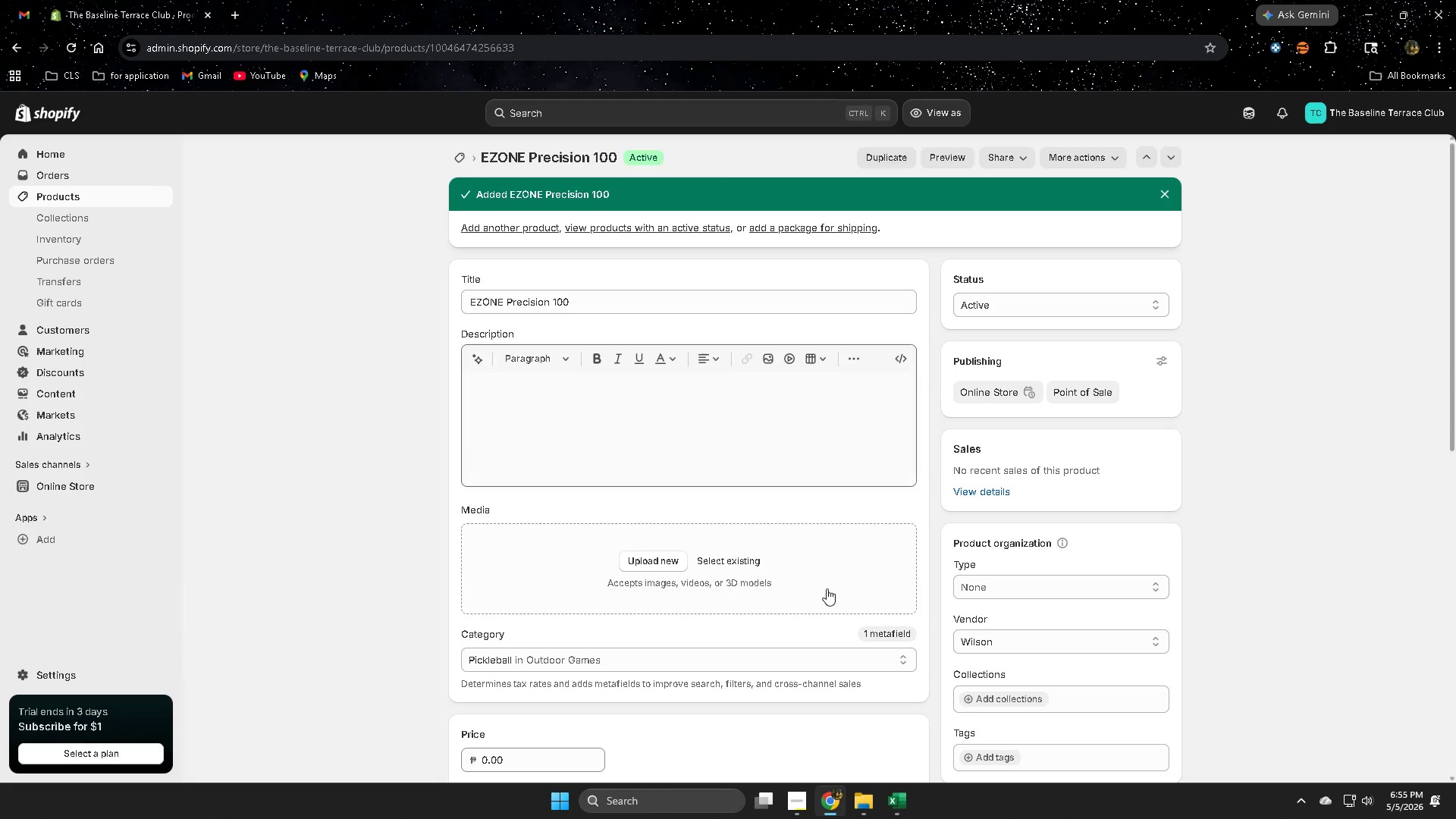 
scroll: coordinate [1078, 569], scroll_direction: up, amount: 4.0
 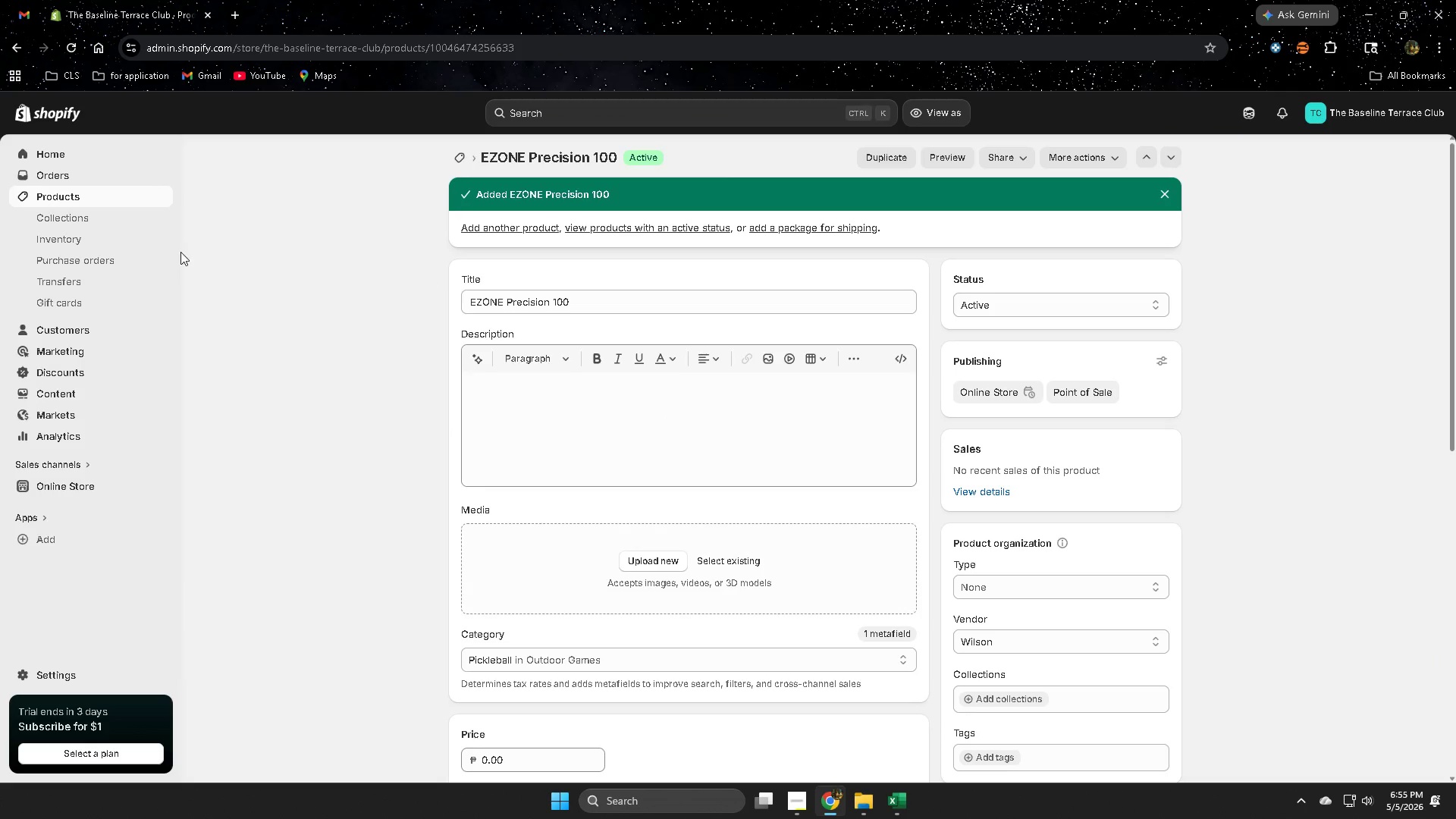 
left_click([92, 199])
 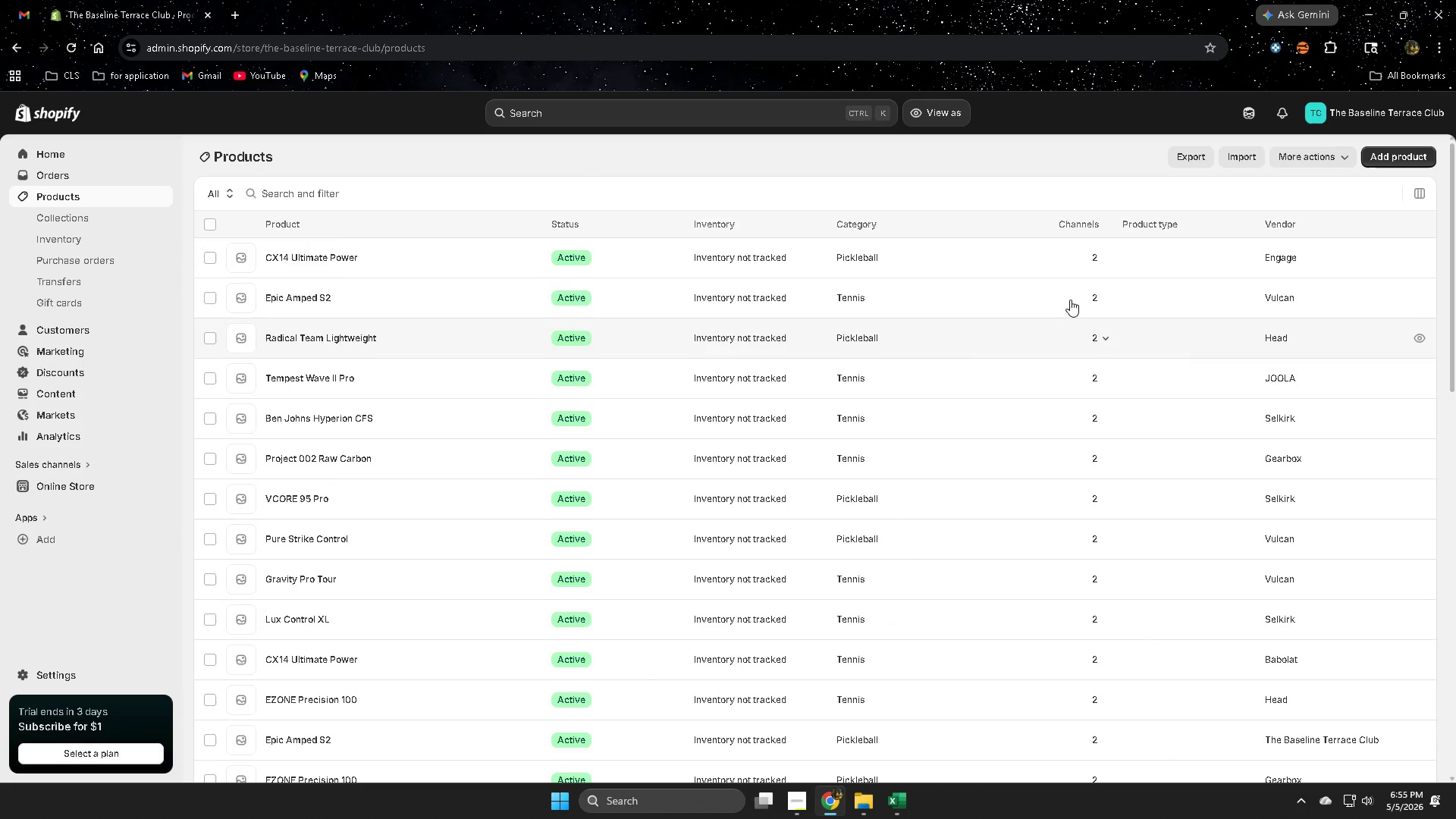 
left_click([1386, 155])
 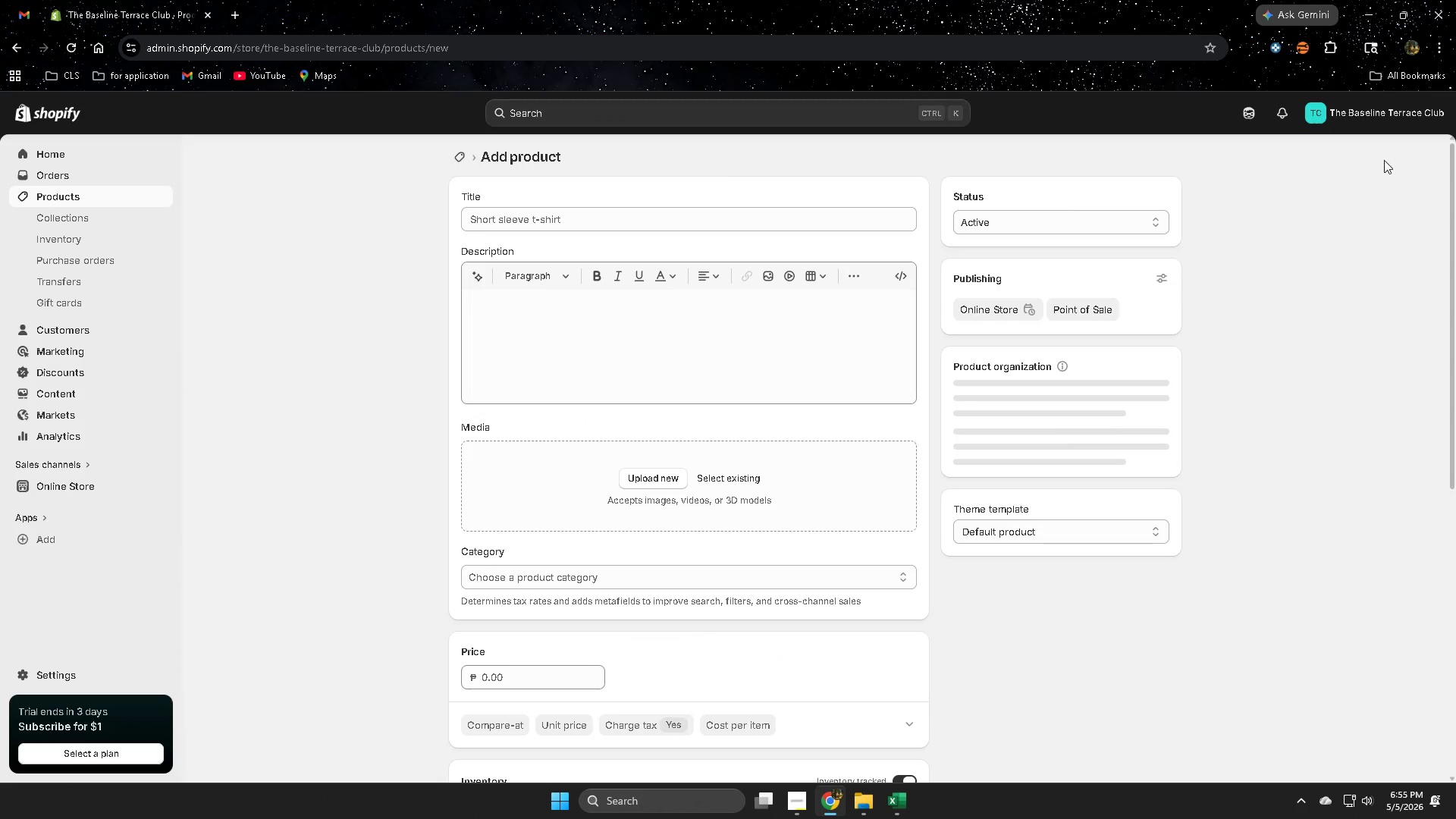 
scroll: coordinate [757, 698], scroll_direction: down, amount: 1.0
 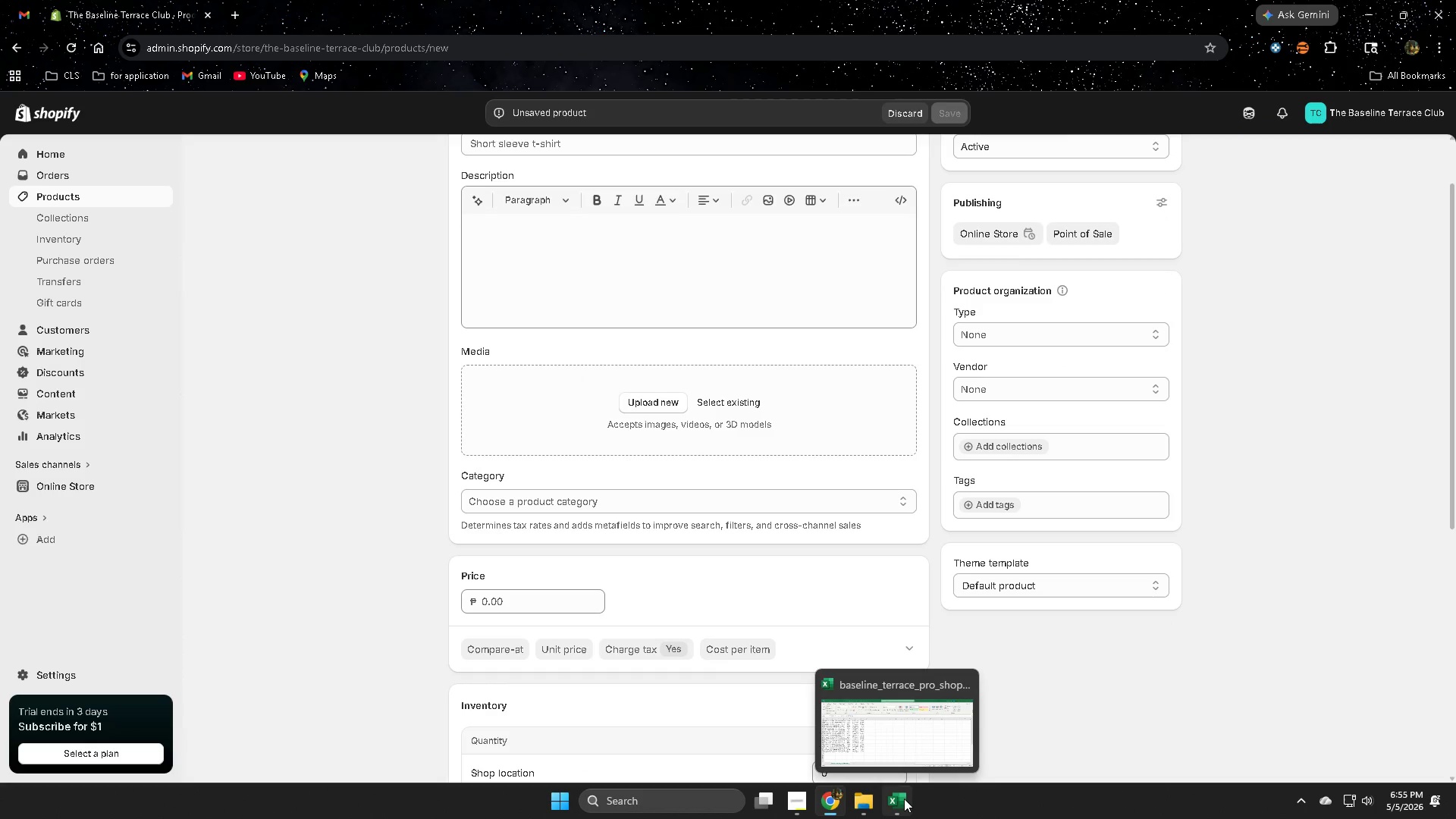 
left_click([353, 612])
 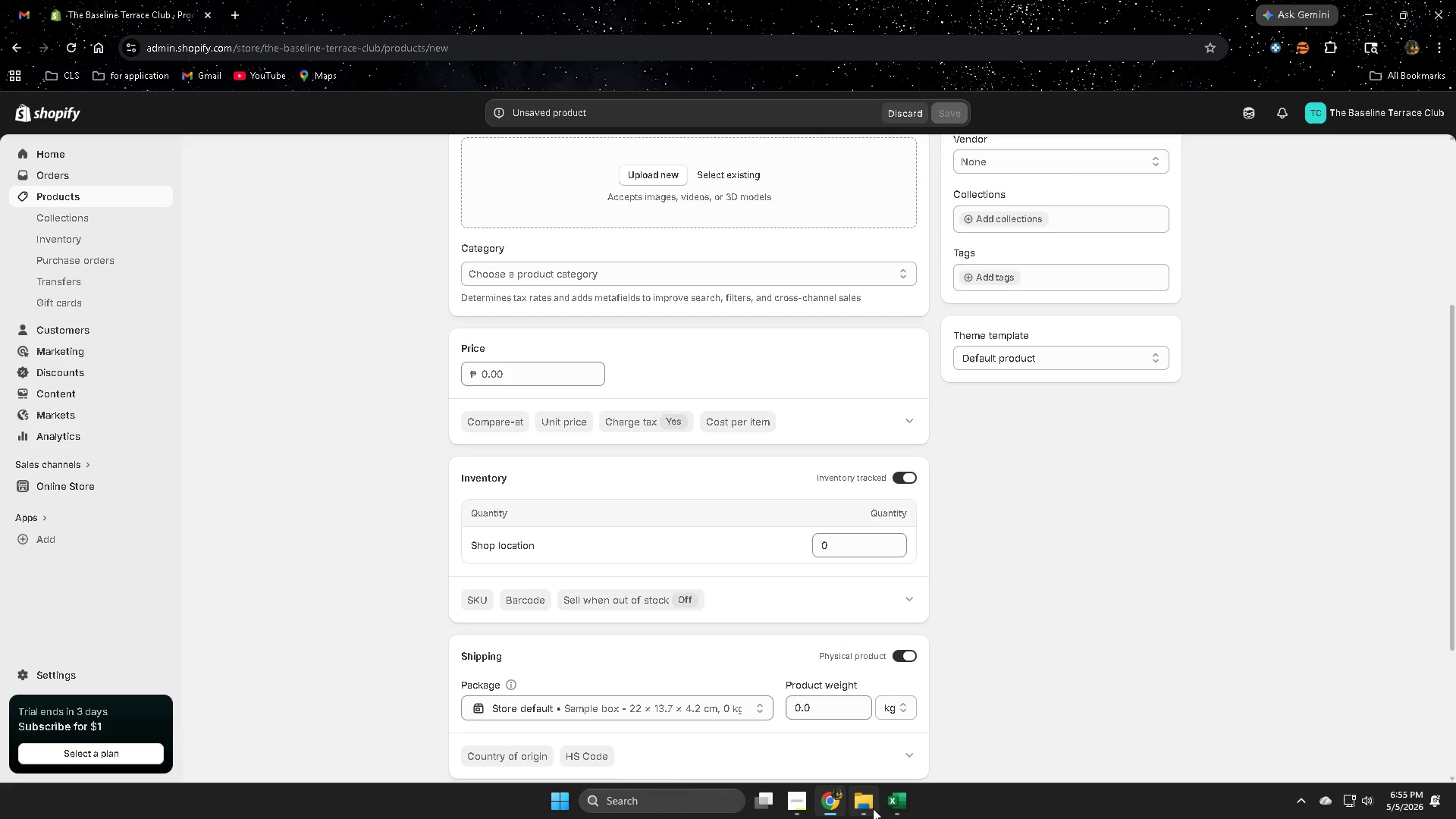 
scroll: coordinate [408, 644], scroll_direction: down, amount: 3.0
 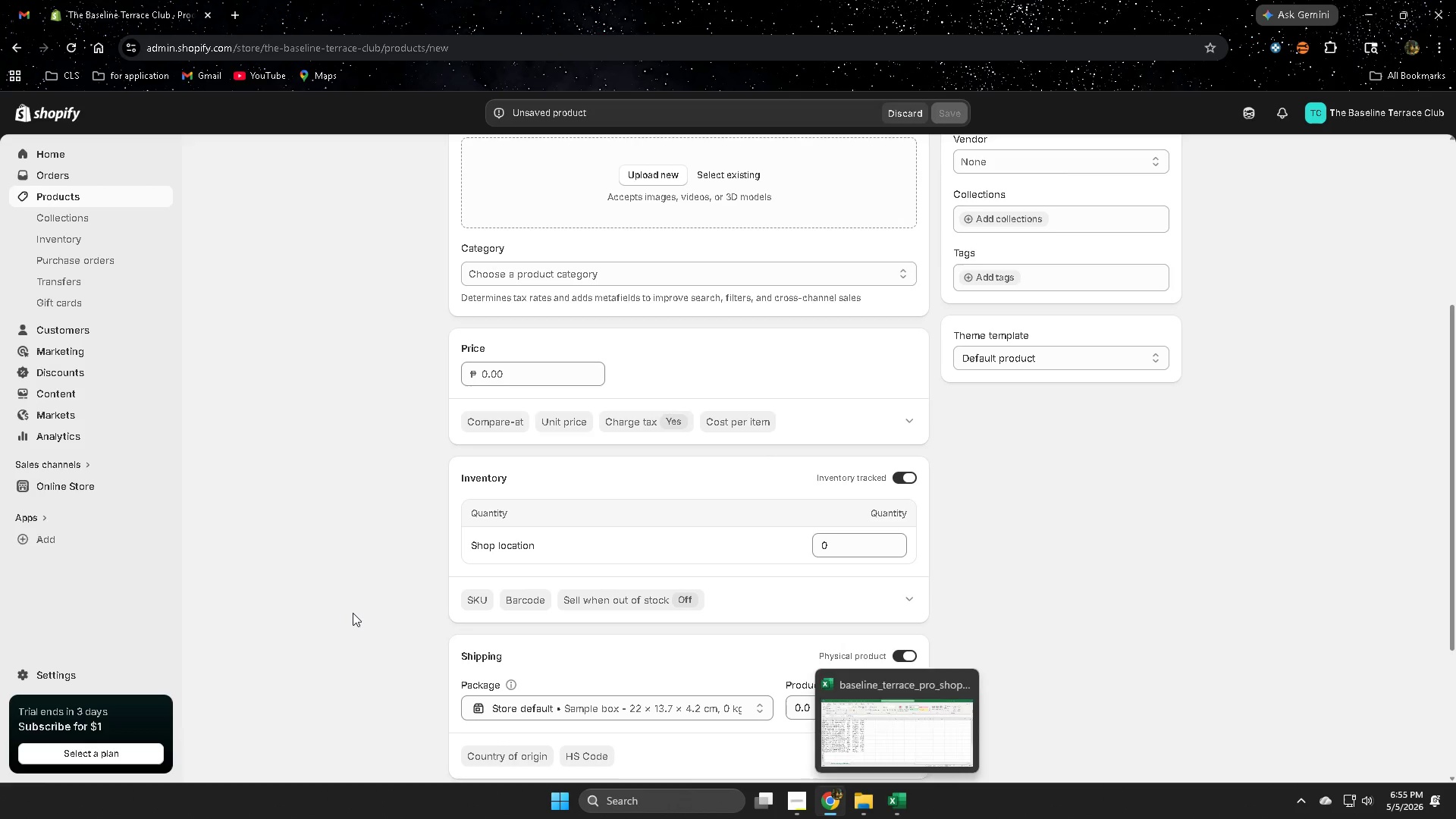 
left_click([898, 805])
 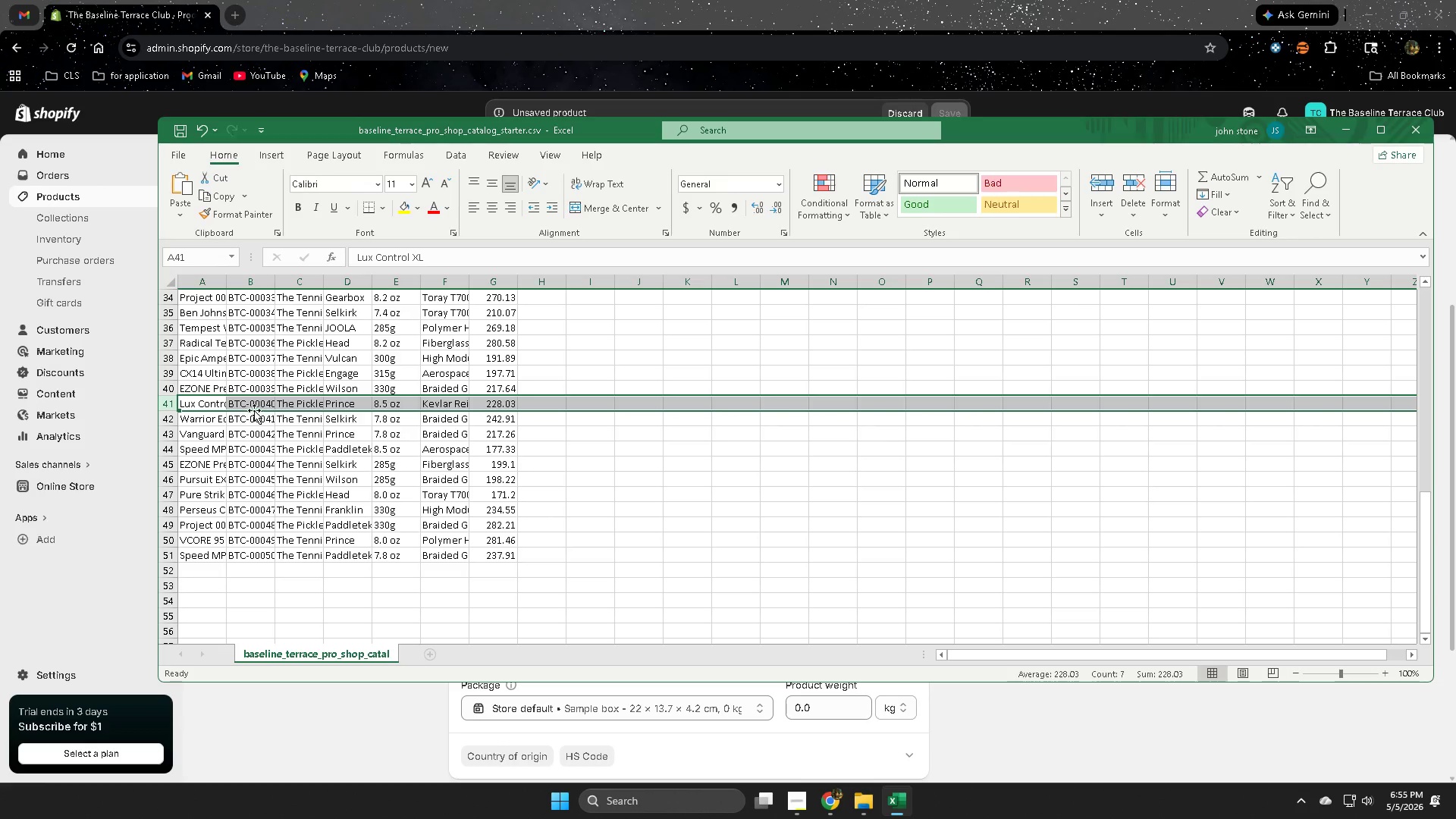 
double_click([255, 406])
 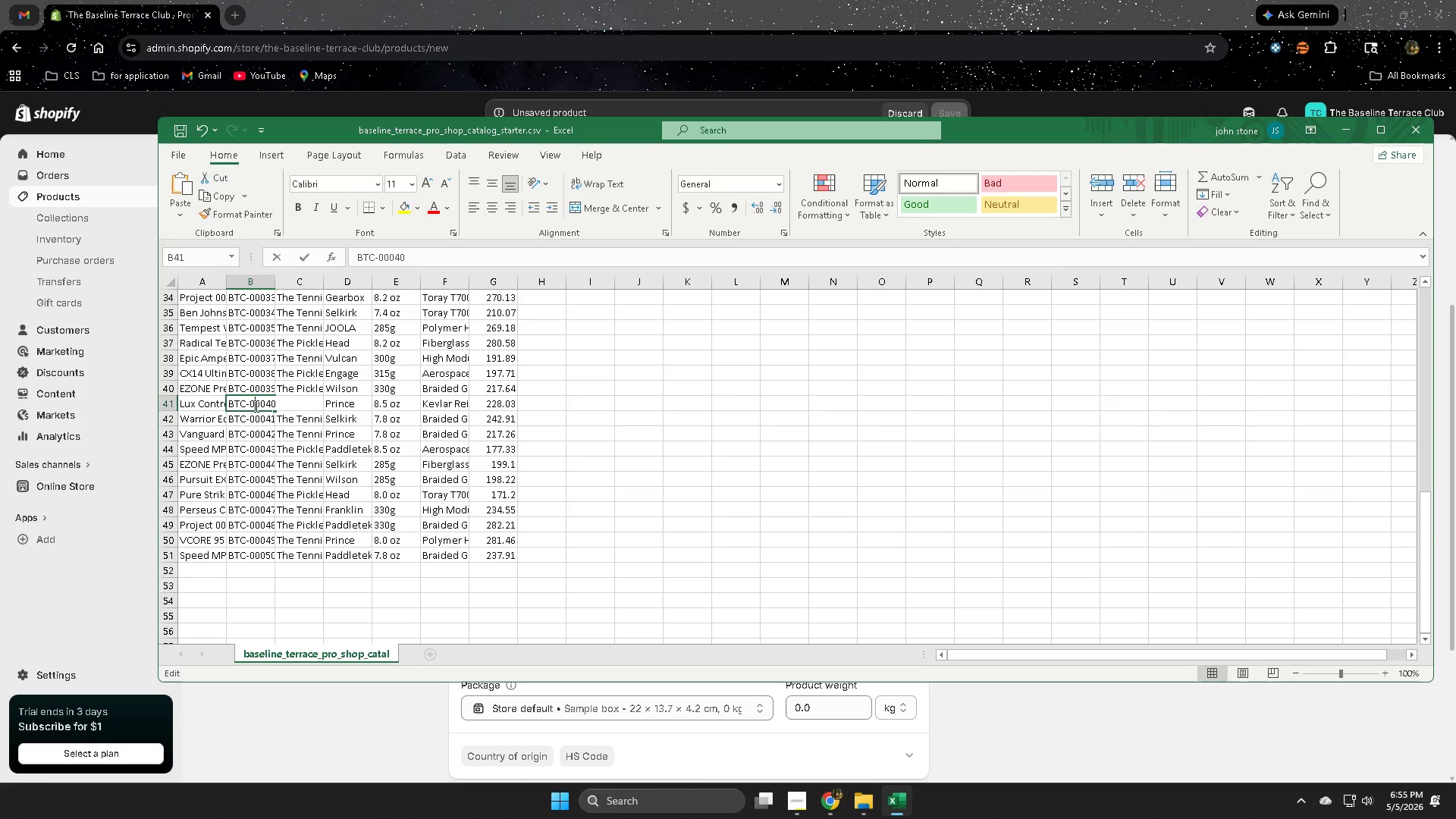 
triple_click([255, 406])
 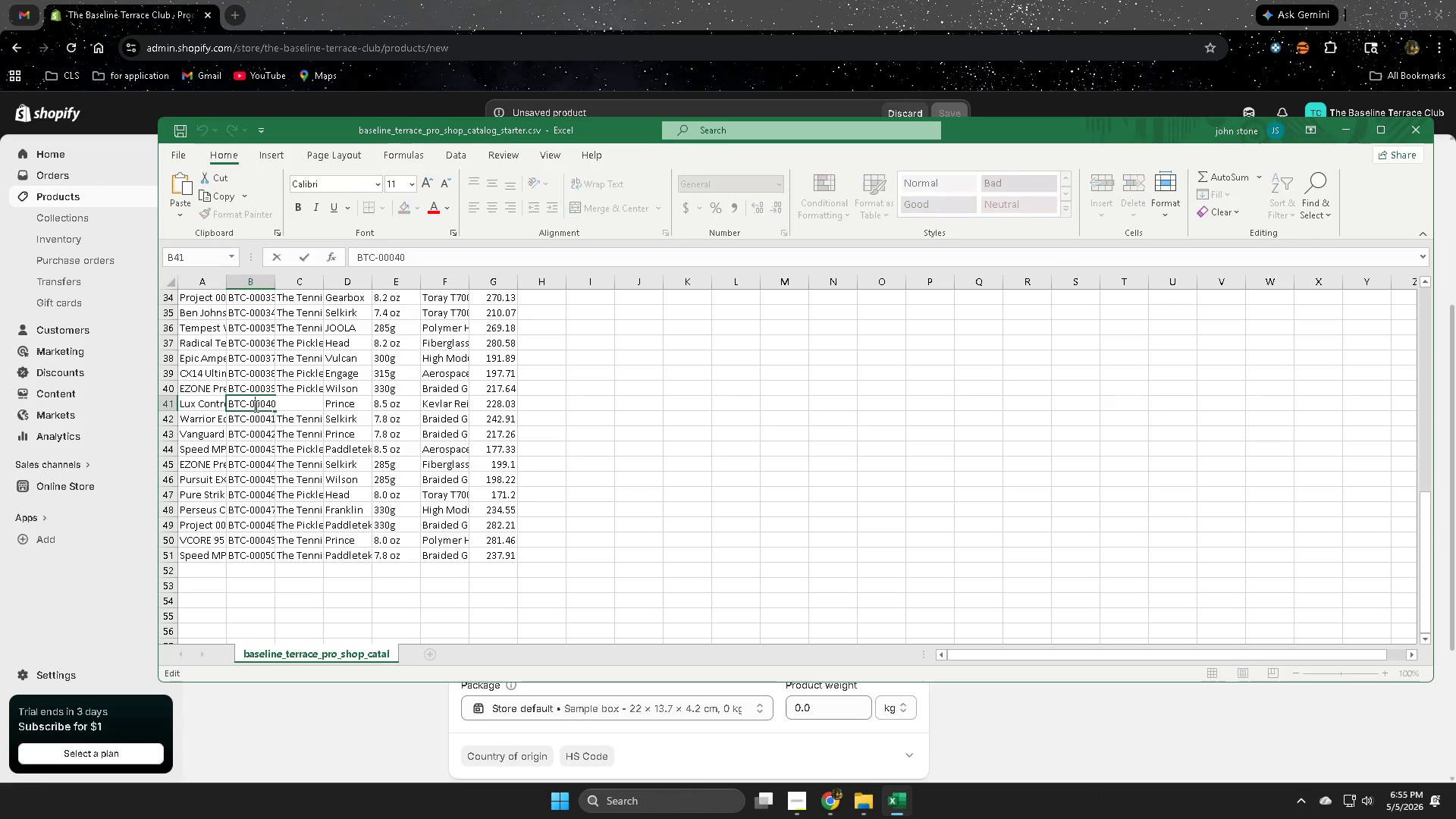 
triple_click([255, 406])
 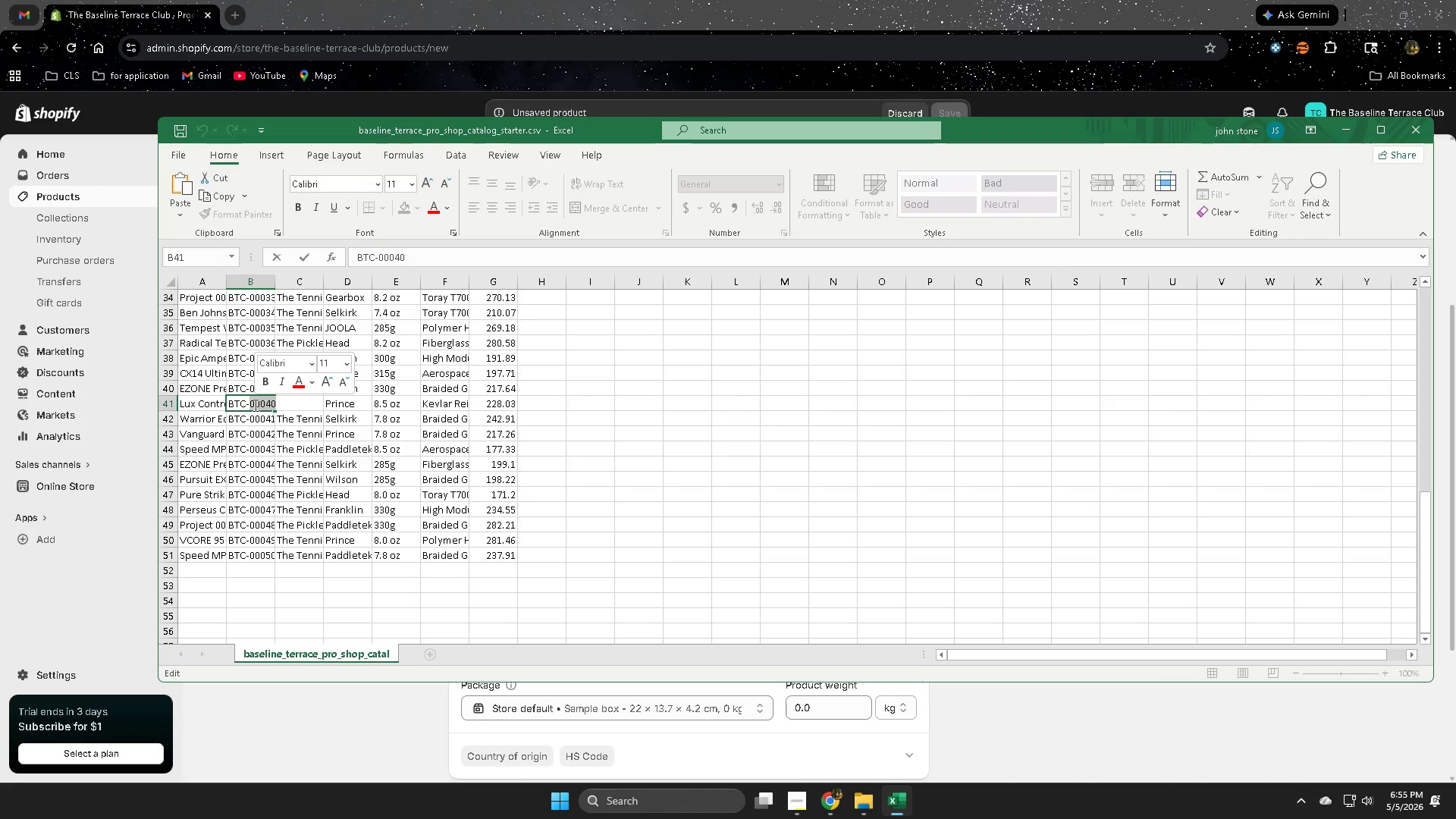 
left_click([254, 405])
 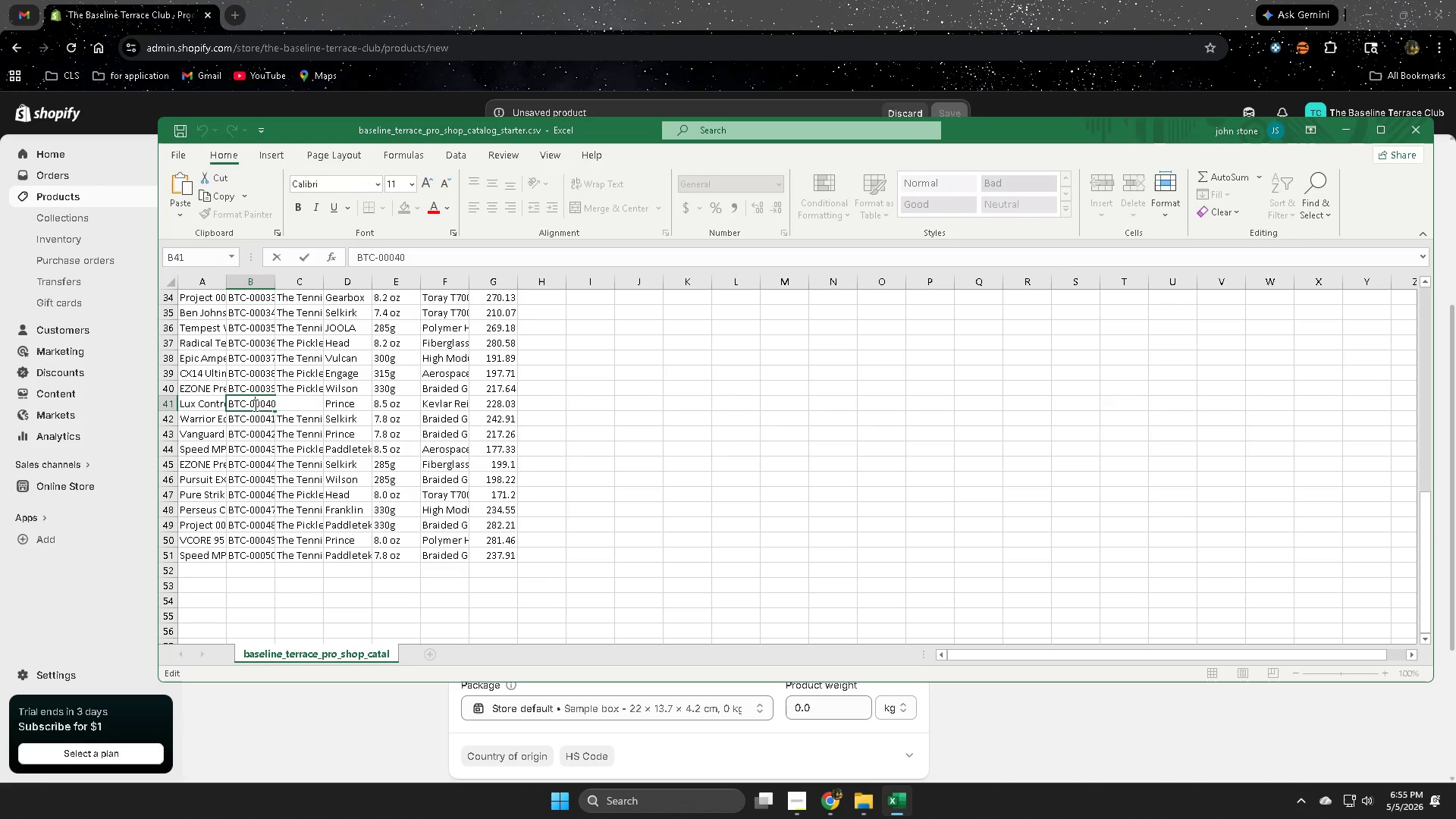 
left_click_drag(start_coordinate=[254, 405], to_coordinate=[232, 400])
 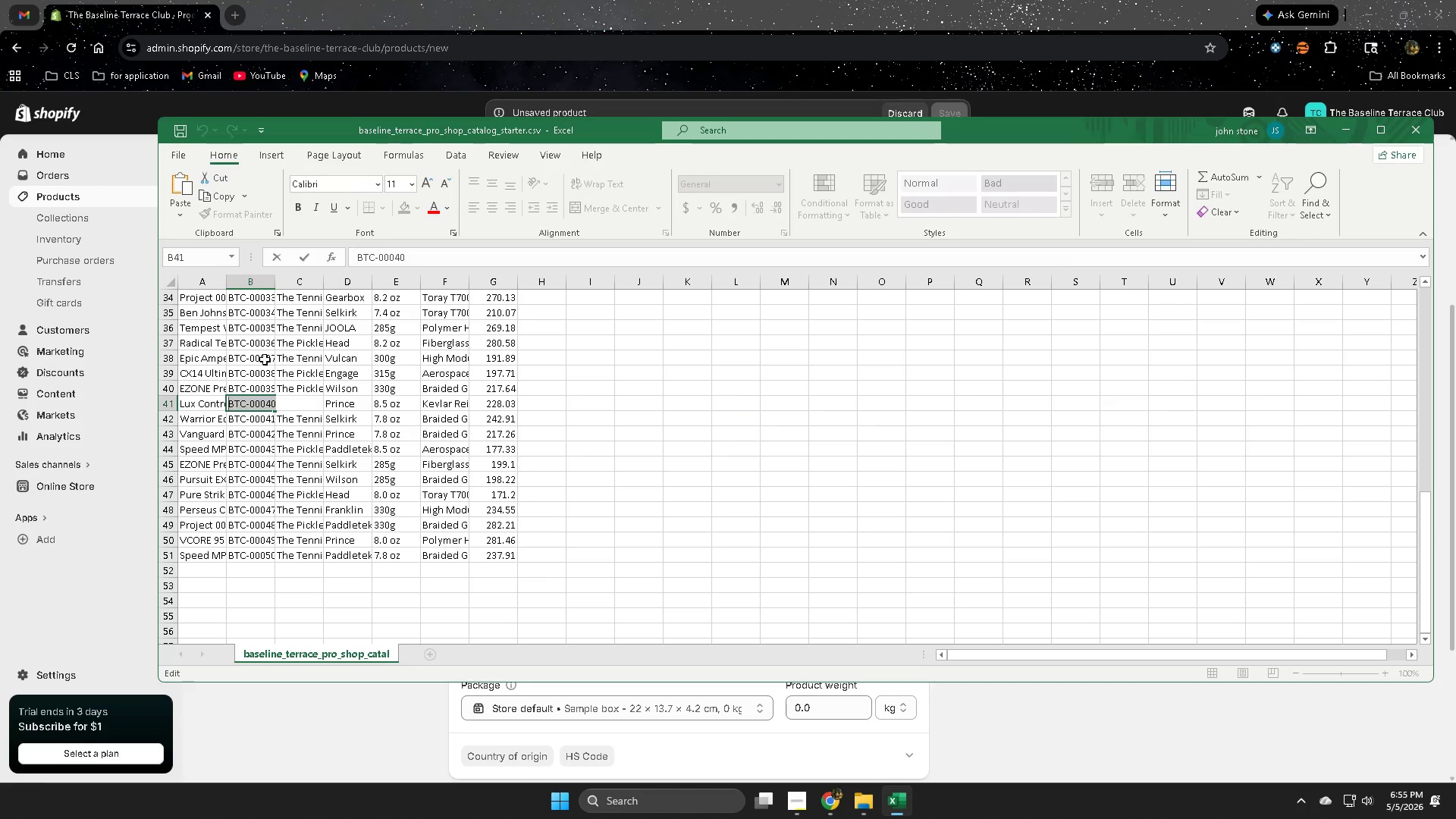 
key(Control+ControlLeft)
 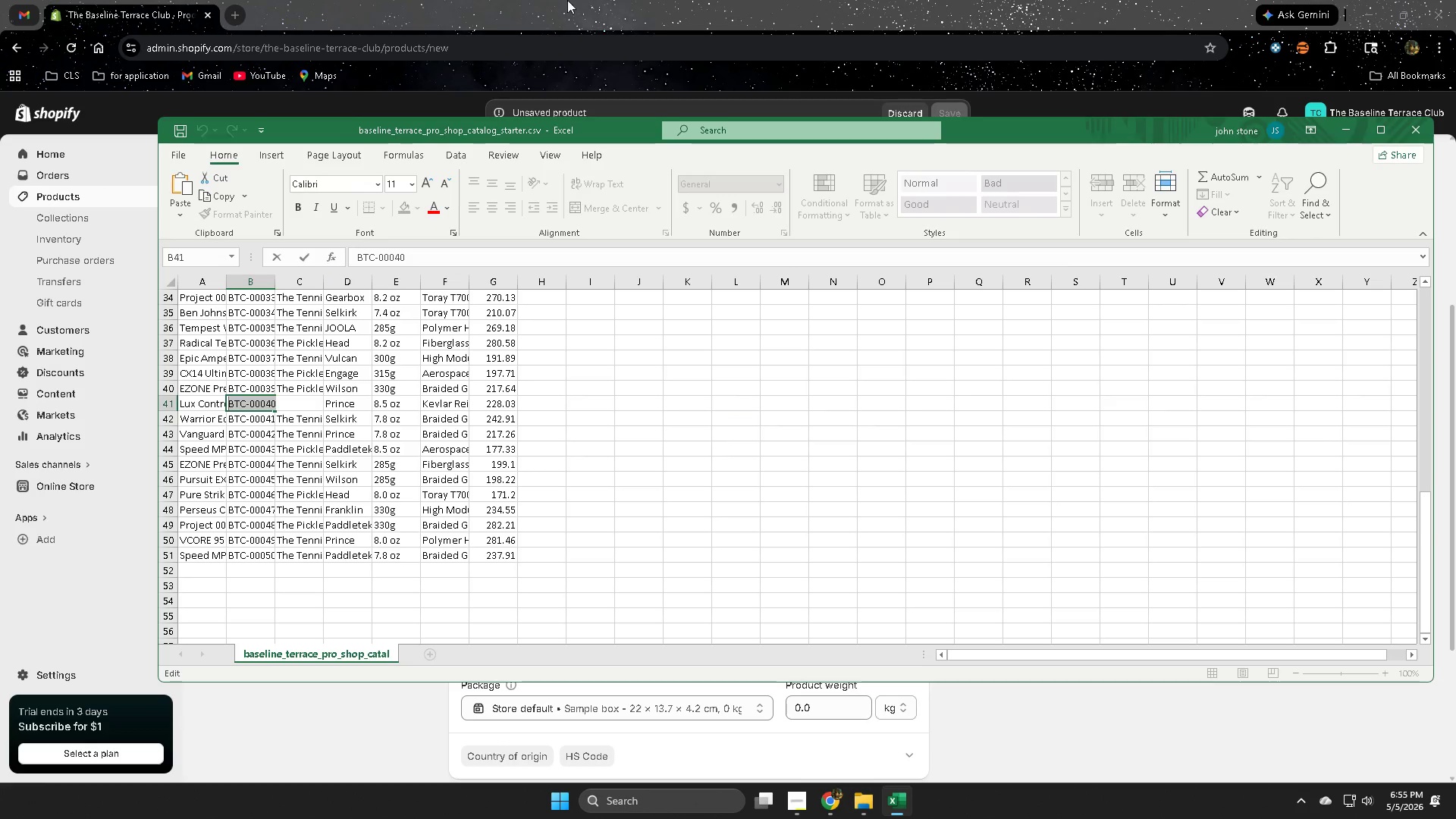 
key(Control+C)
 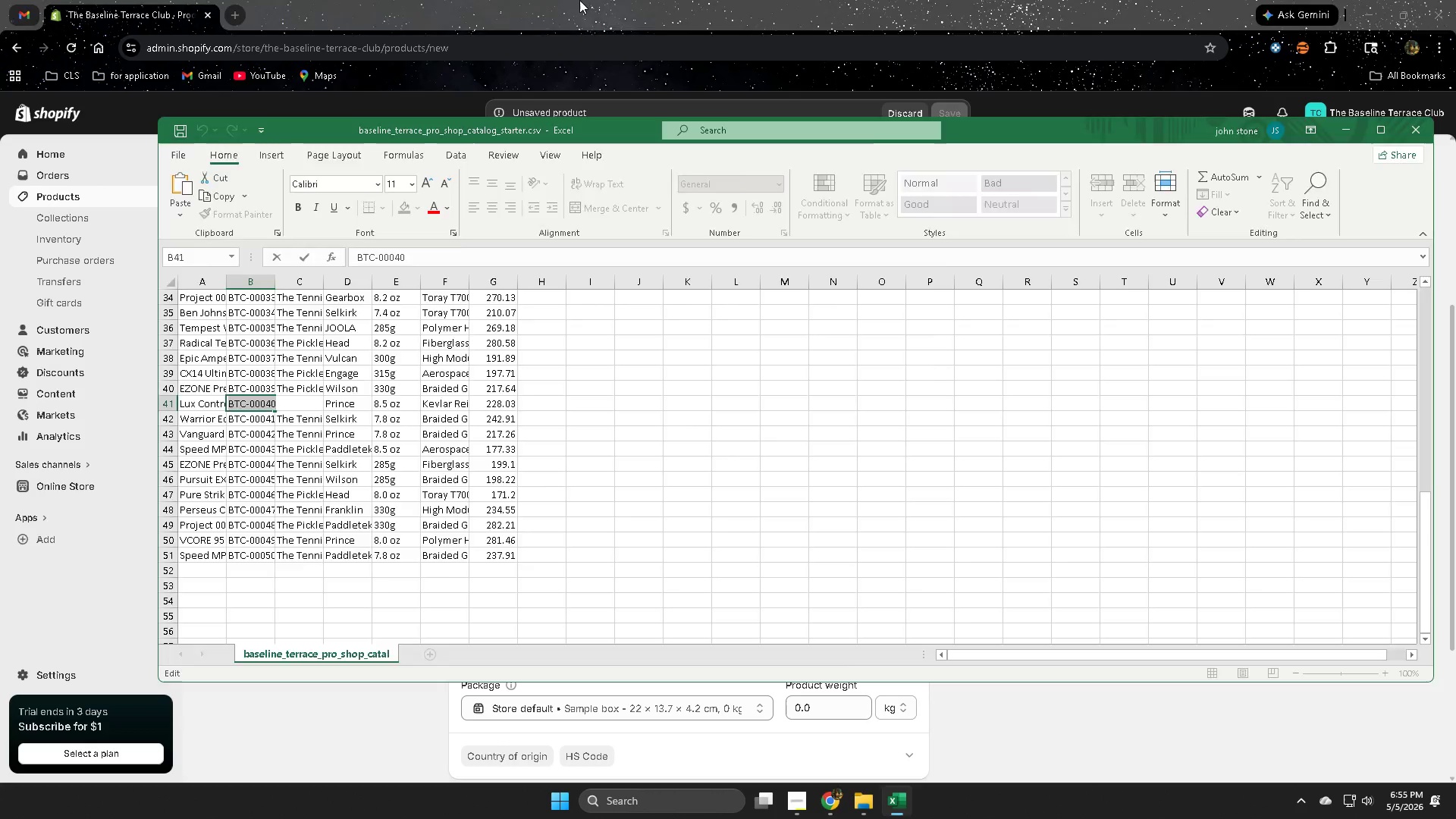 
left_click([579, 0])
 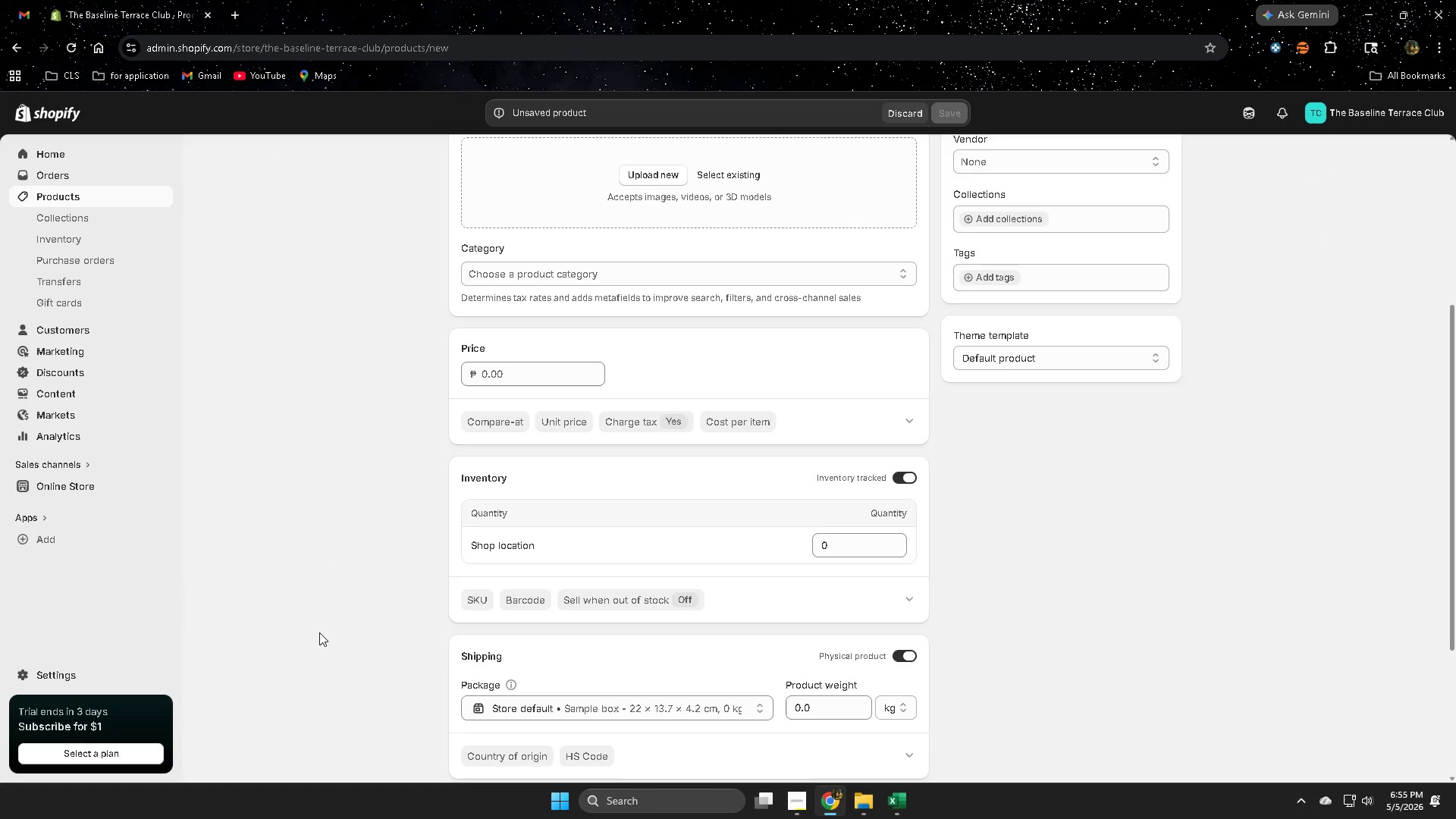 
scroll: coordinate [319, 632], scroll_direction: down, amount: 2.0
 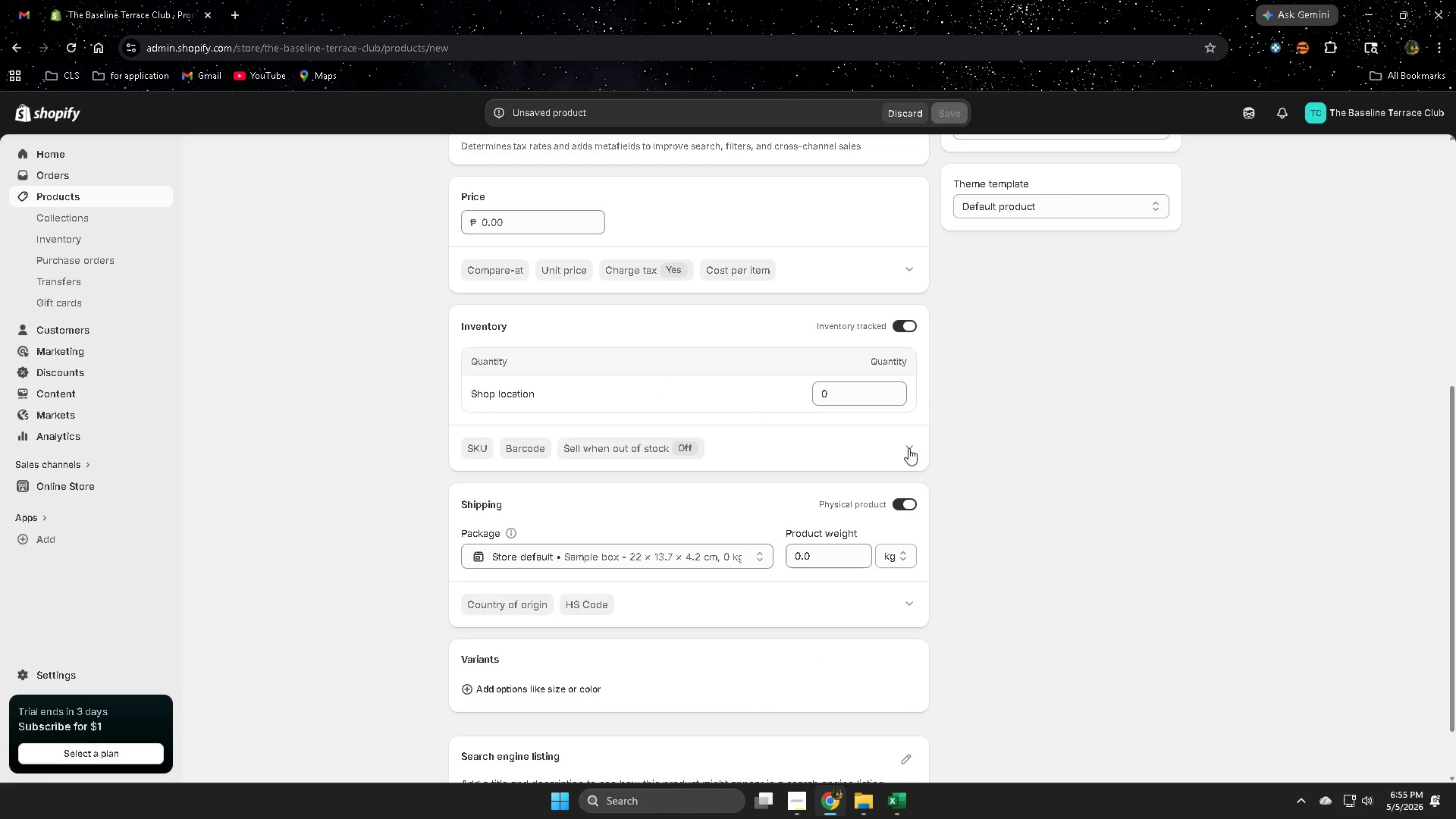 
left_click([908, 447])
 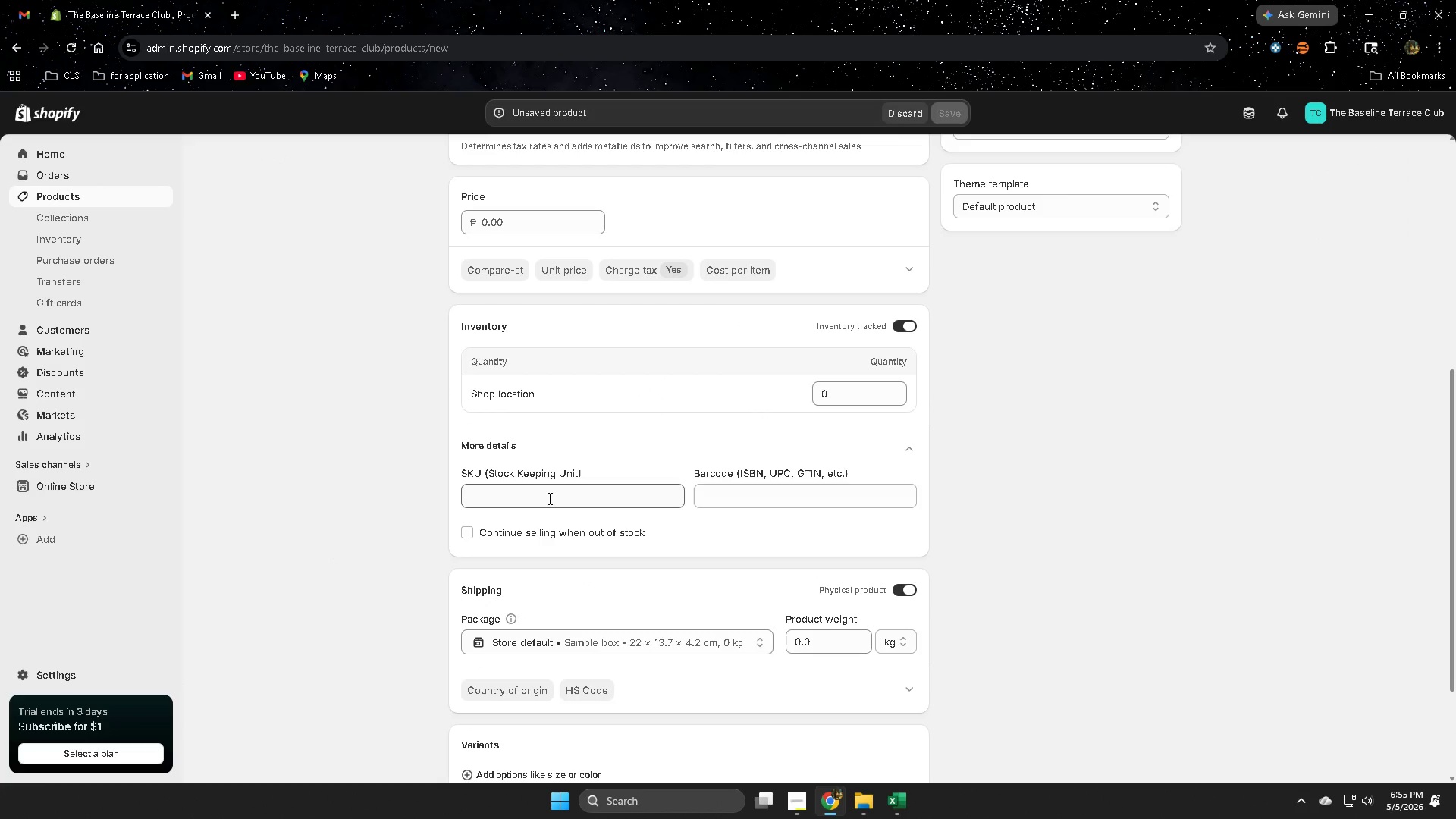 
left_click([551, 491])
 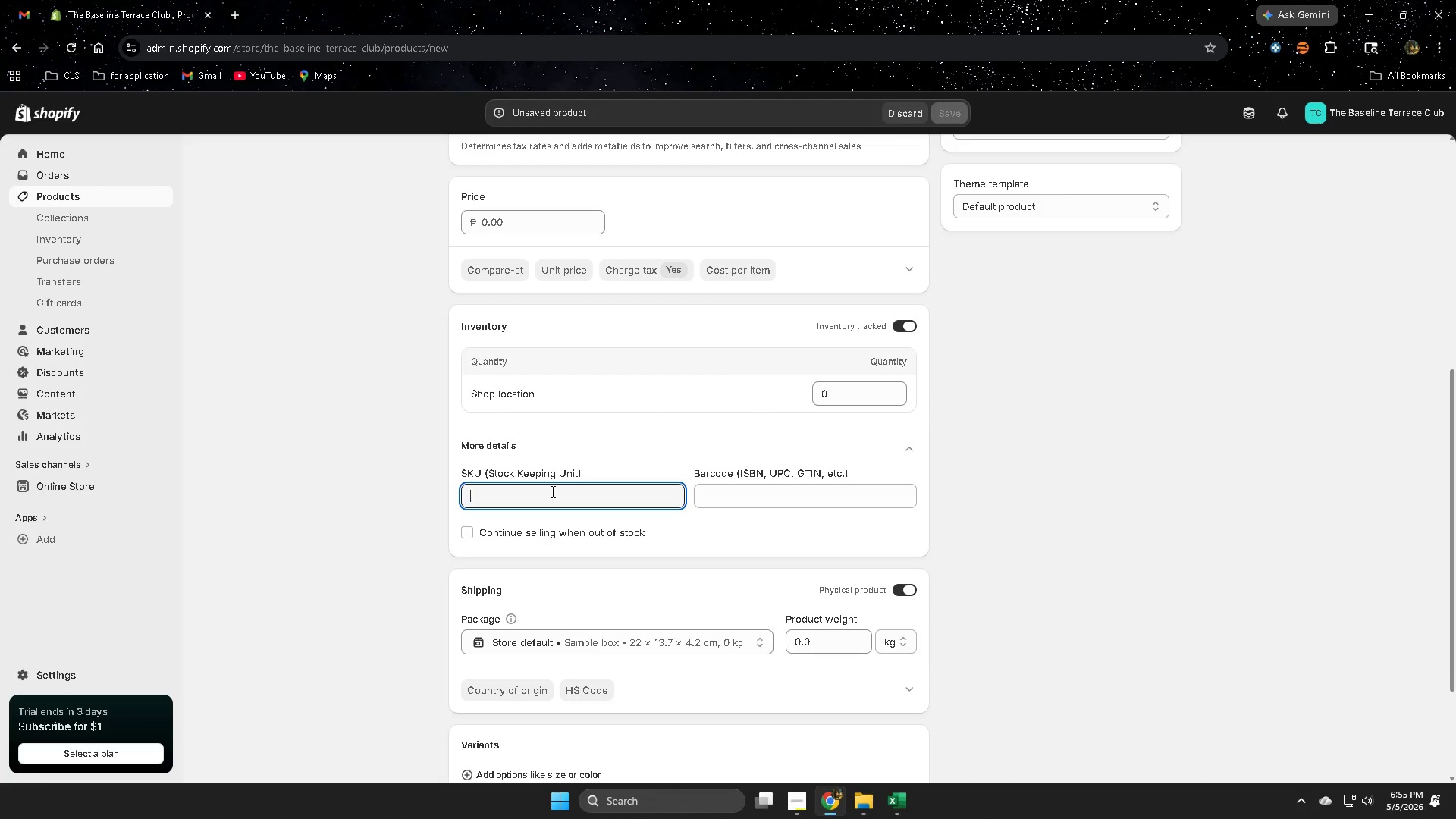 
key(Control+ControlLeft)
 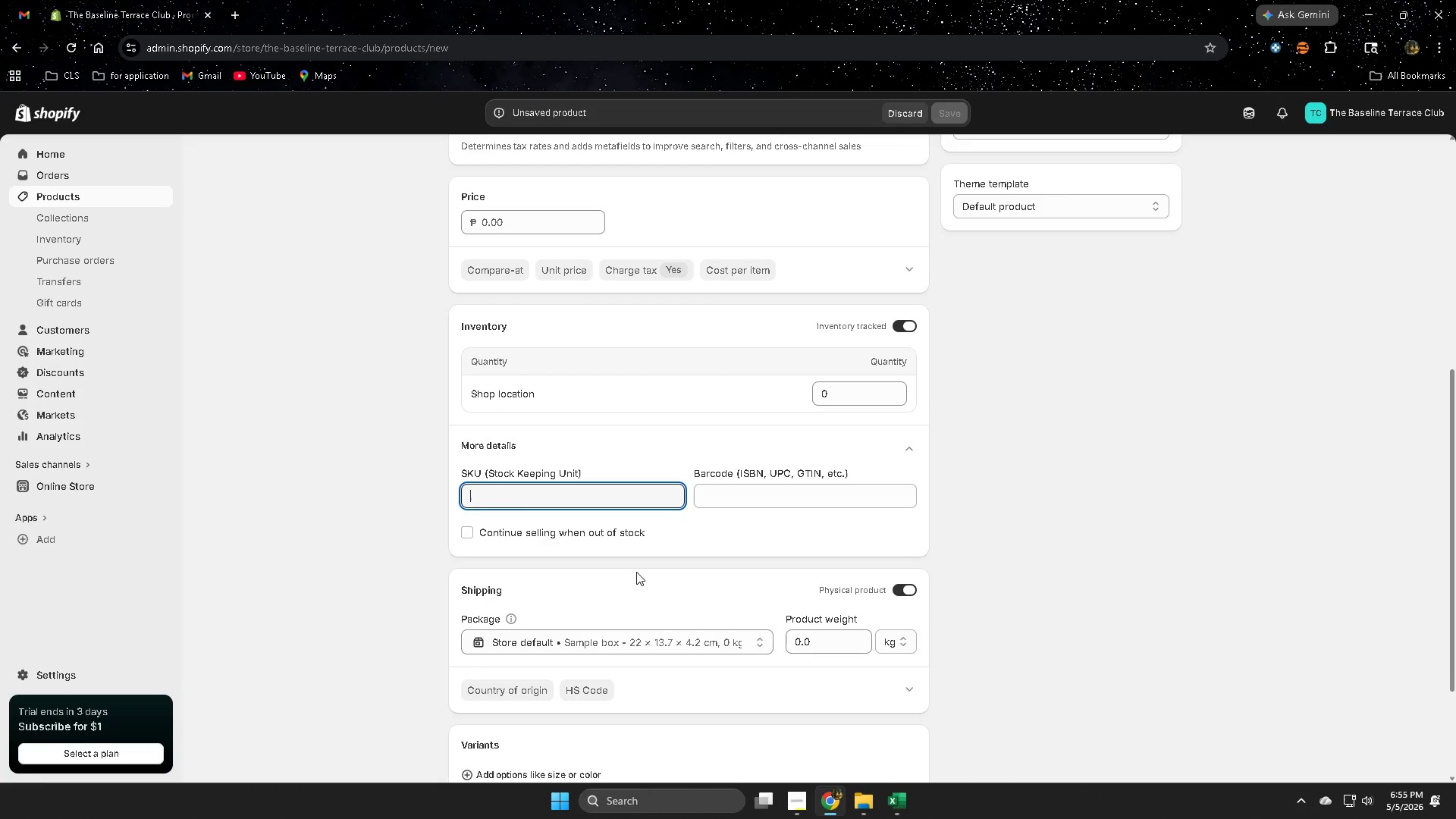 
key(Control+V)
 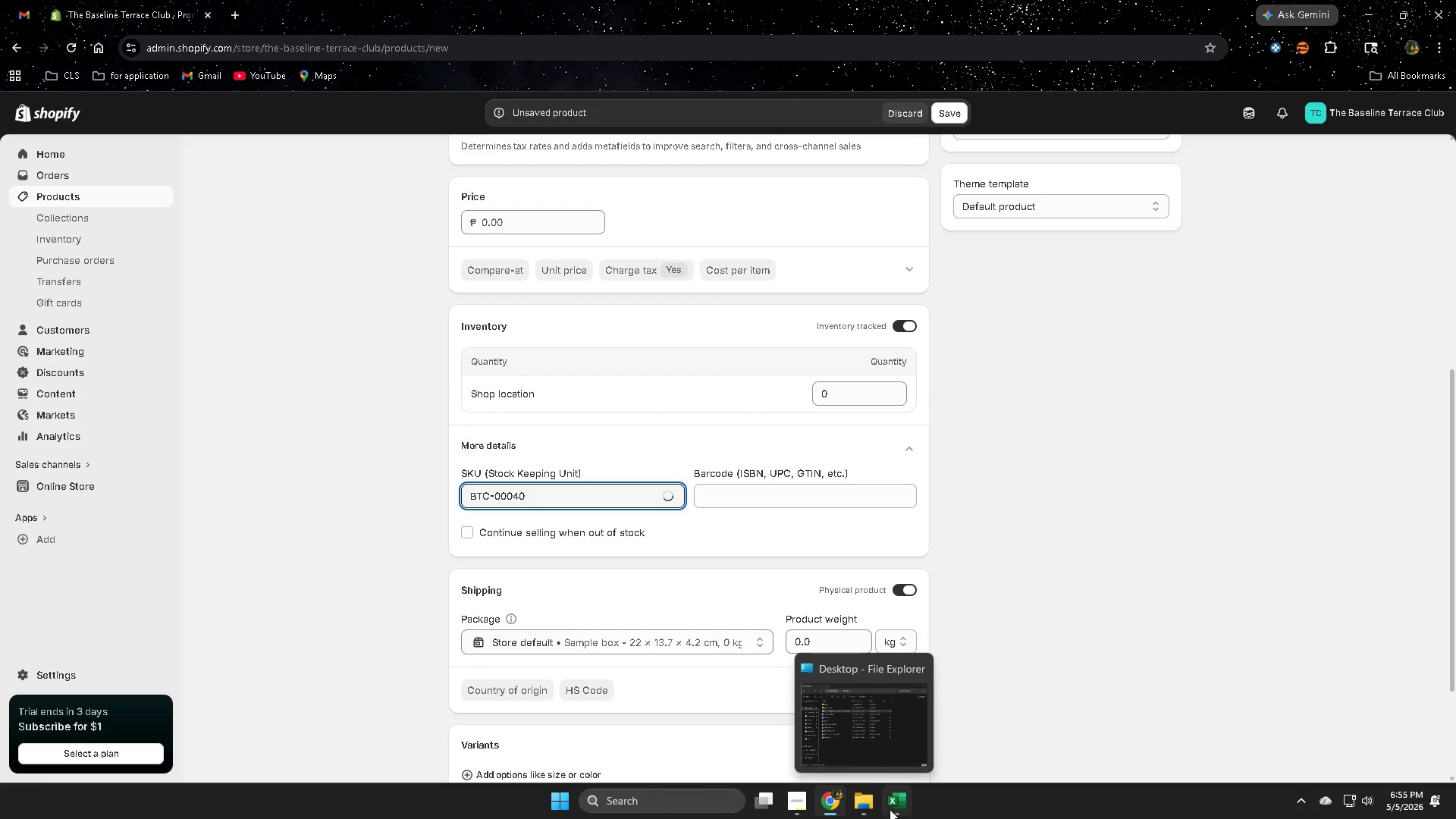 
left_click([911, 802])
 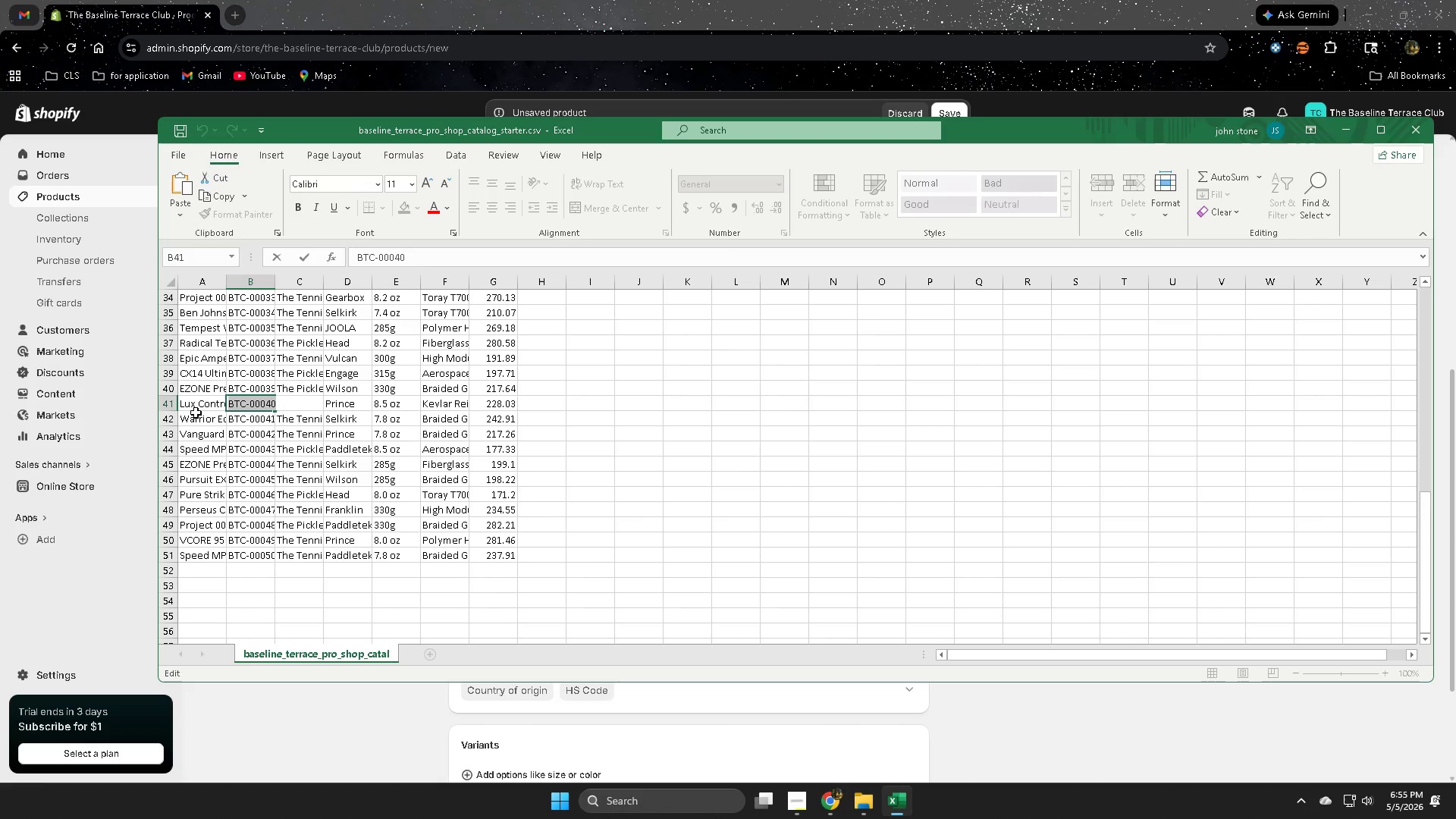 
double_click([199, 405])
 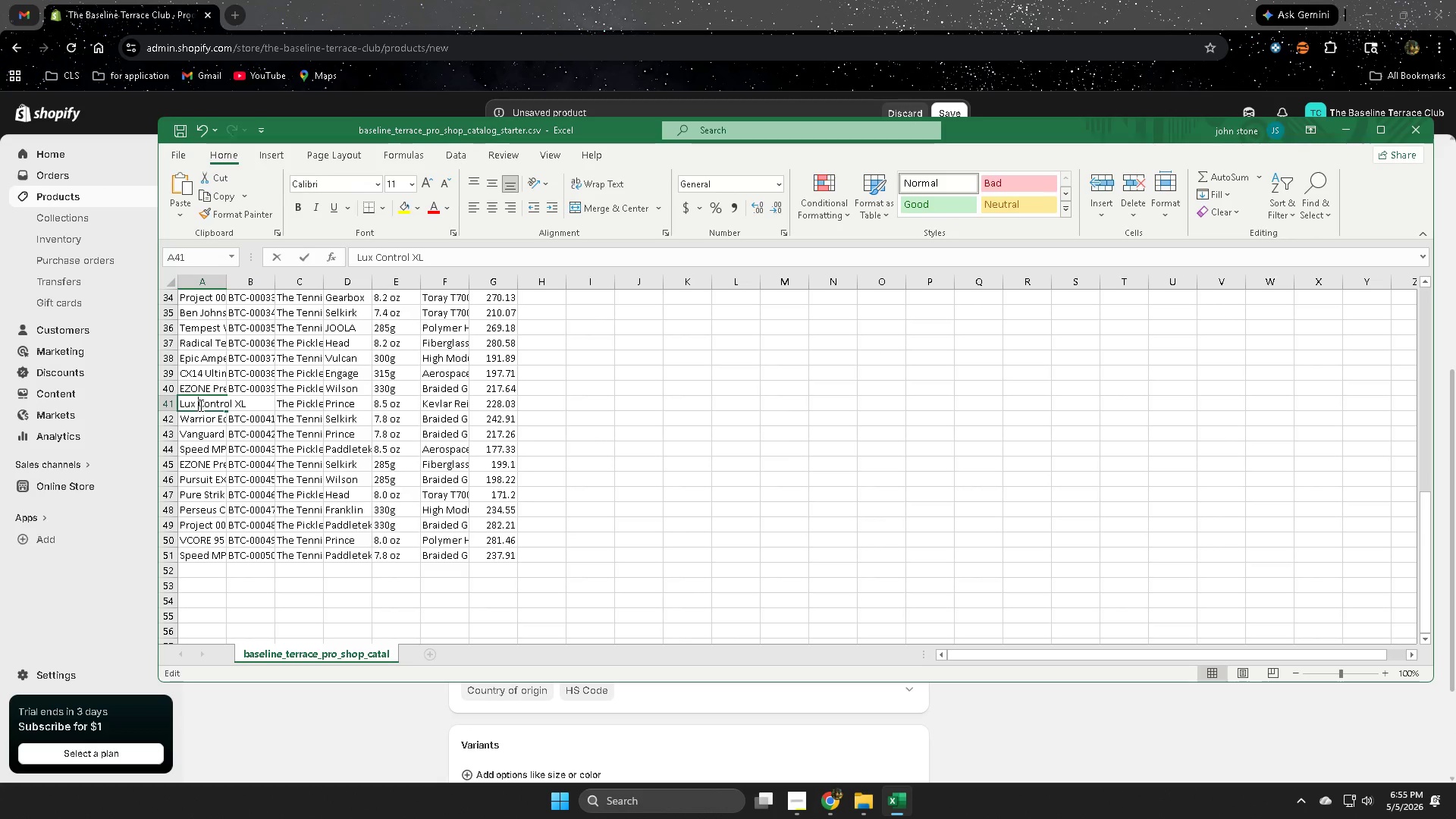 
triple_click([199, 405])
 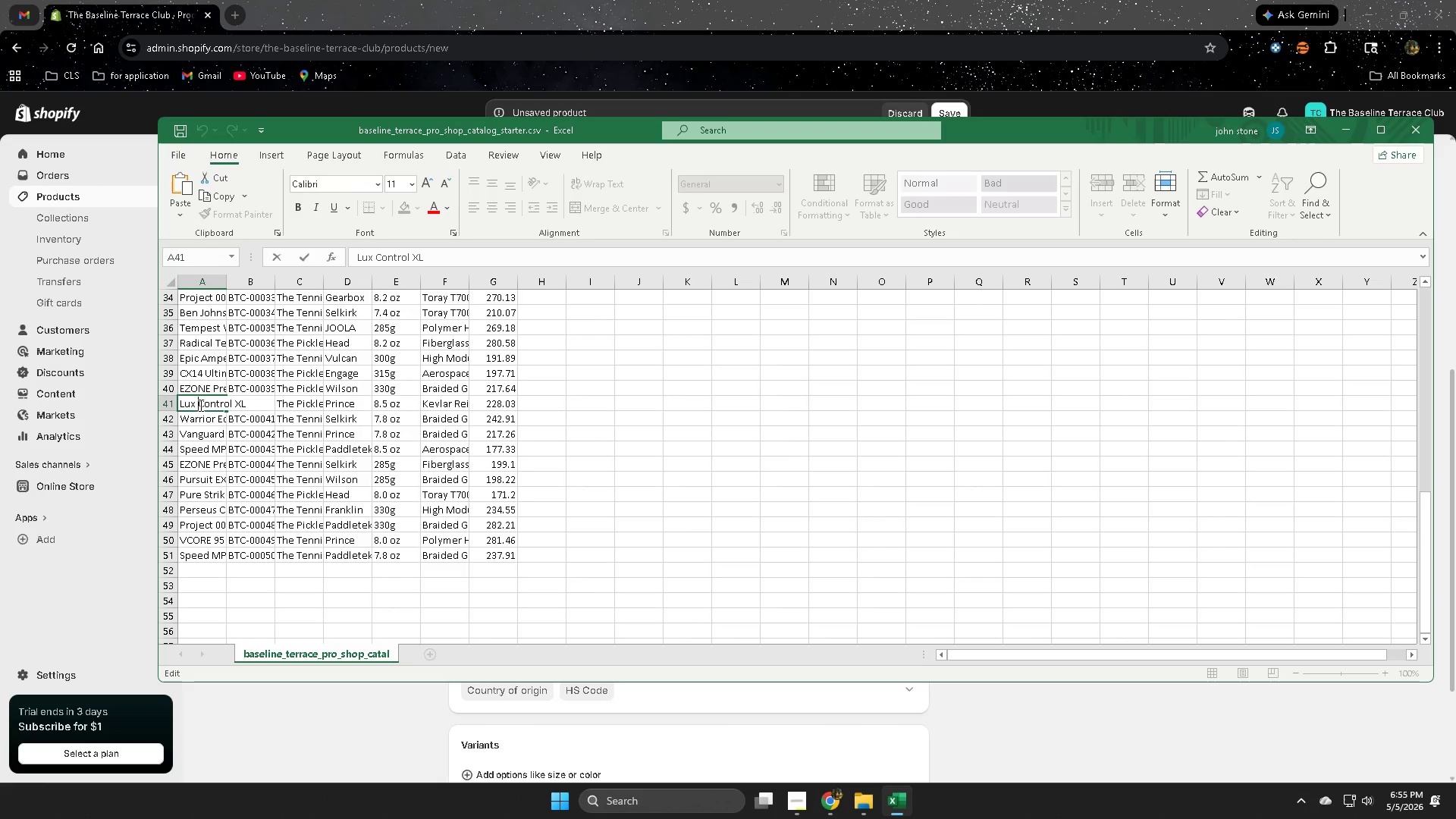 
triple_click([199, 405])
 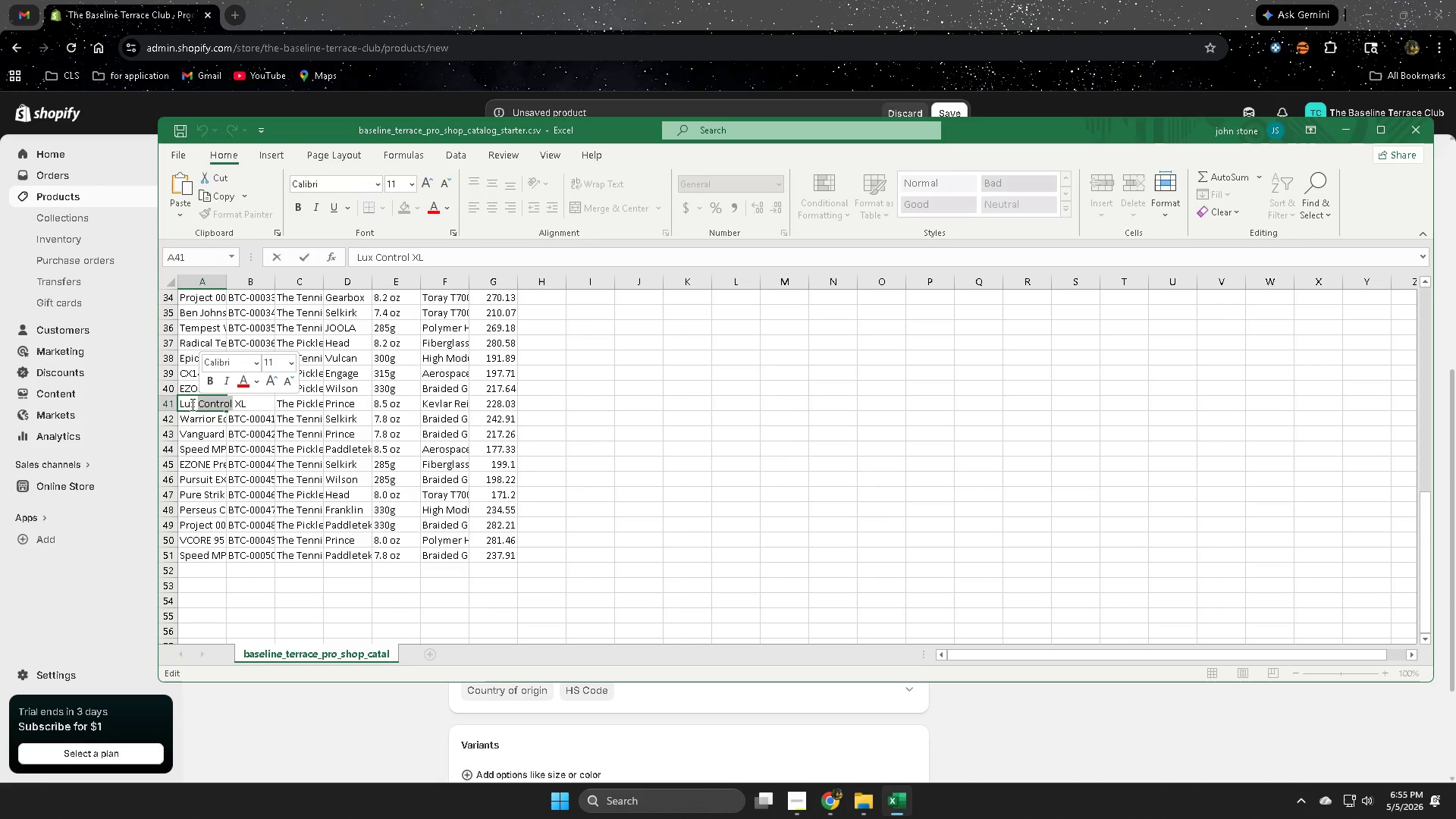 
left_click([187, 404])
 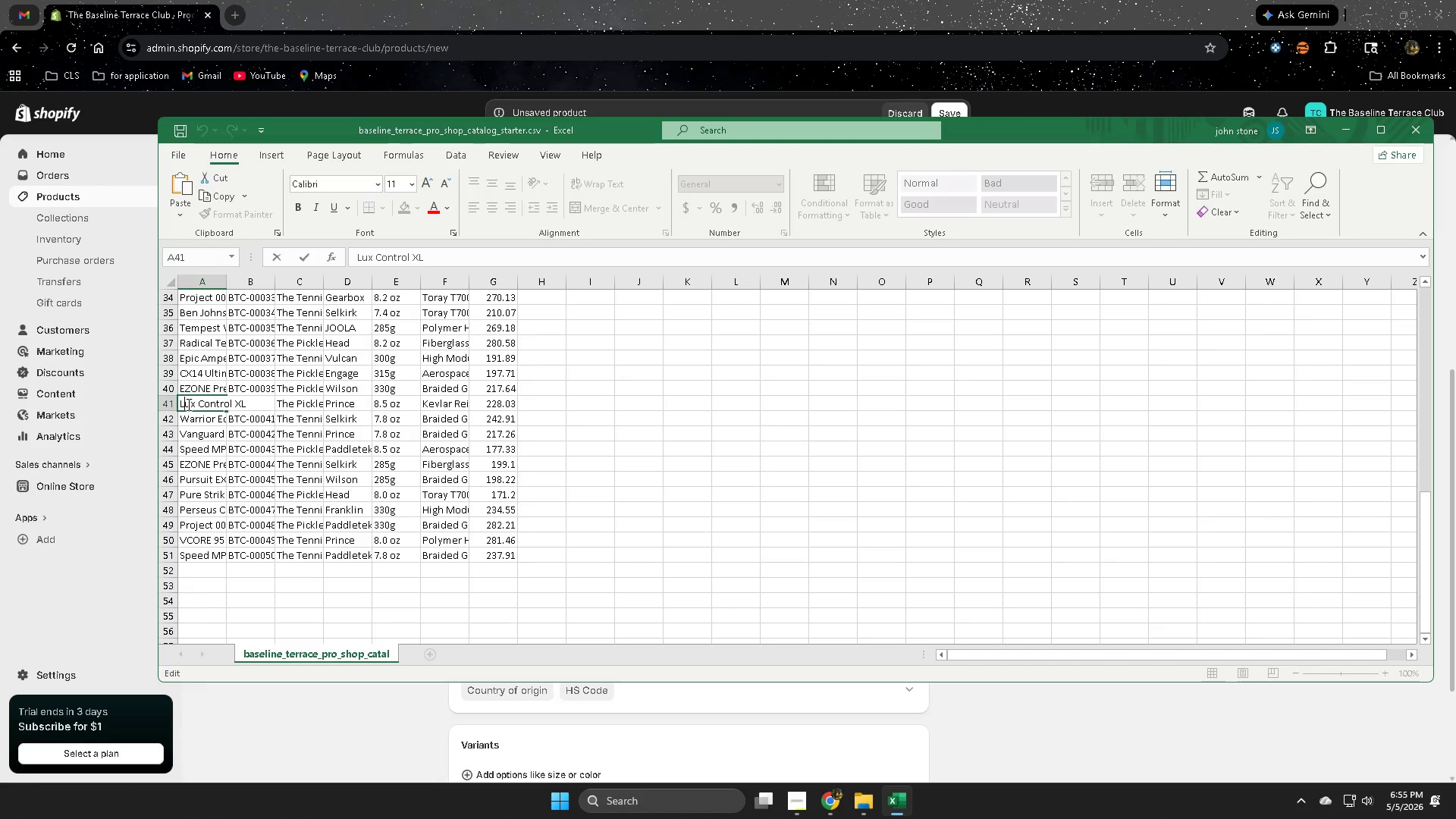 
left_click_drag(start_coordinate=[187, 404], to_coordinate=[237, 402])
 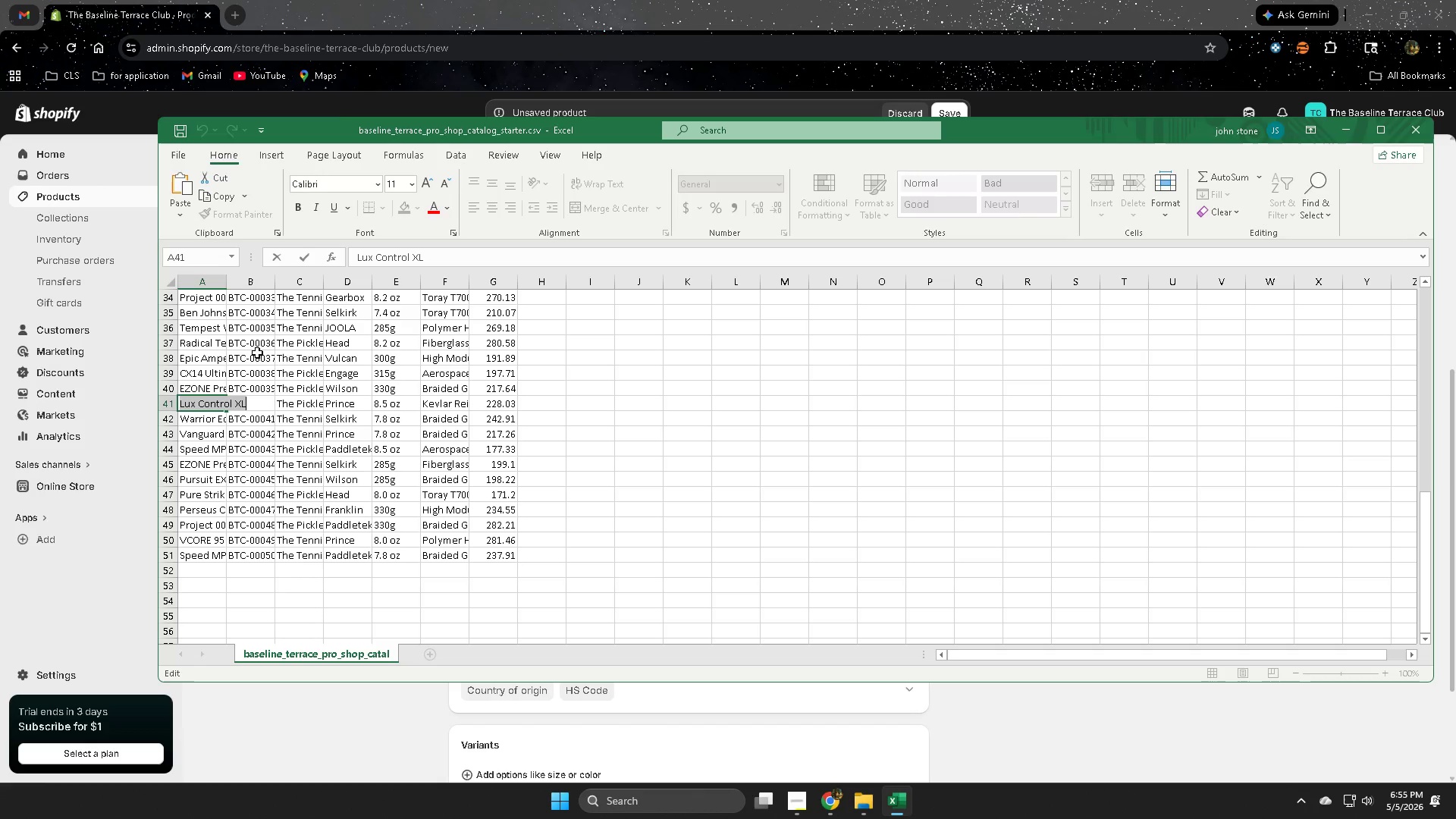 
key(Control+ControlLeft)
 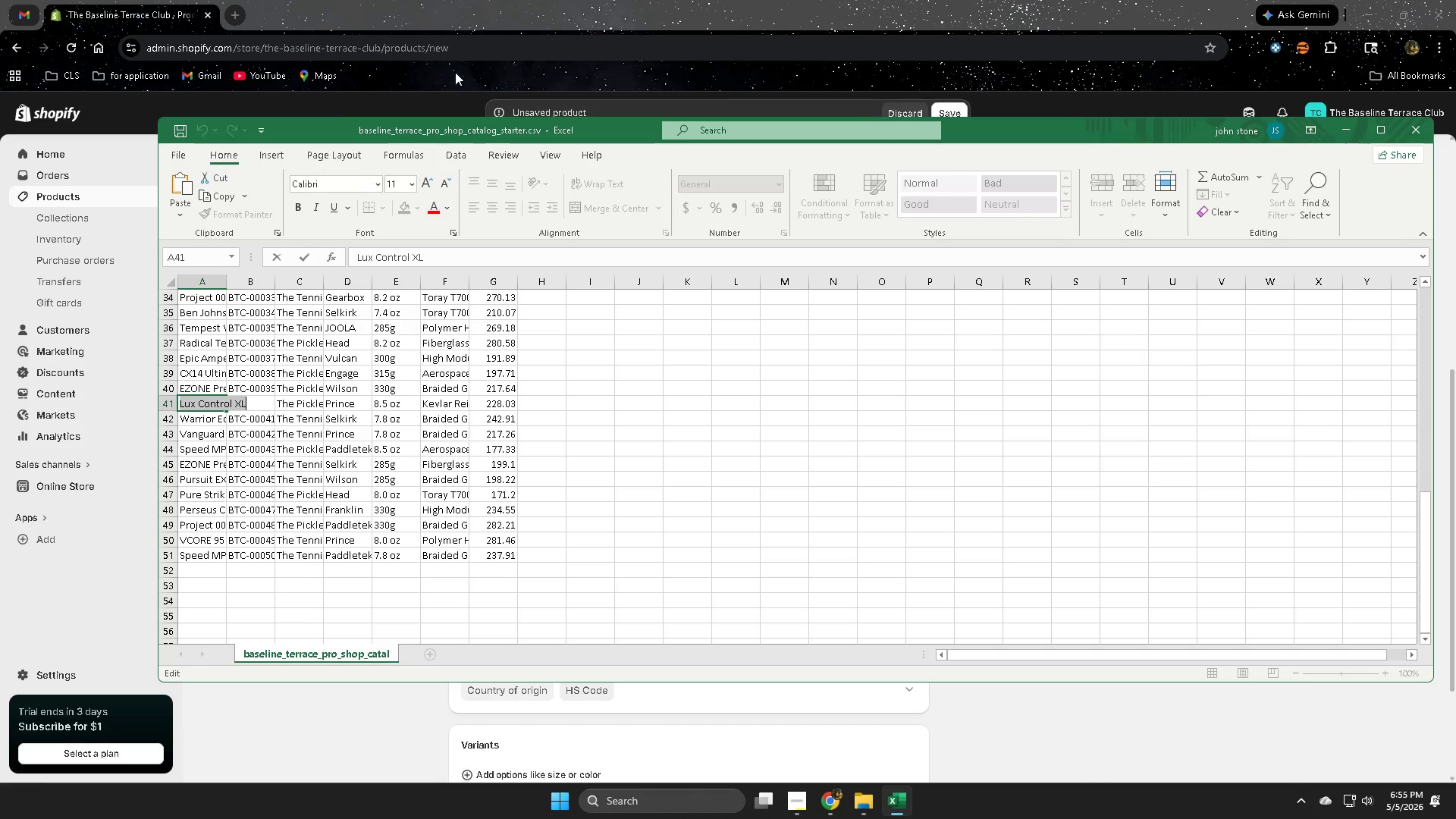 
key(Control+C)
 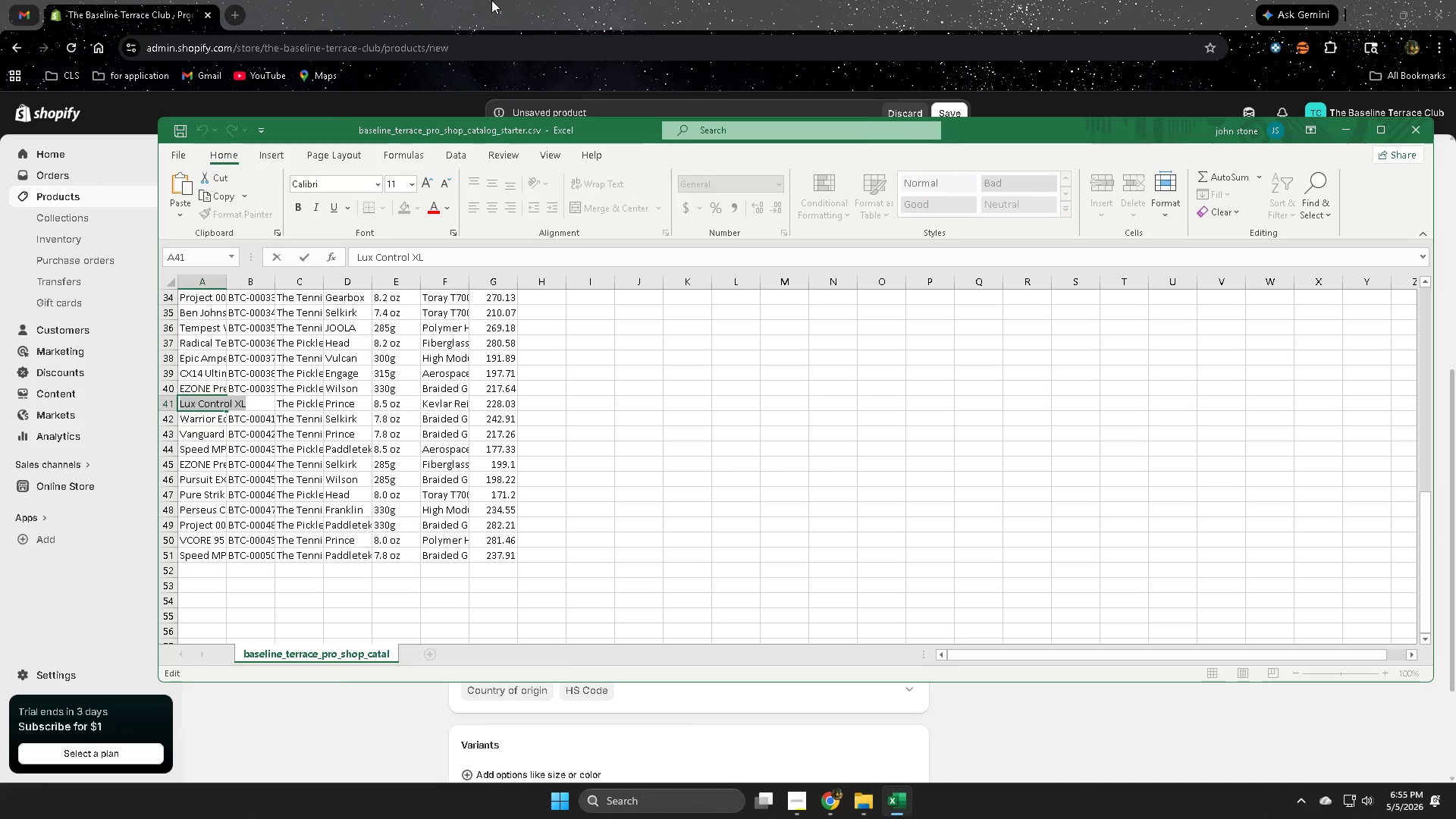 
left_click([492, 0])
 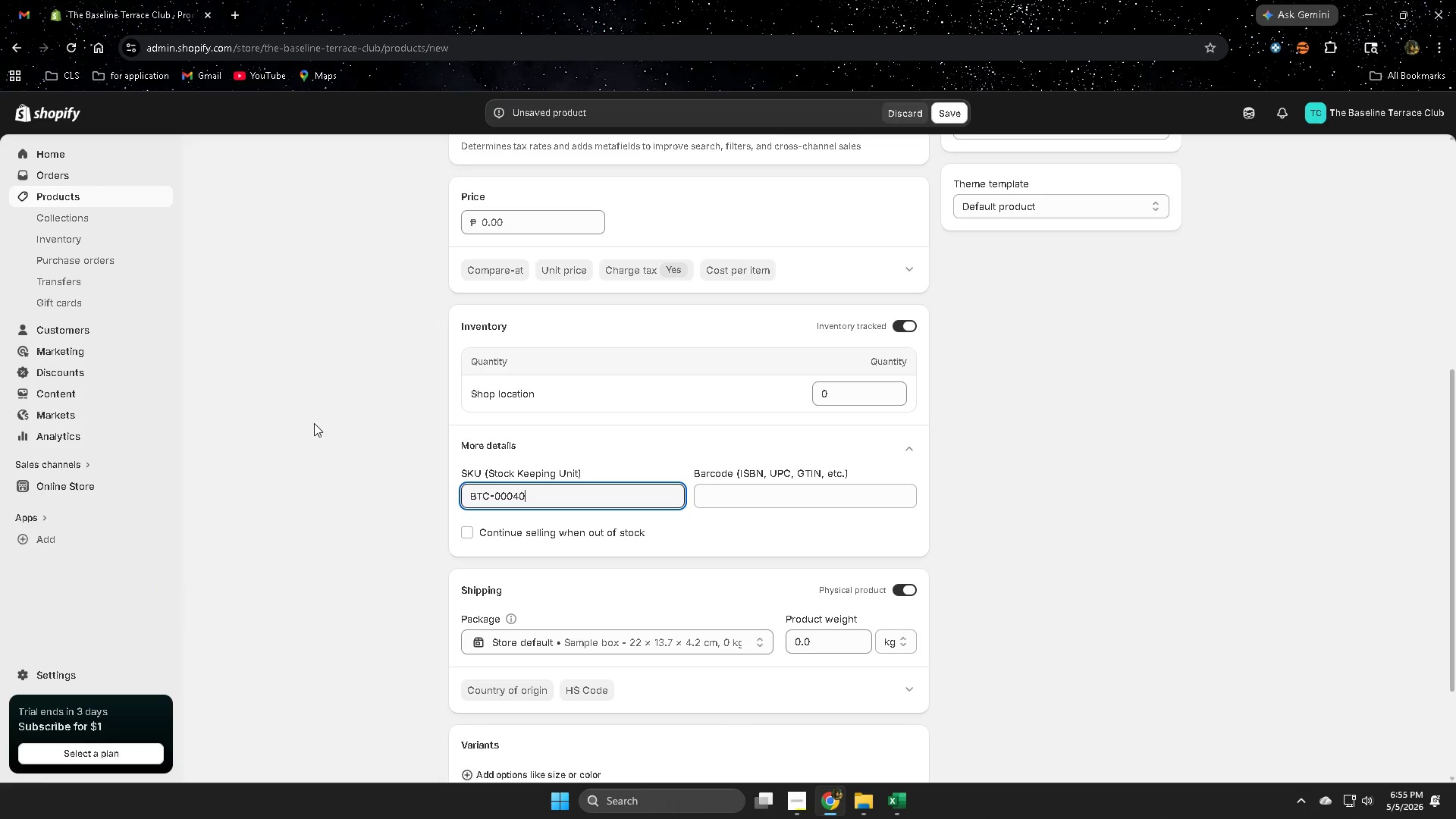 
scroll: coordinate [306, 473], scroll_direction: up, amount: 10.0
 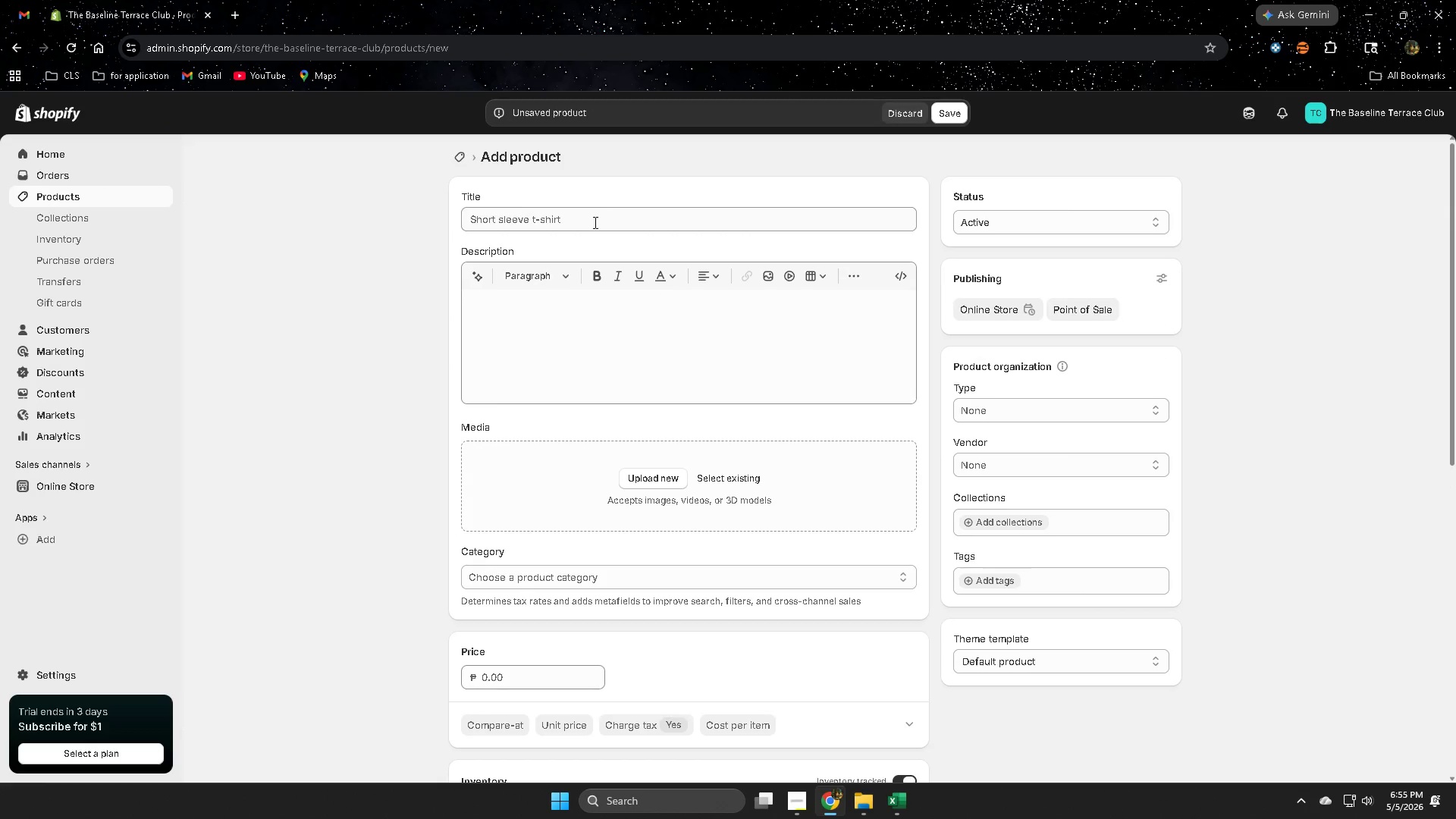 
double_click([594, 222])
 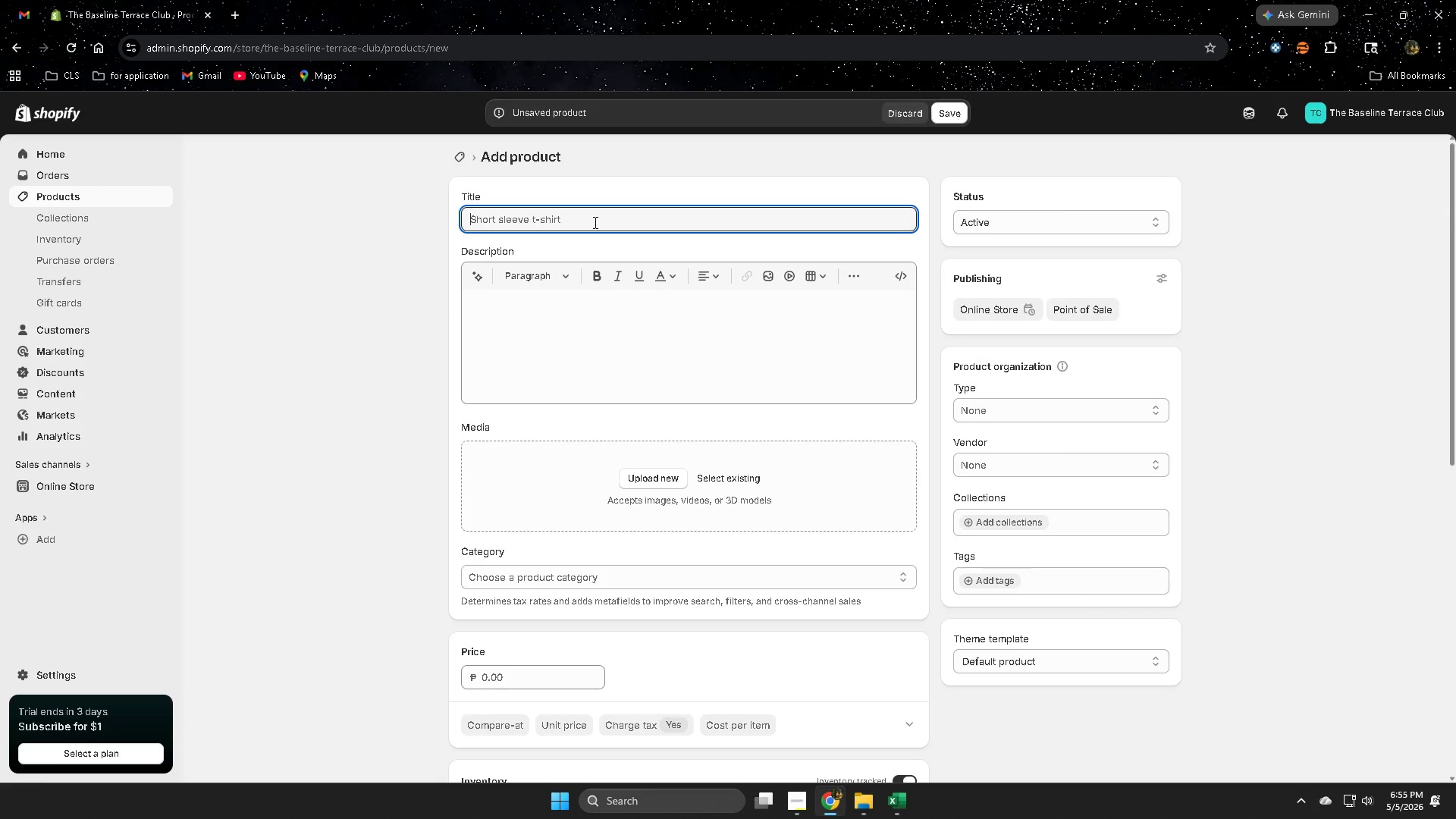 
triple_click([594, 222])
 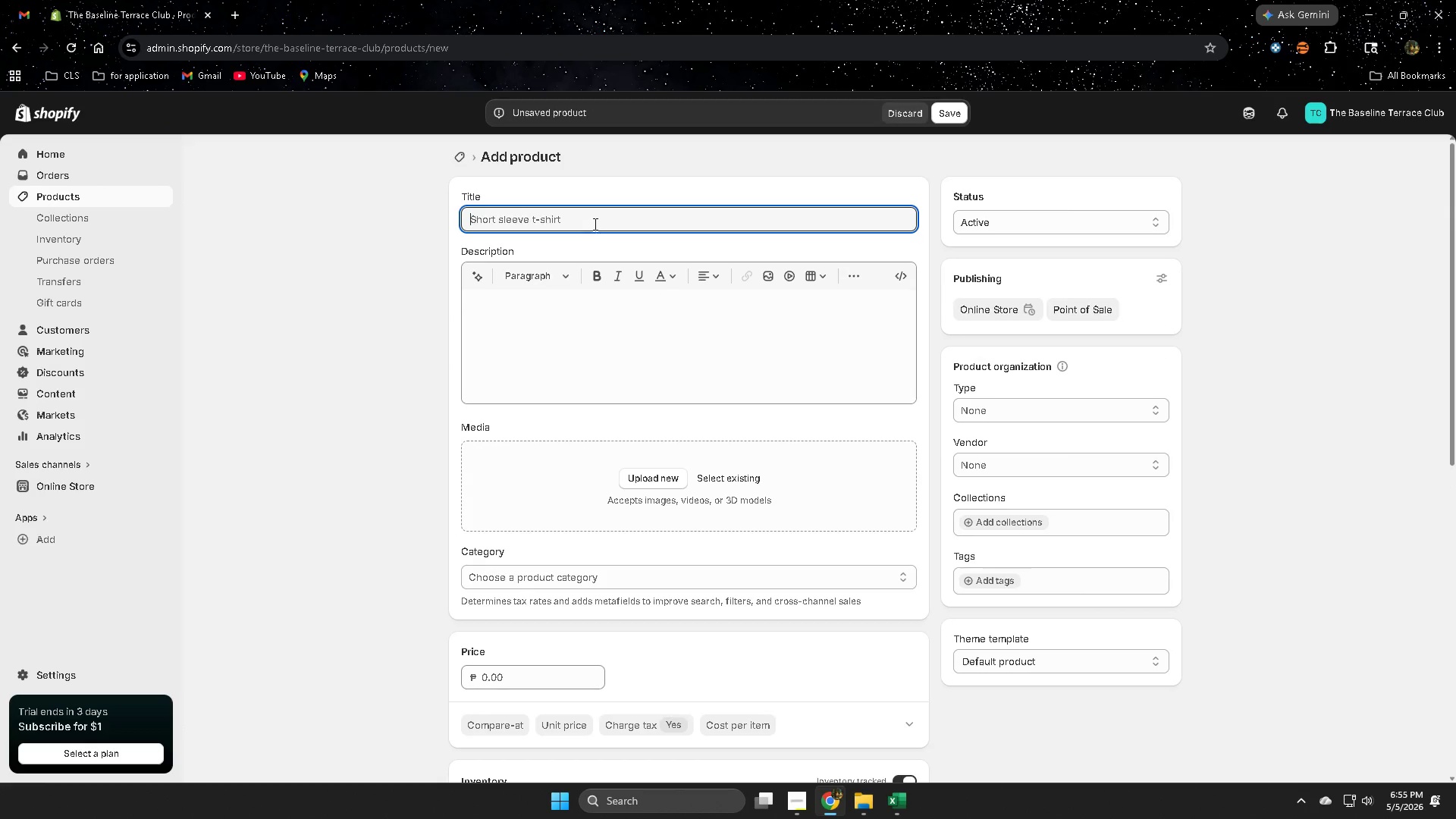 
key(Control+ControlLeft)
 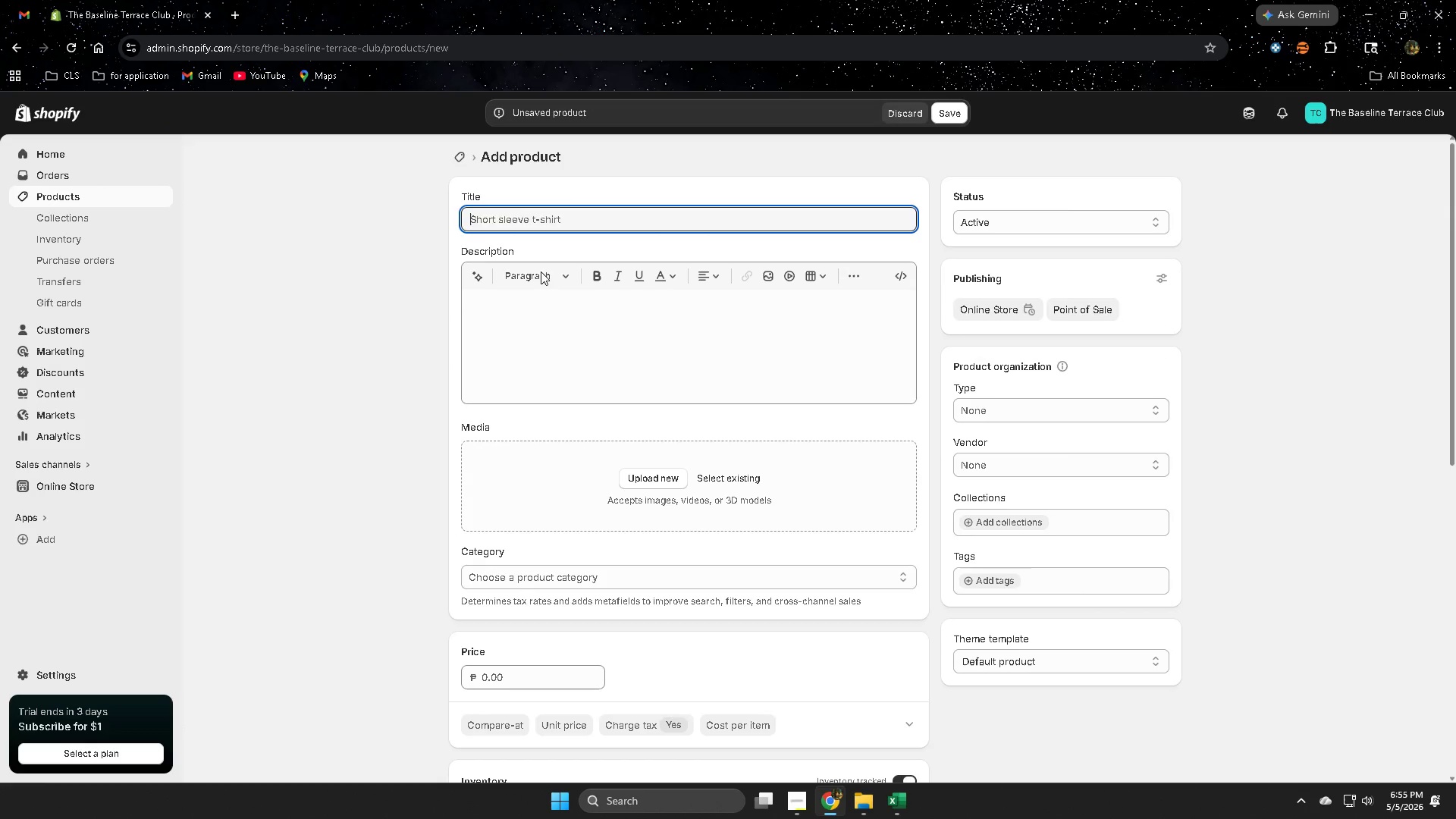 
key(Control+V)
 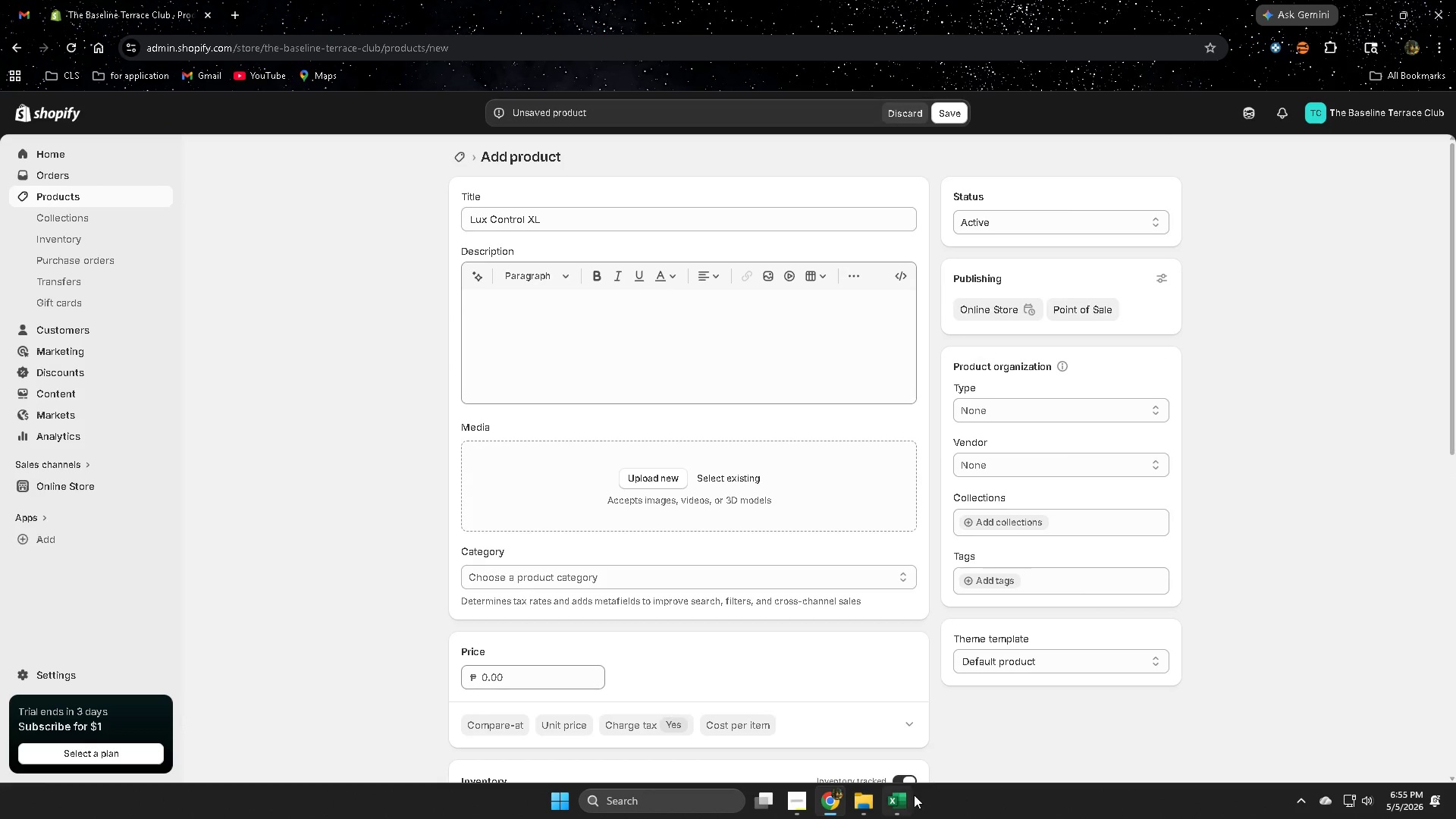 
left_click([902, 802])
 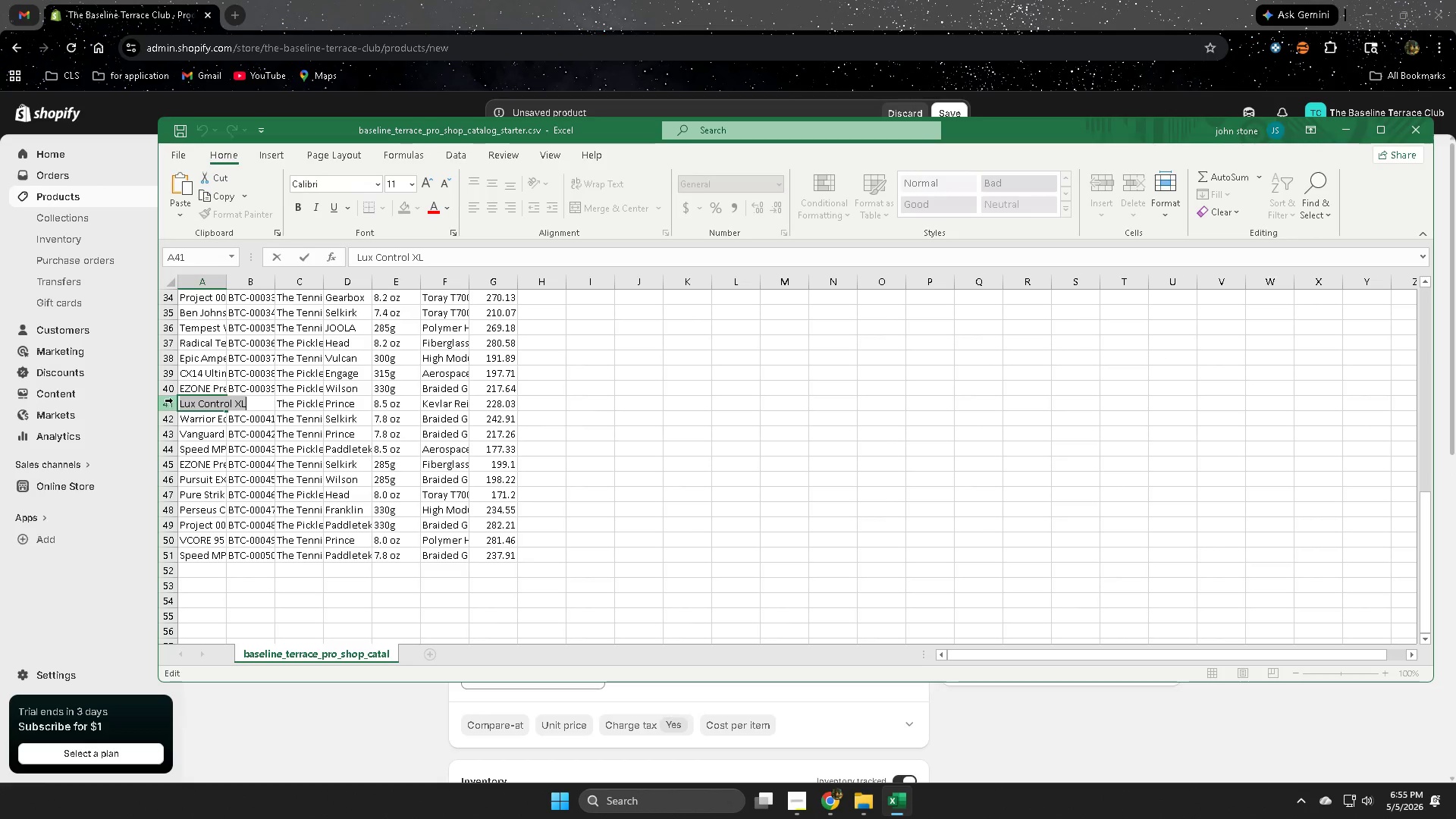 
left_click([169, 399])
 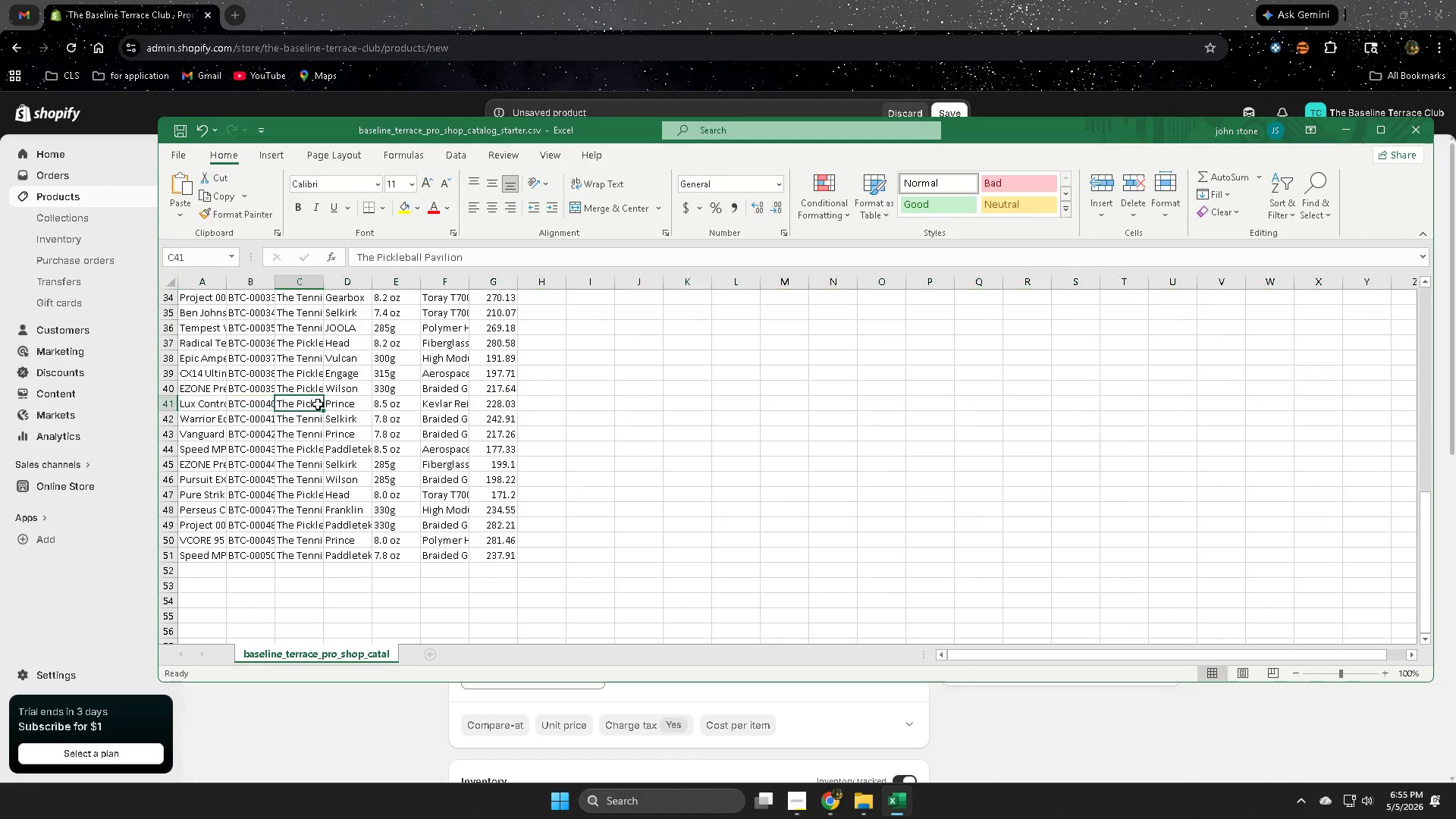 
double_click([314, 404])
 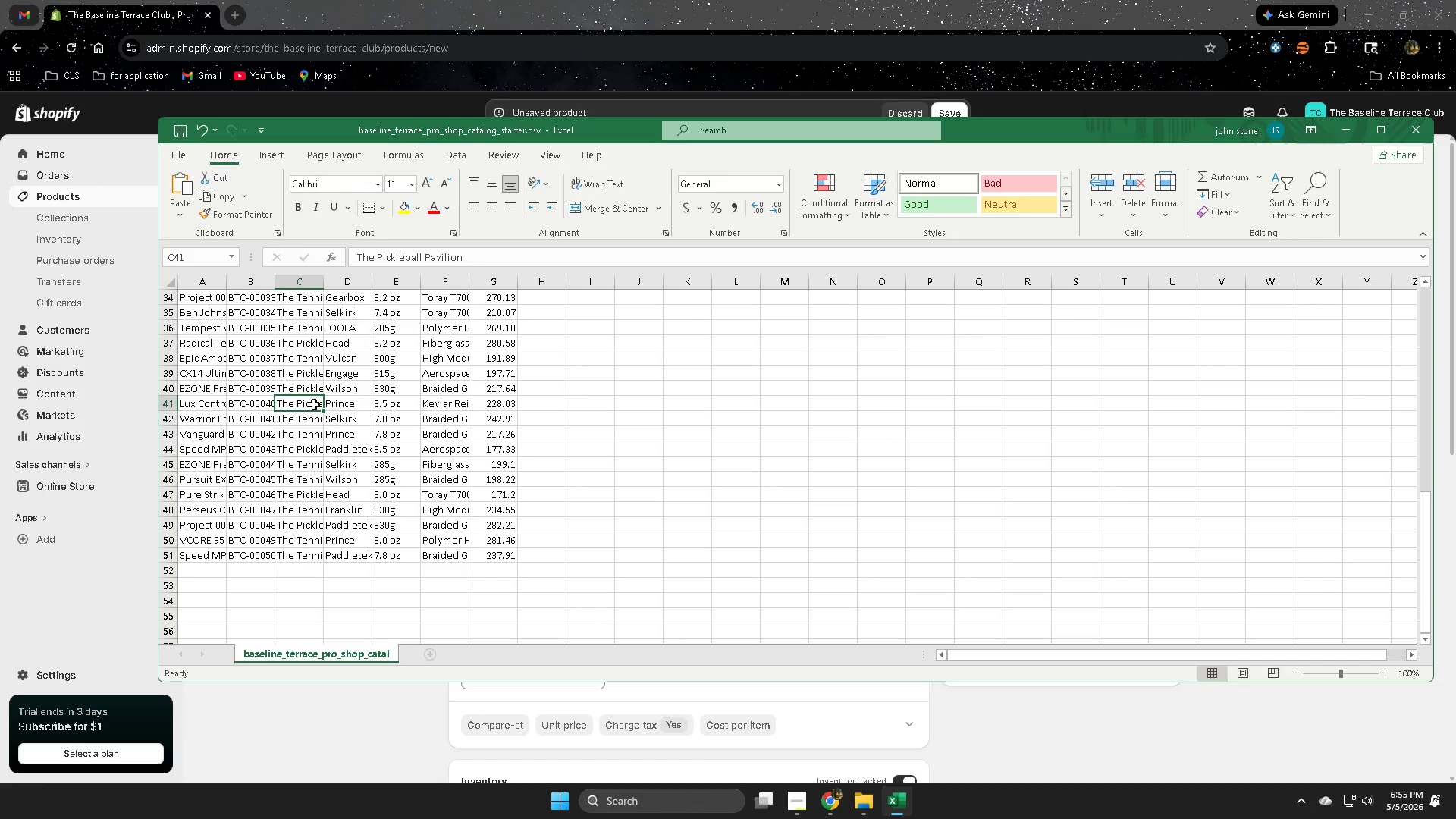 
triple_click([314, 404])
 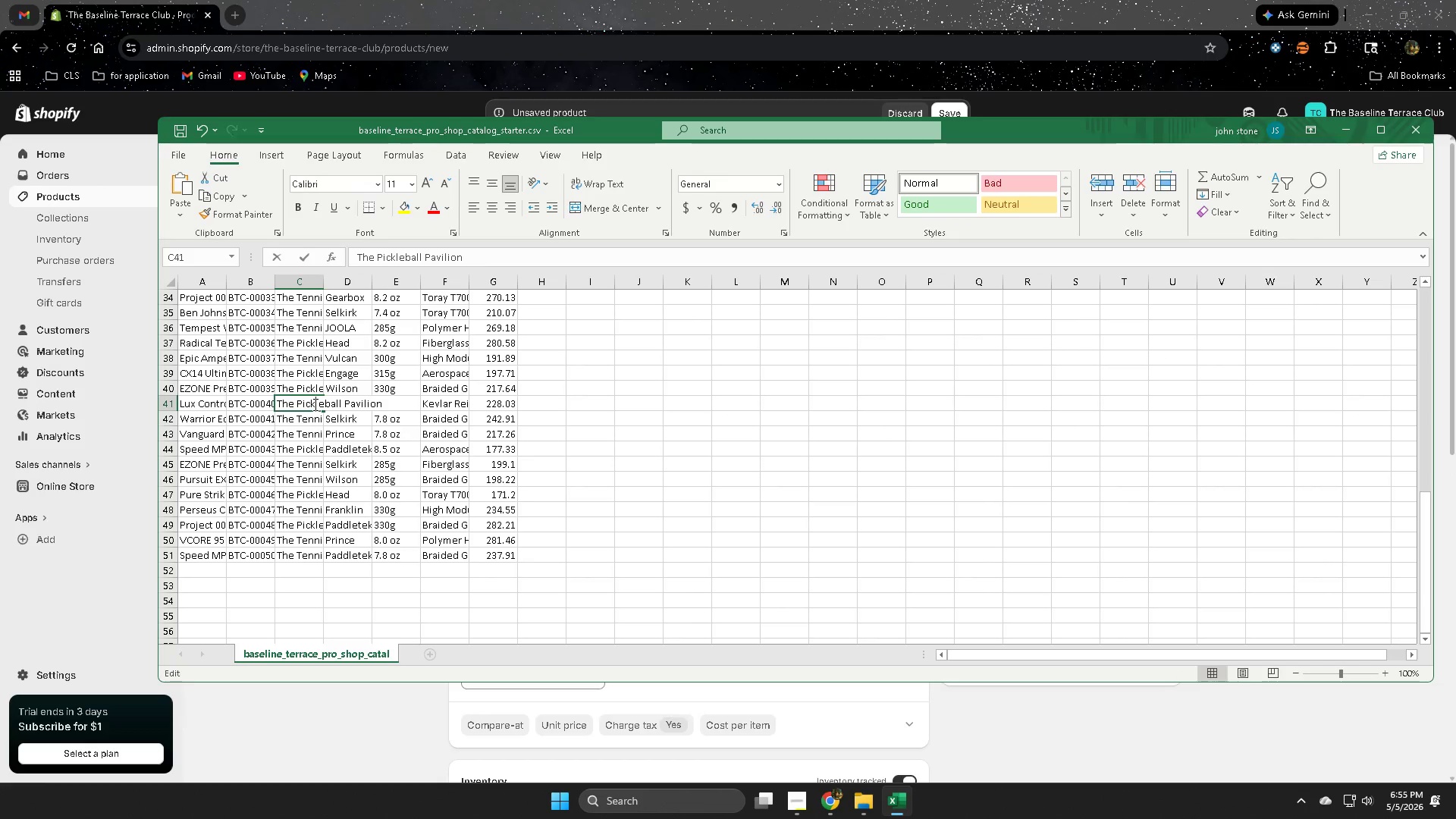 
triple_click([314, 404])
 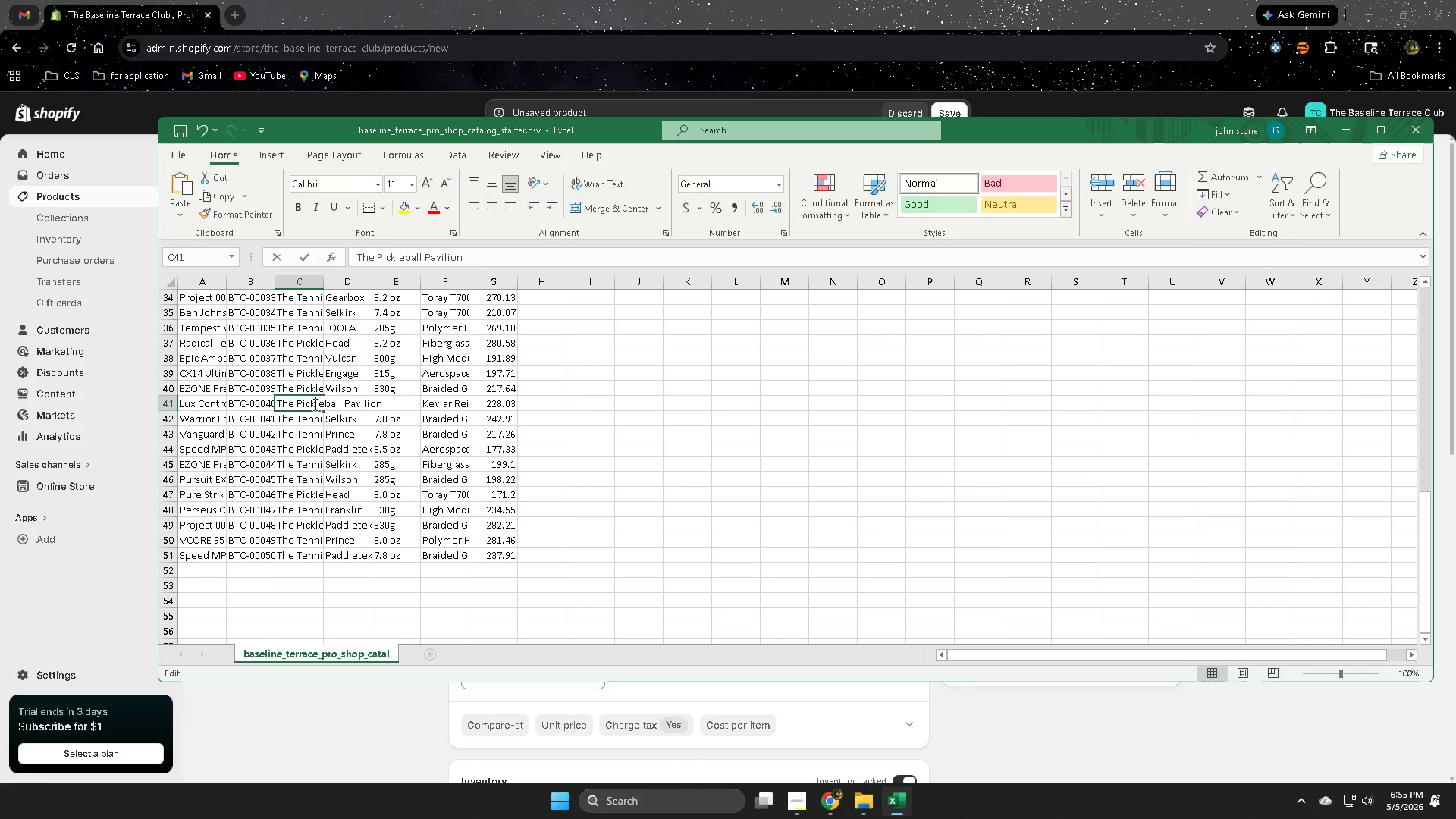 
triple_click([314, 404])
 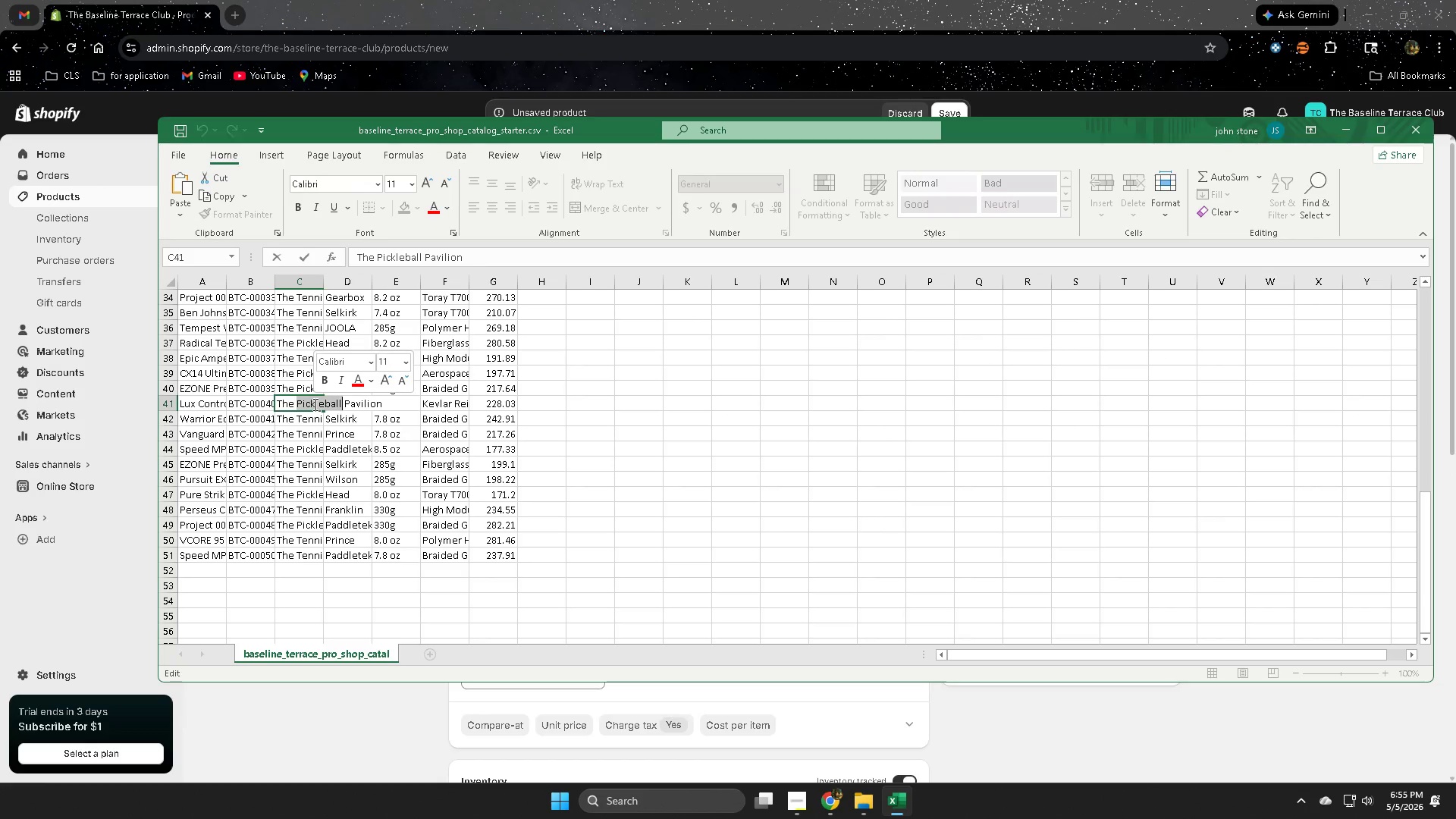 
key(Control+ControlLeft)
 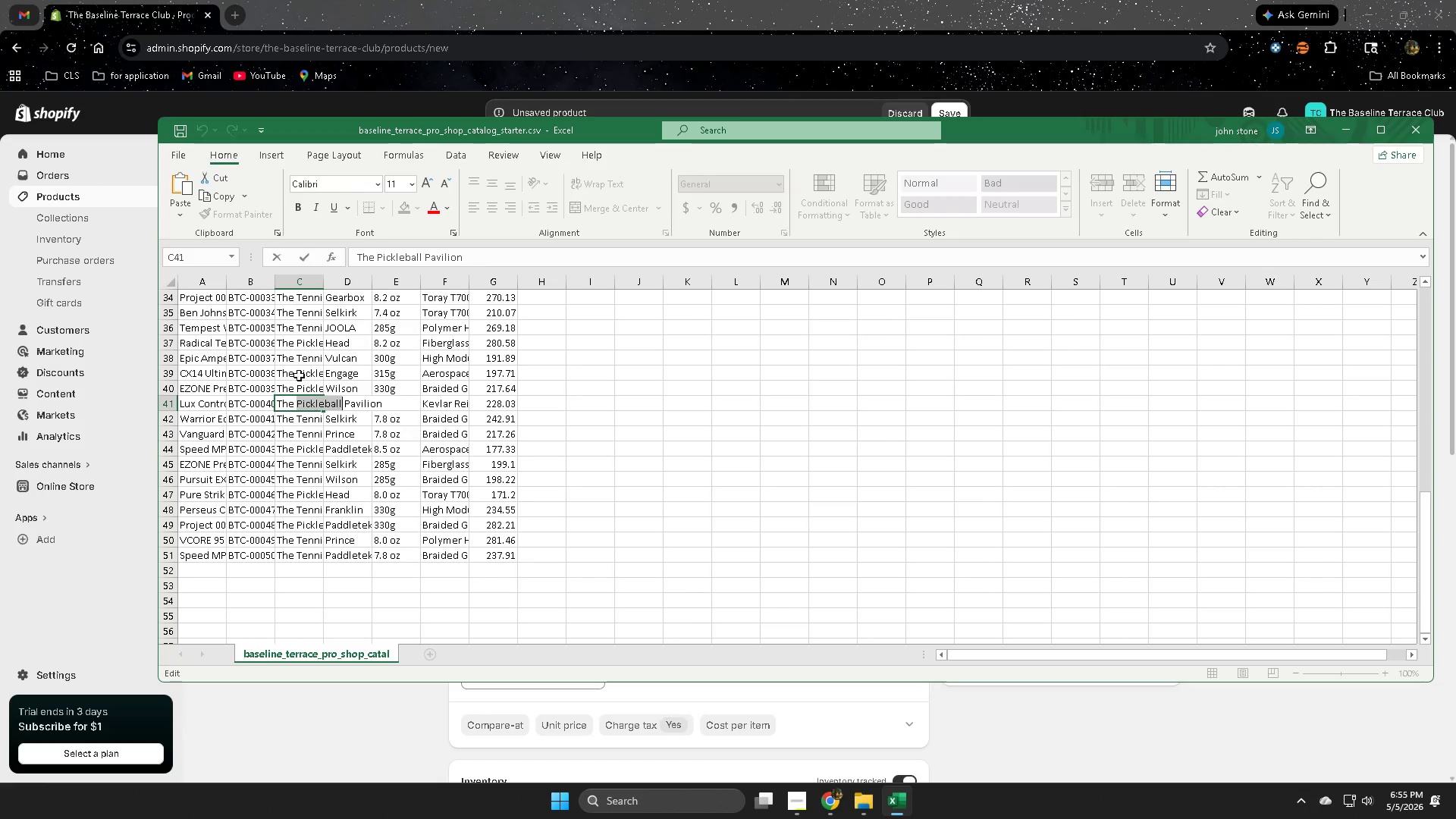 
key(Control+C)
 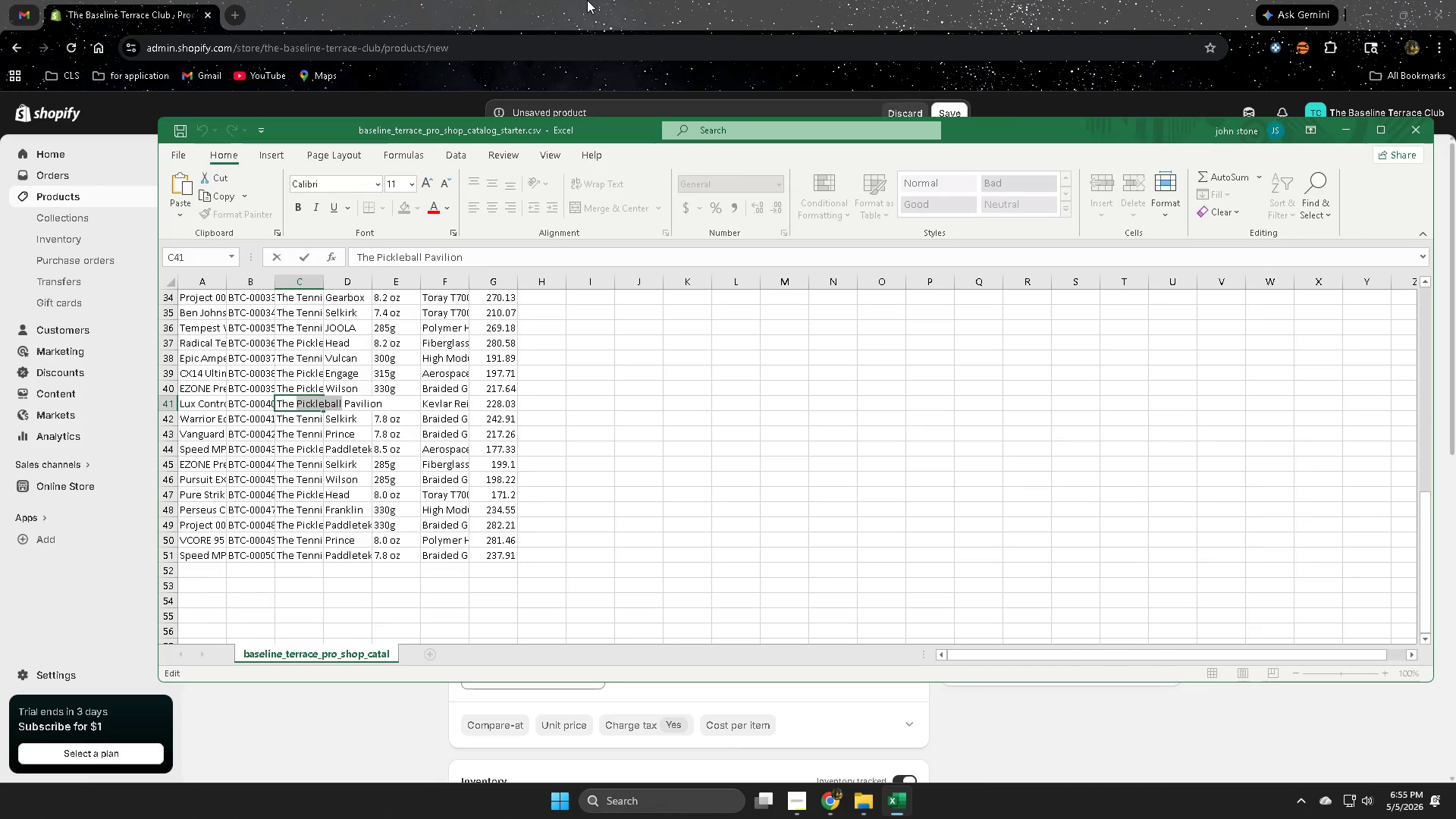 
left_click([588, 0])
 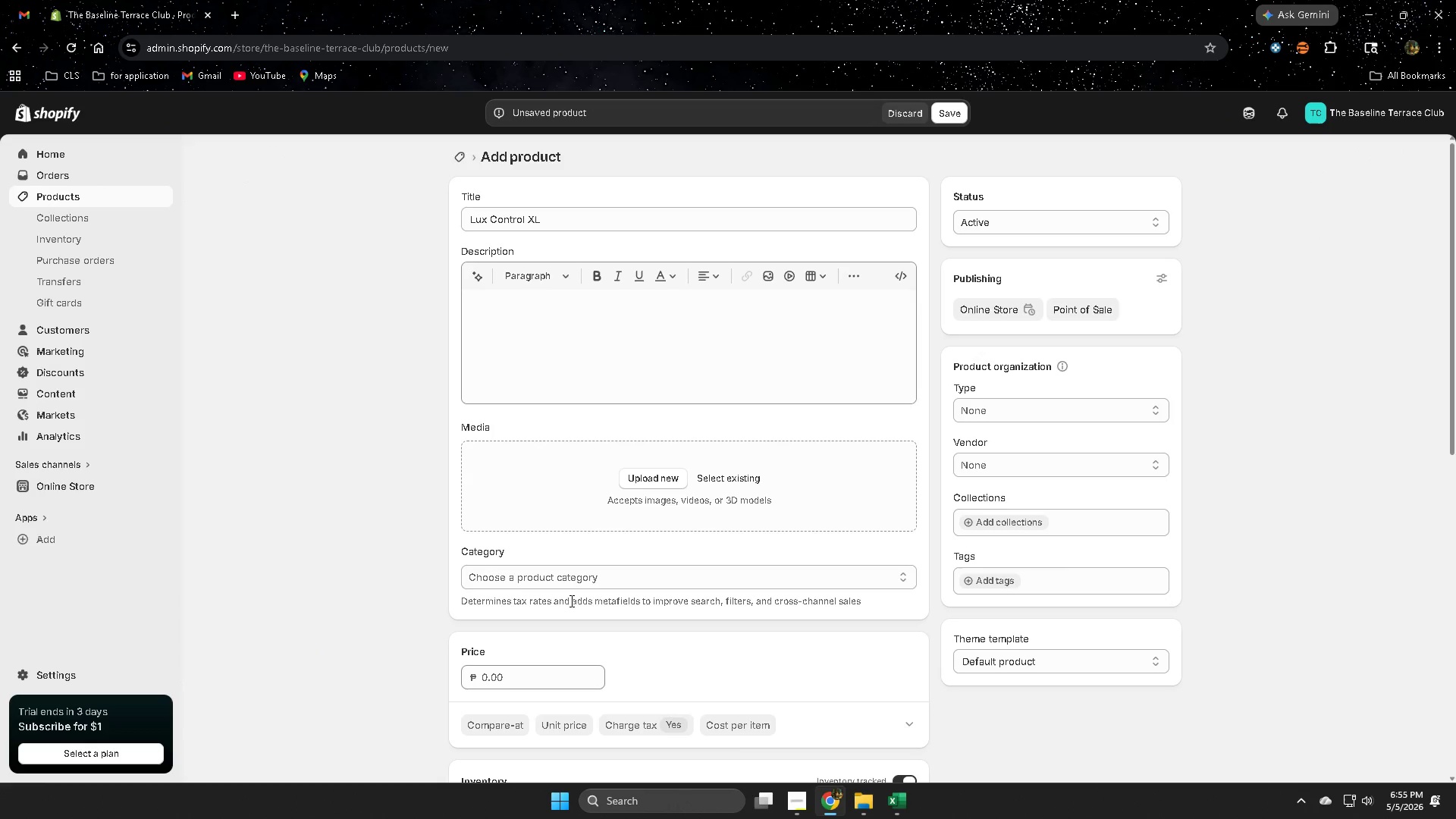 
left_click([618, 579])
 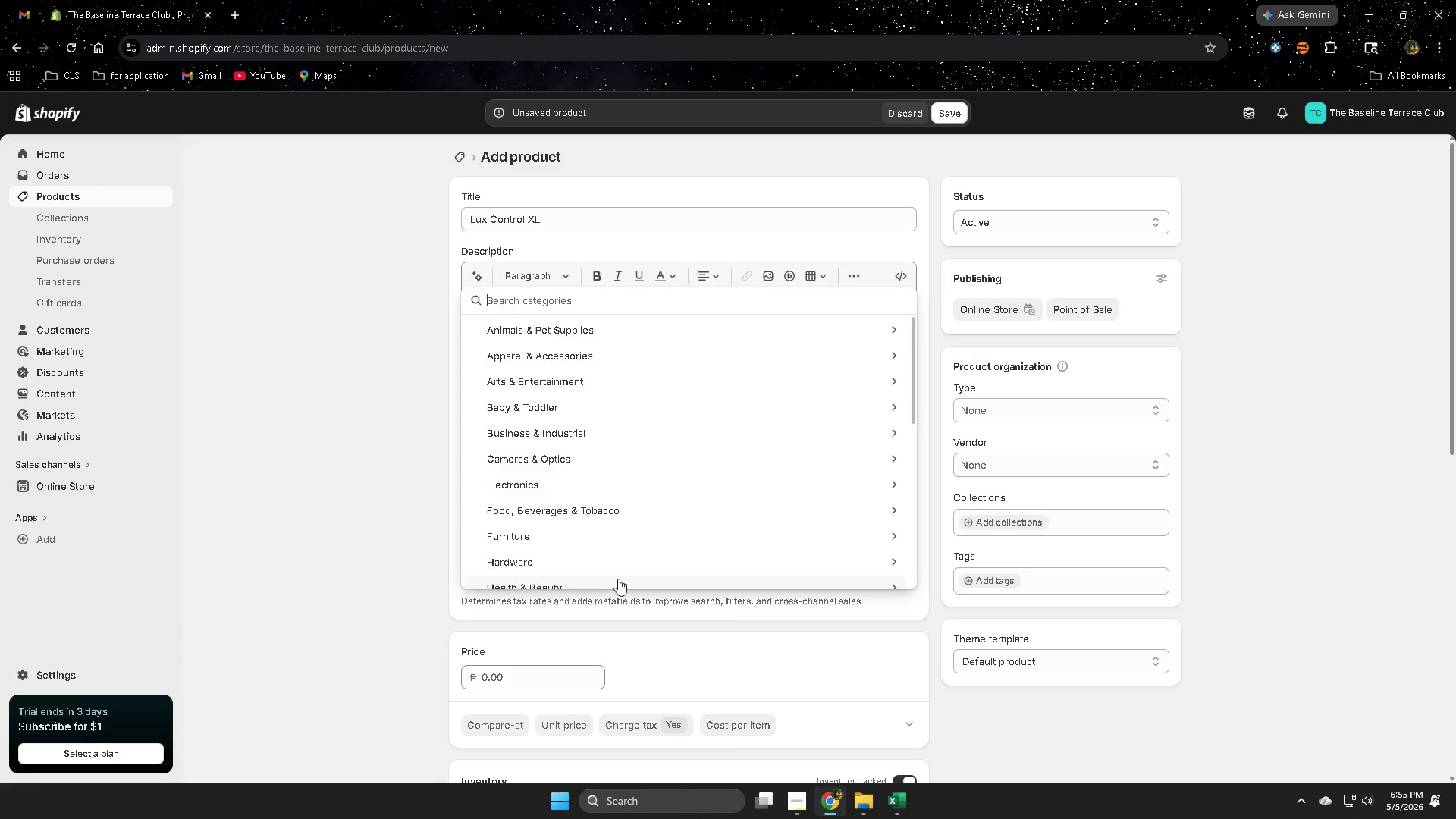 
hold_key(key=ControlLeft, duration=0.34)
 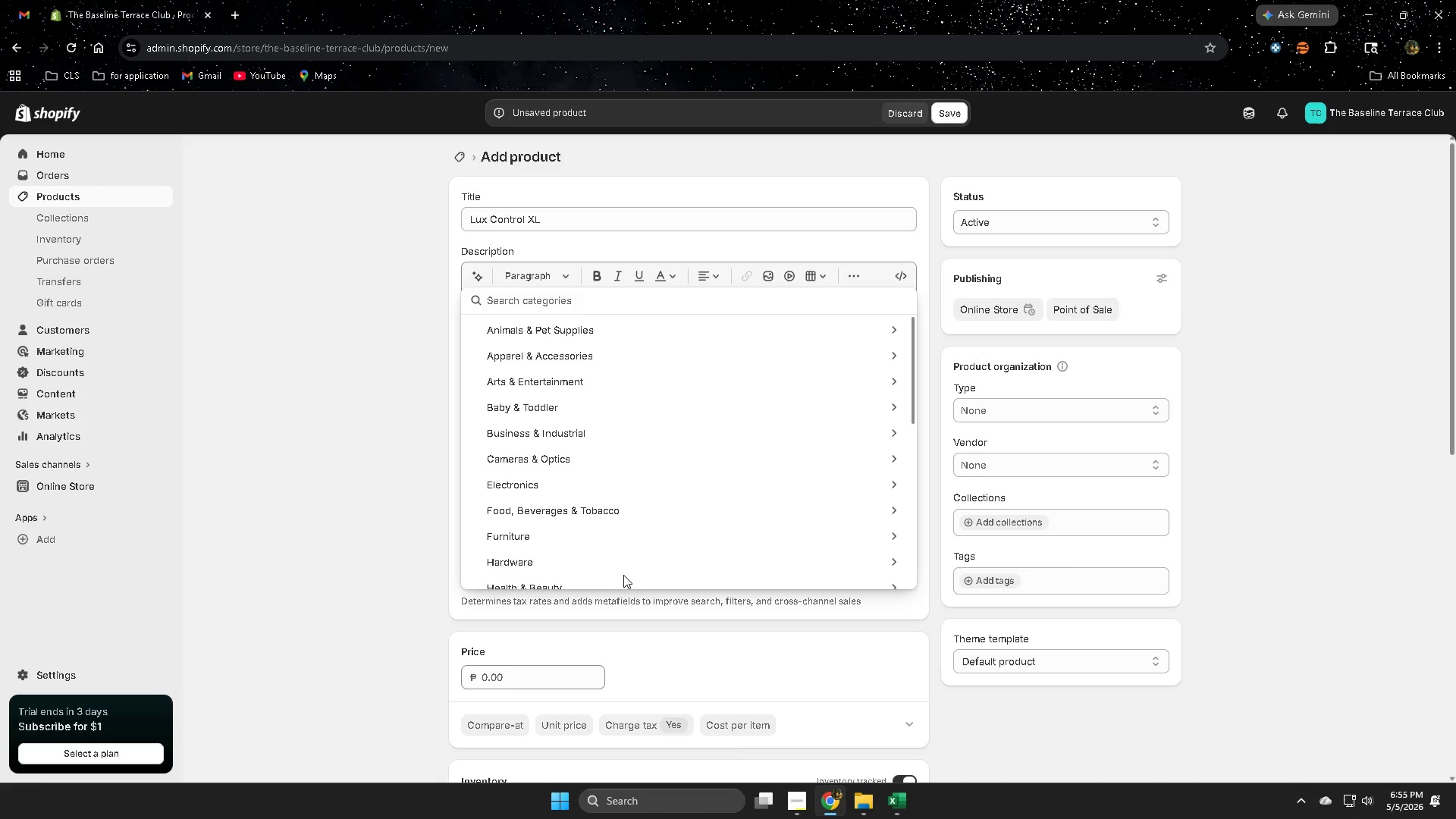 
key(Control+ControlLeft)
 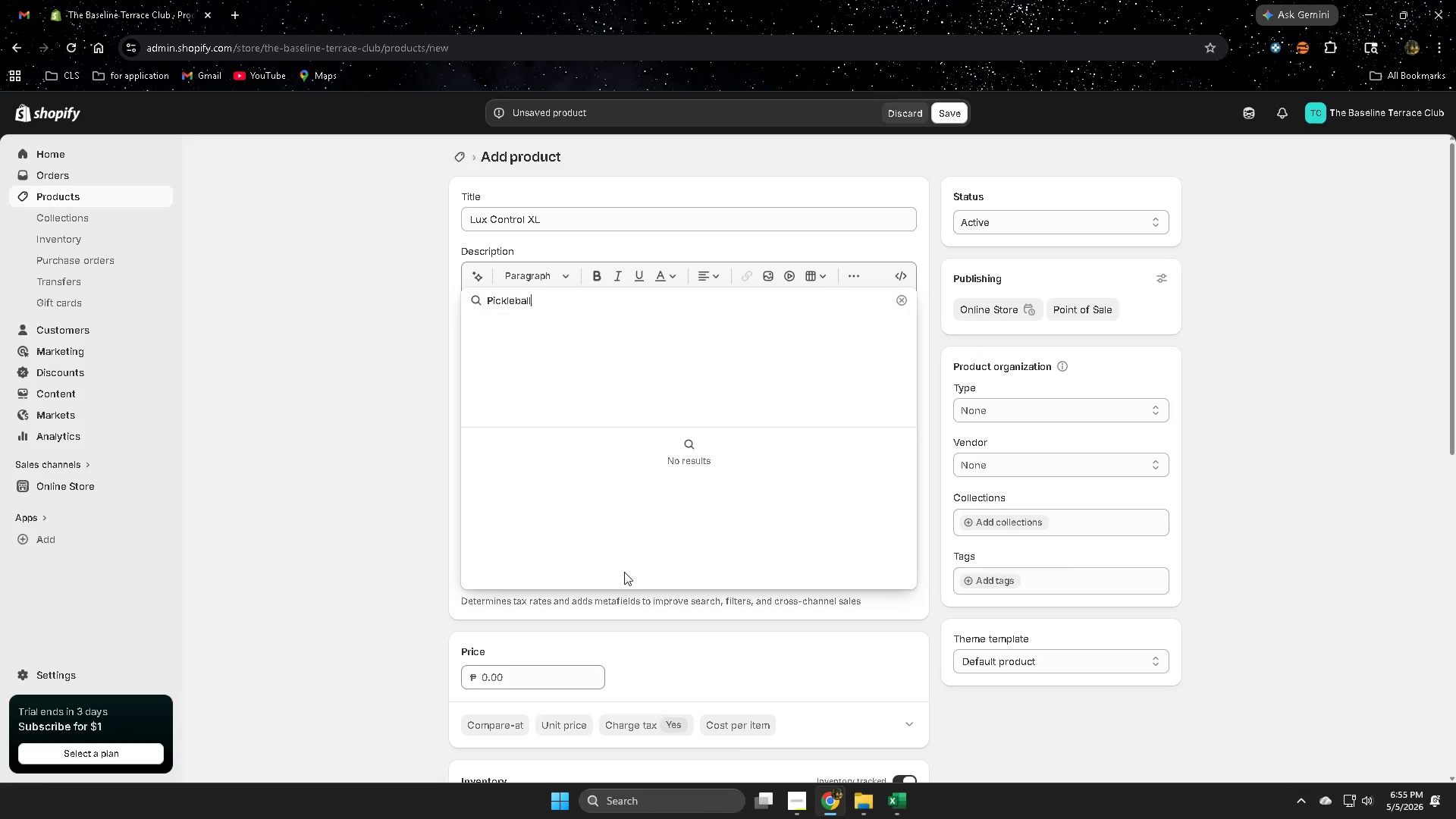 
key(Control+V)
 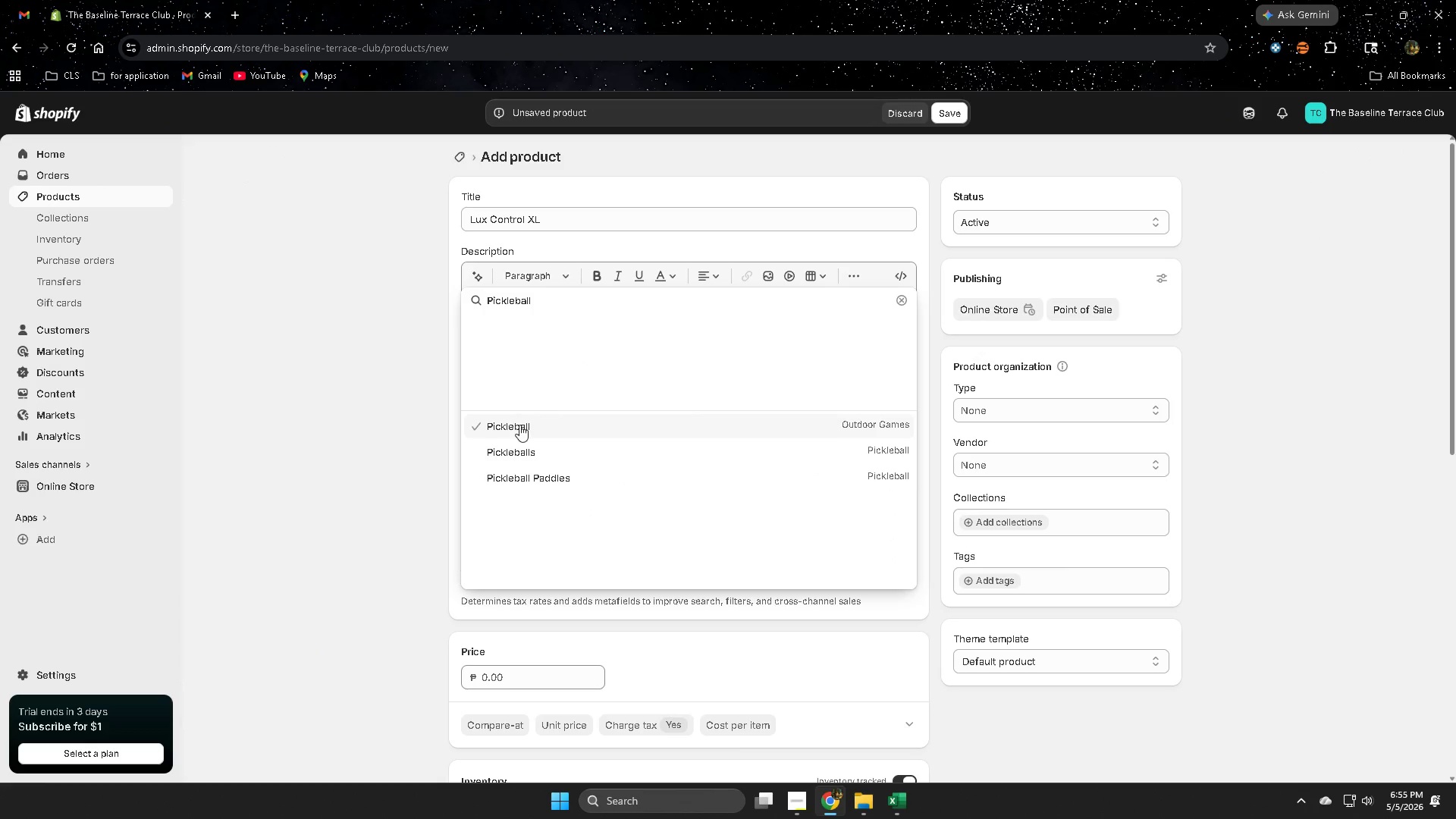 
left_click([520, 425])
 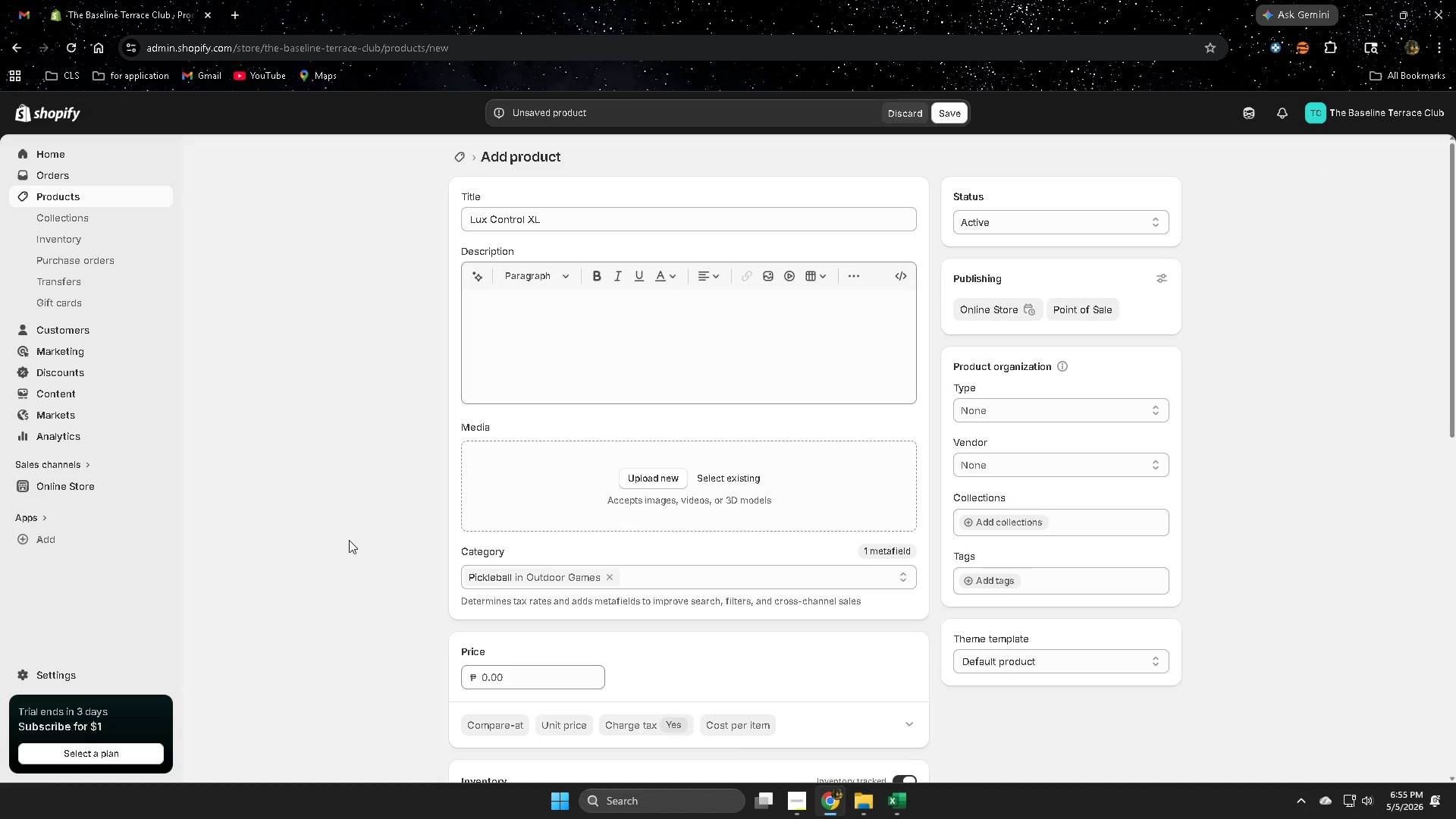 
wait(7.11)
 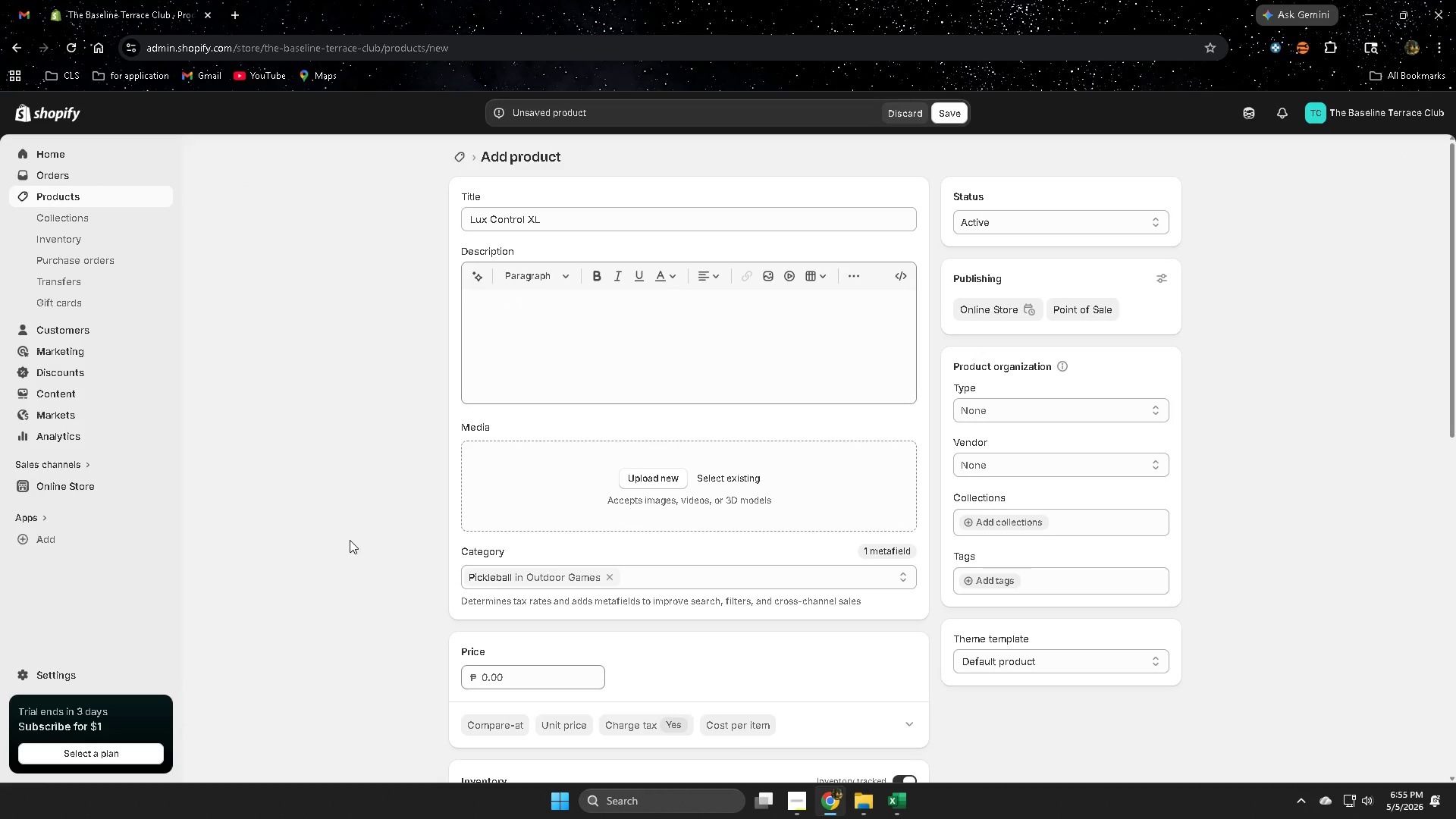 
left_click([902, 797])
 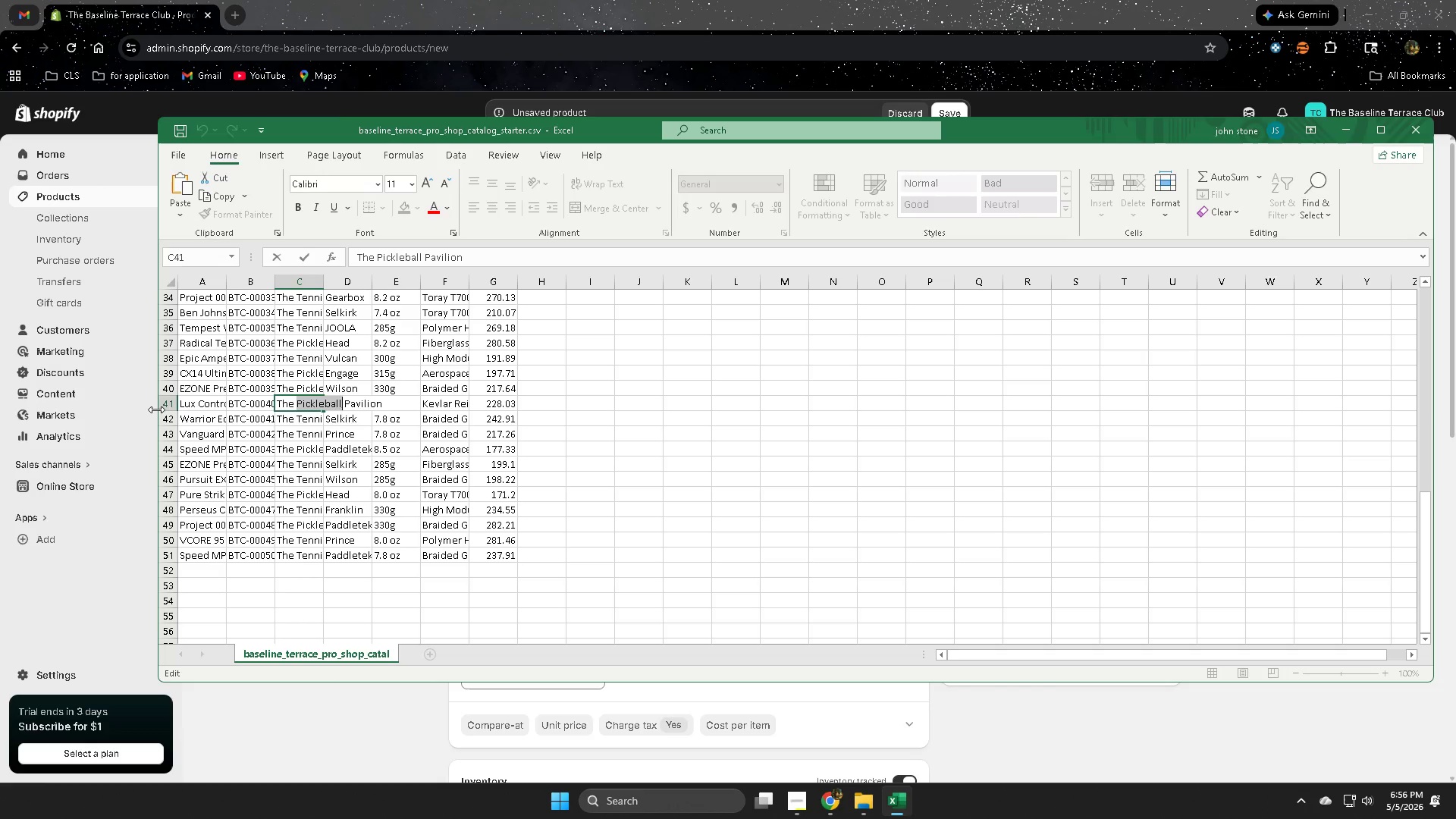 
left_click([165, 406])
 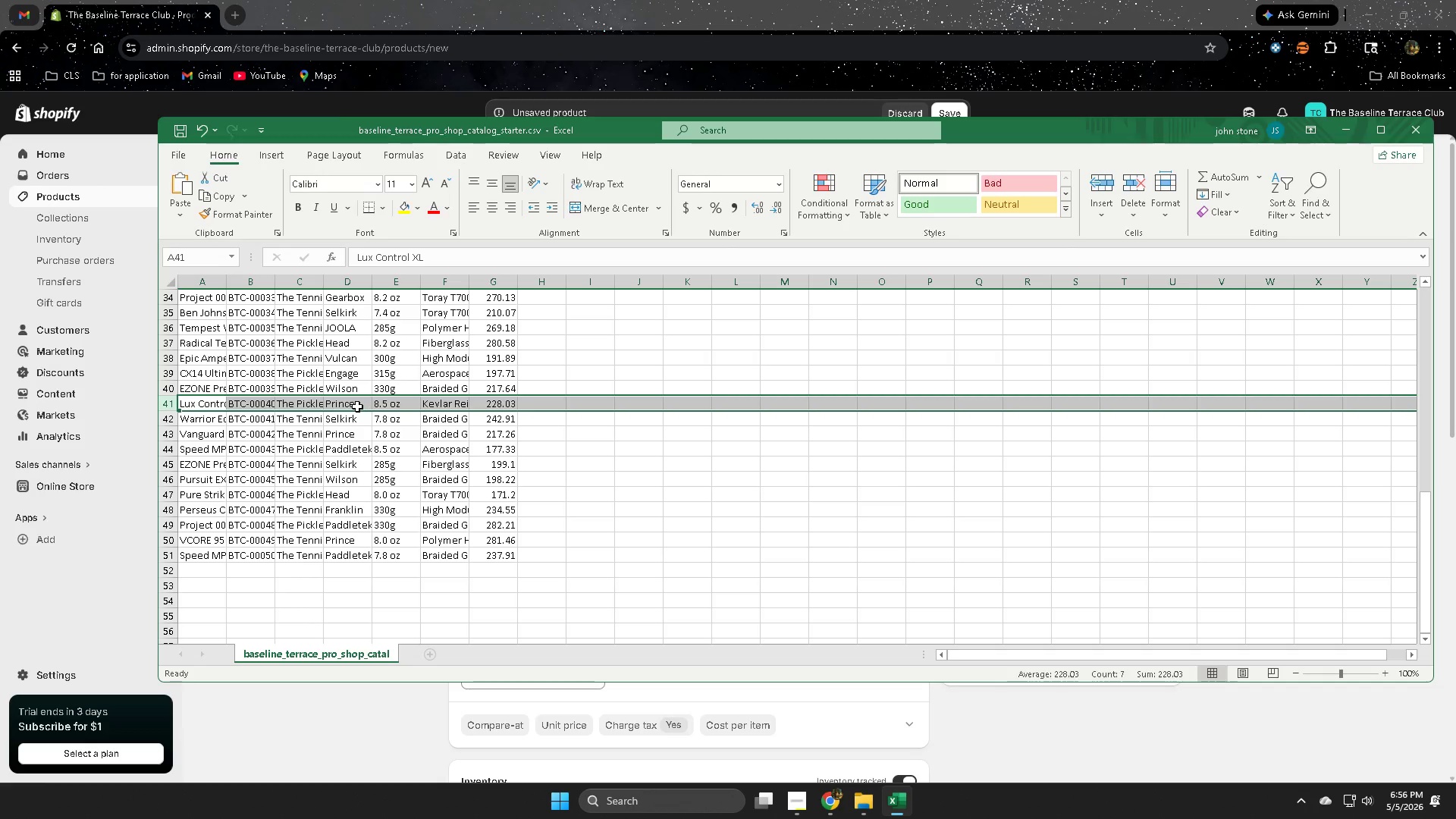 
scroll: coordinate [334, 438], scroll_direction: up, amount: 4.0
 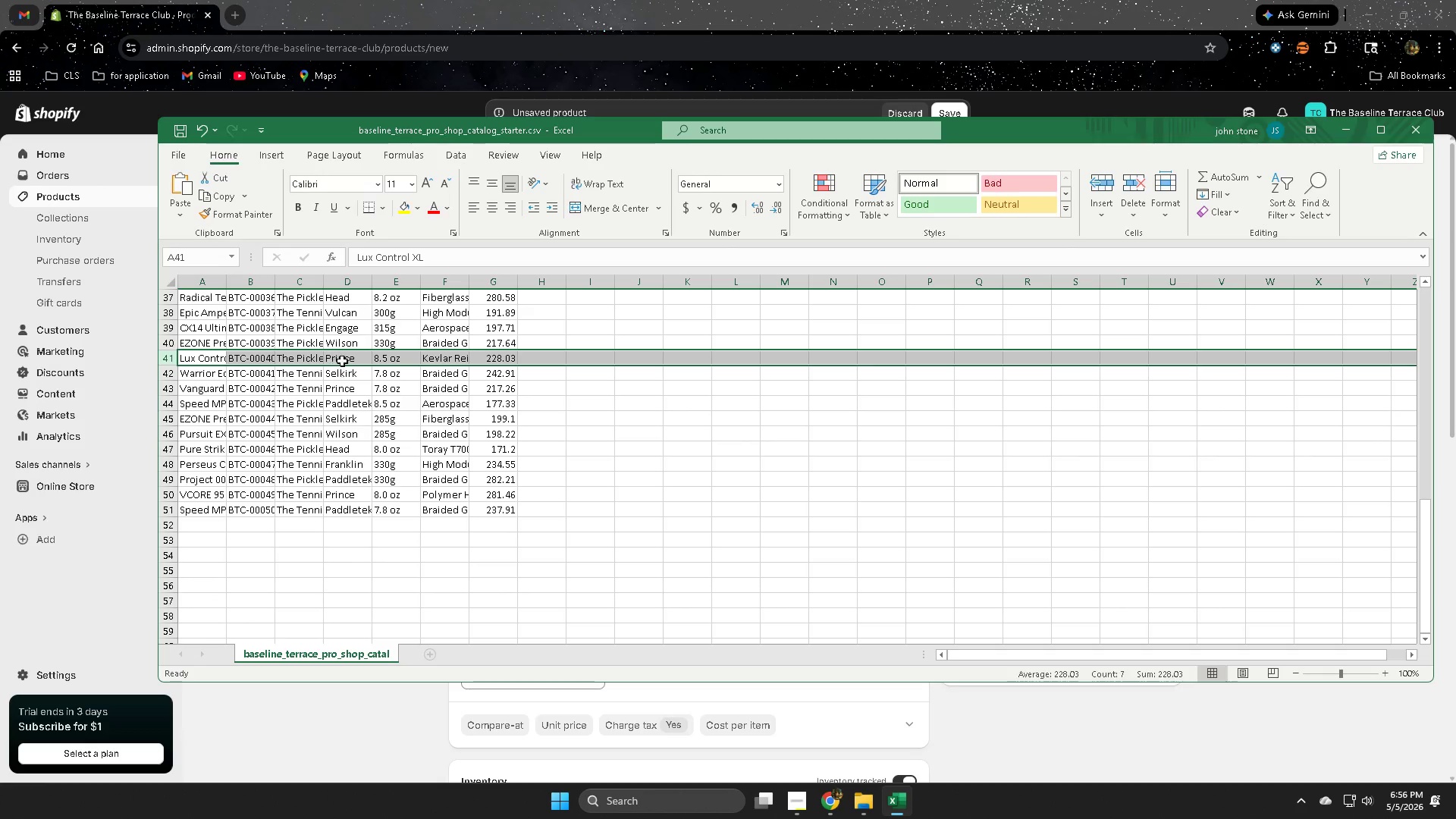 
double_click([343, 360])
 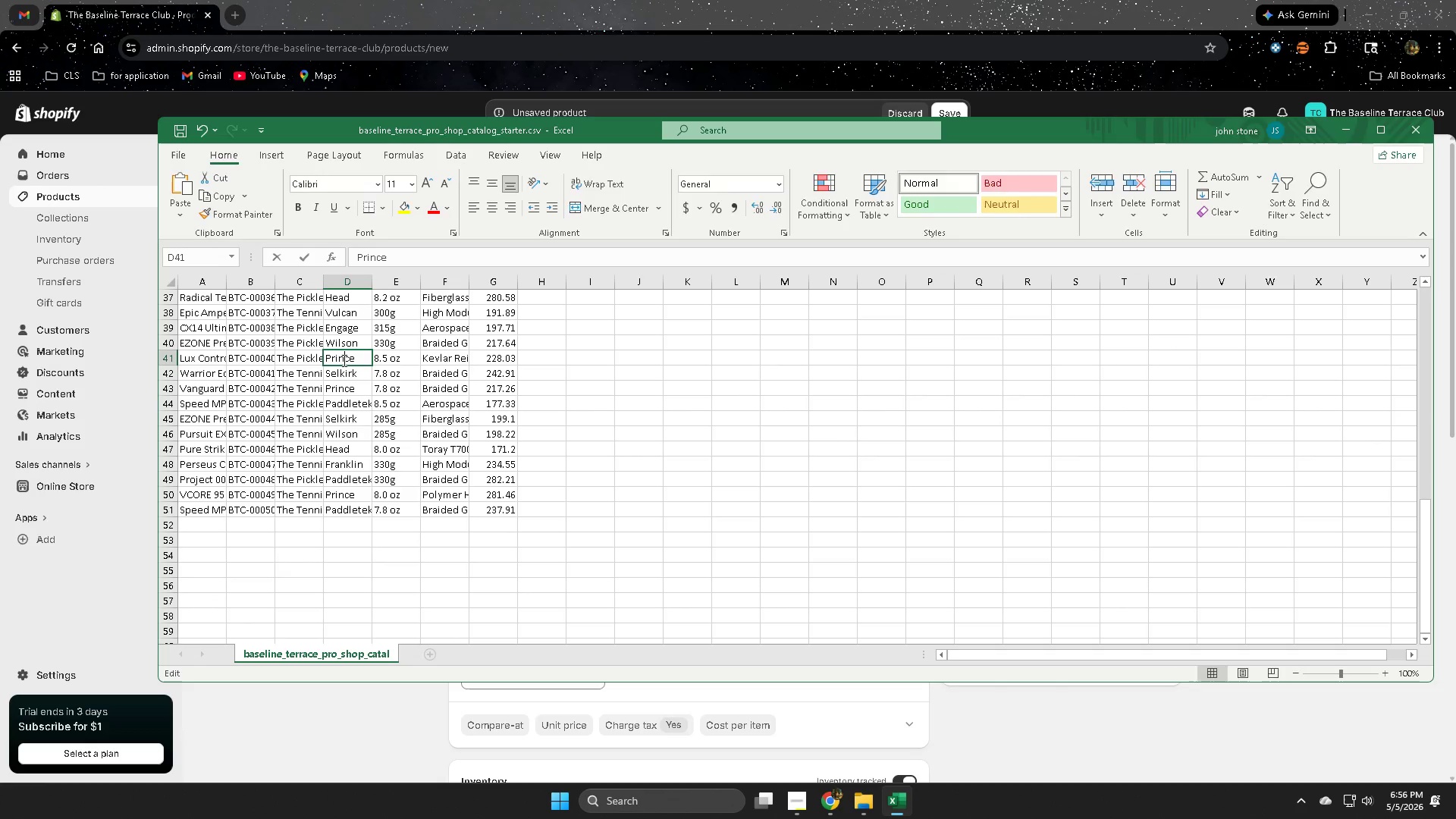 
triple_click([343, 360])
 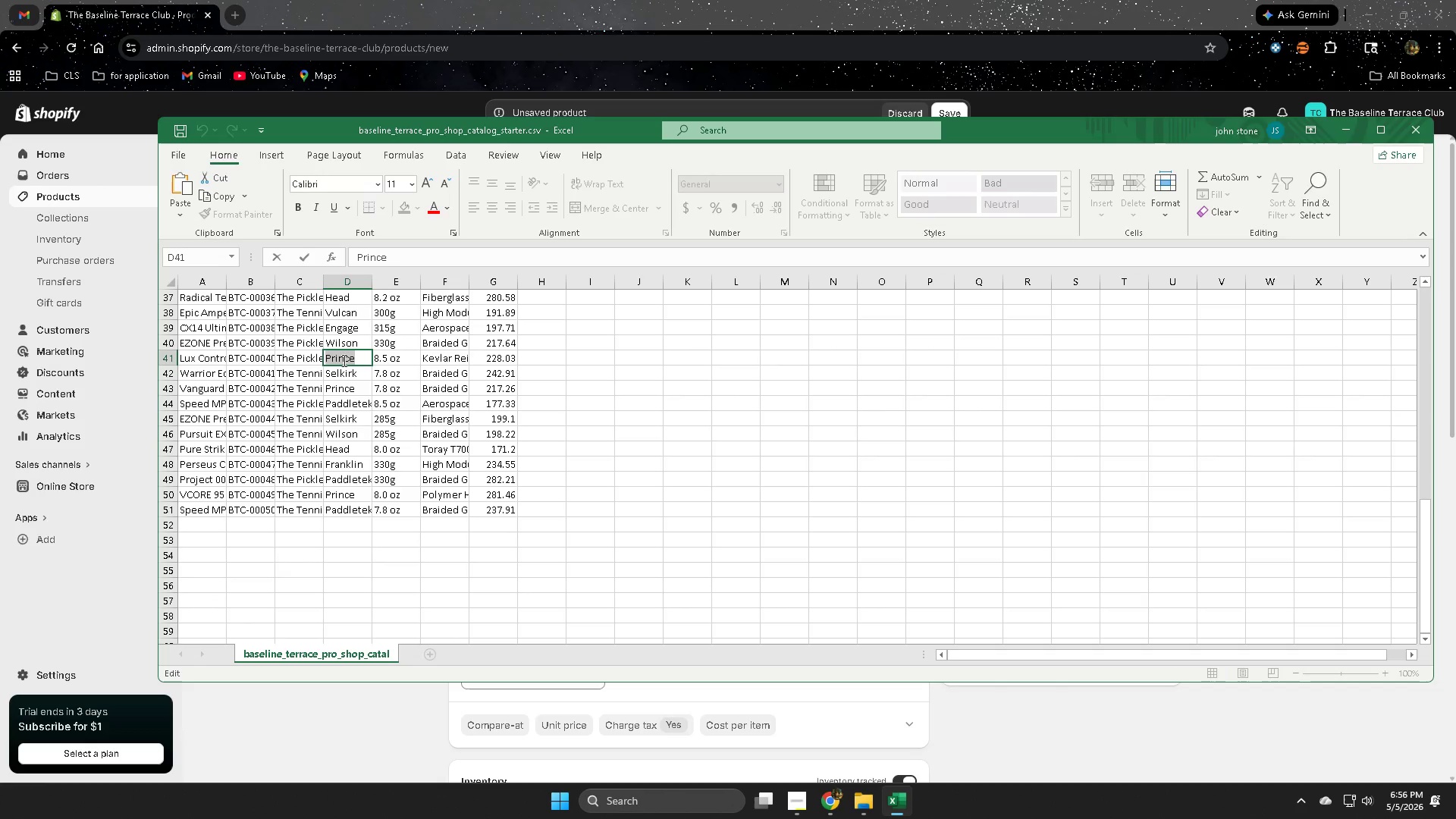 
triple_click([343, 360])
 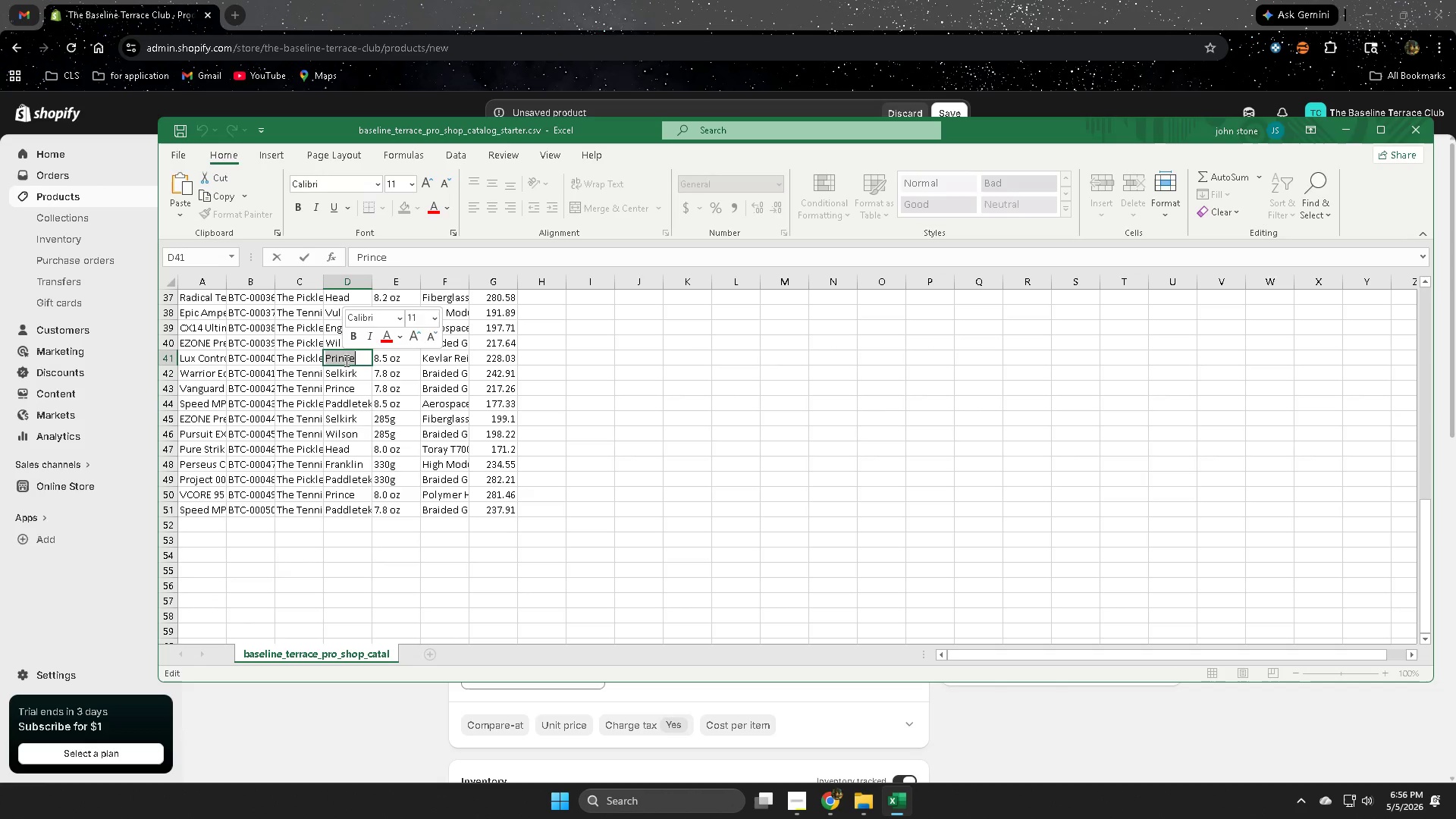 
key(Control+ControlLeft)
 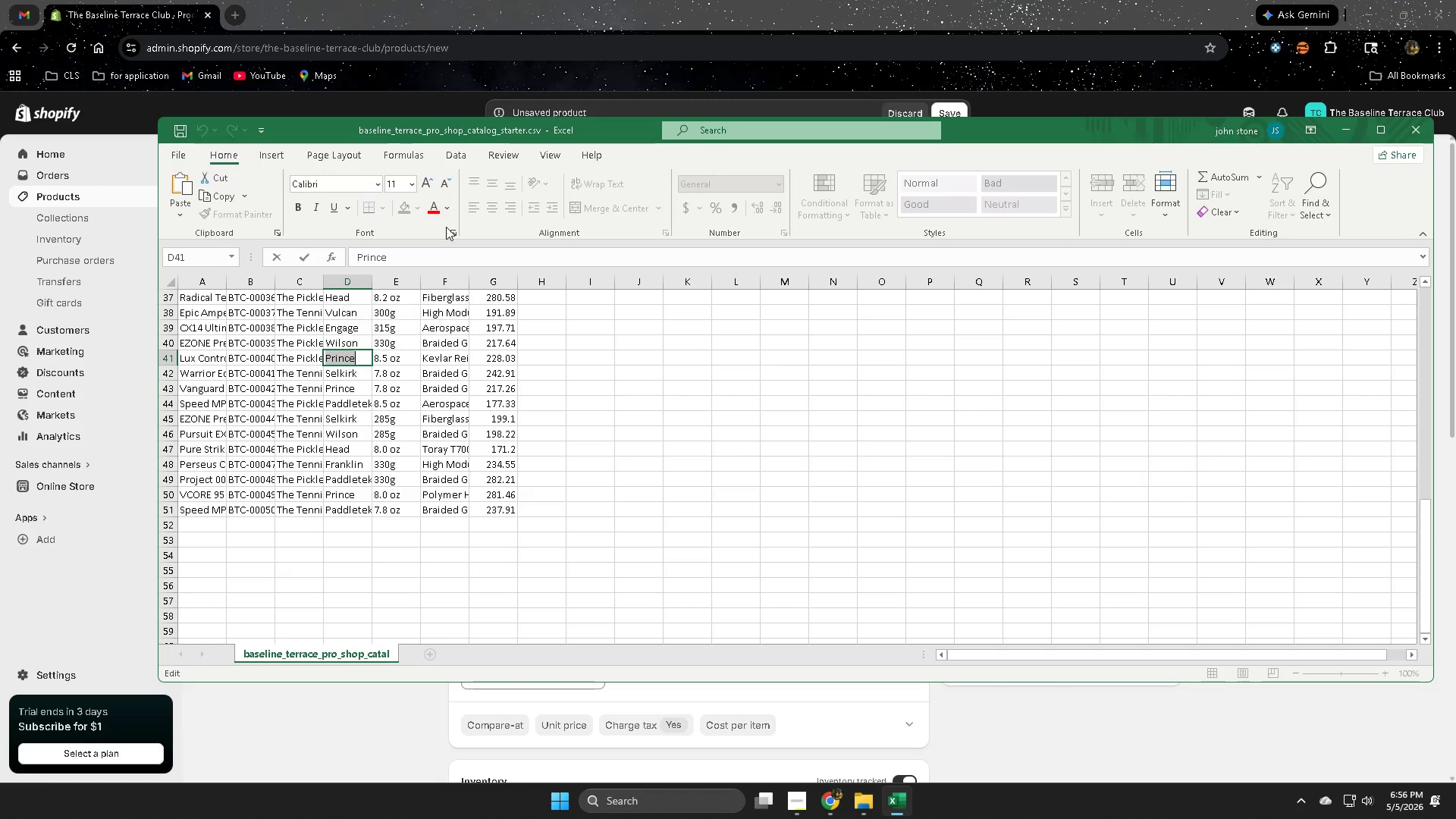 
key(Control+C)
 